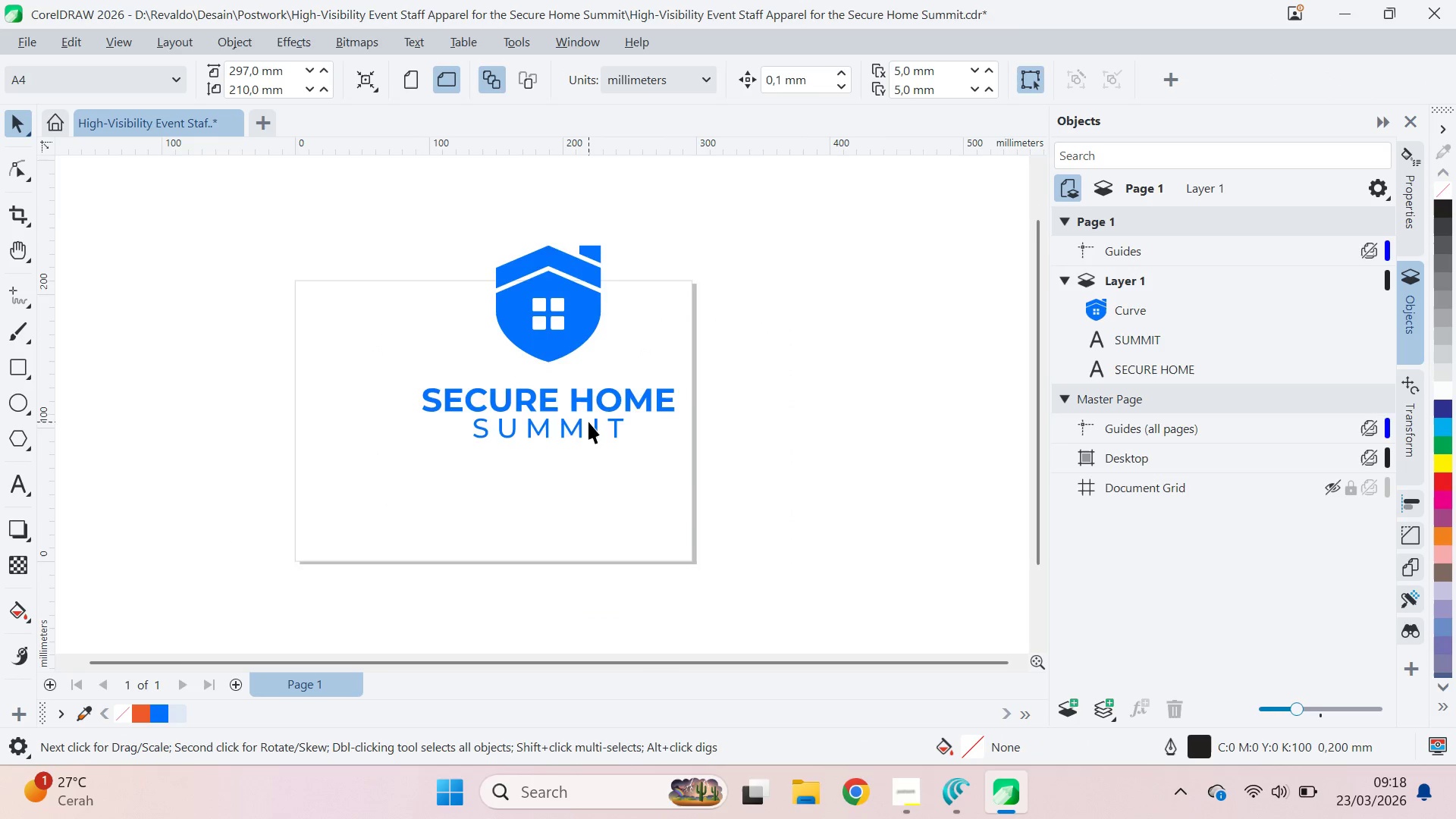 
left_click([573, 432])
 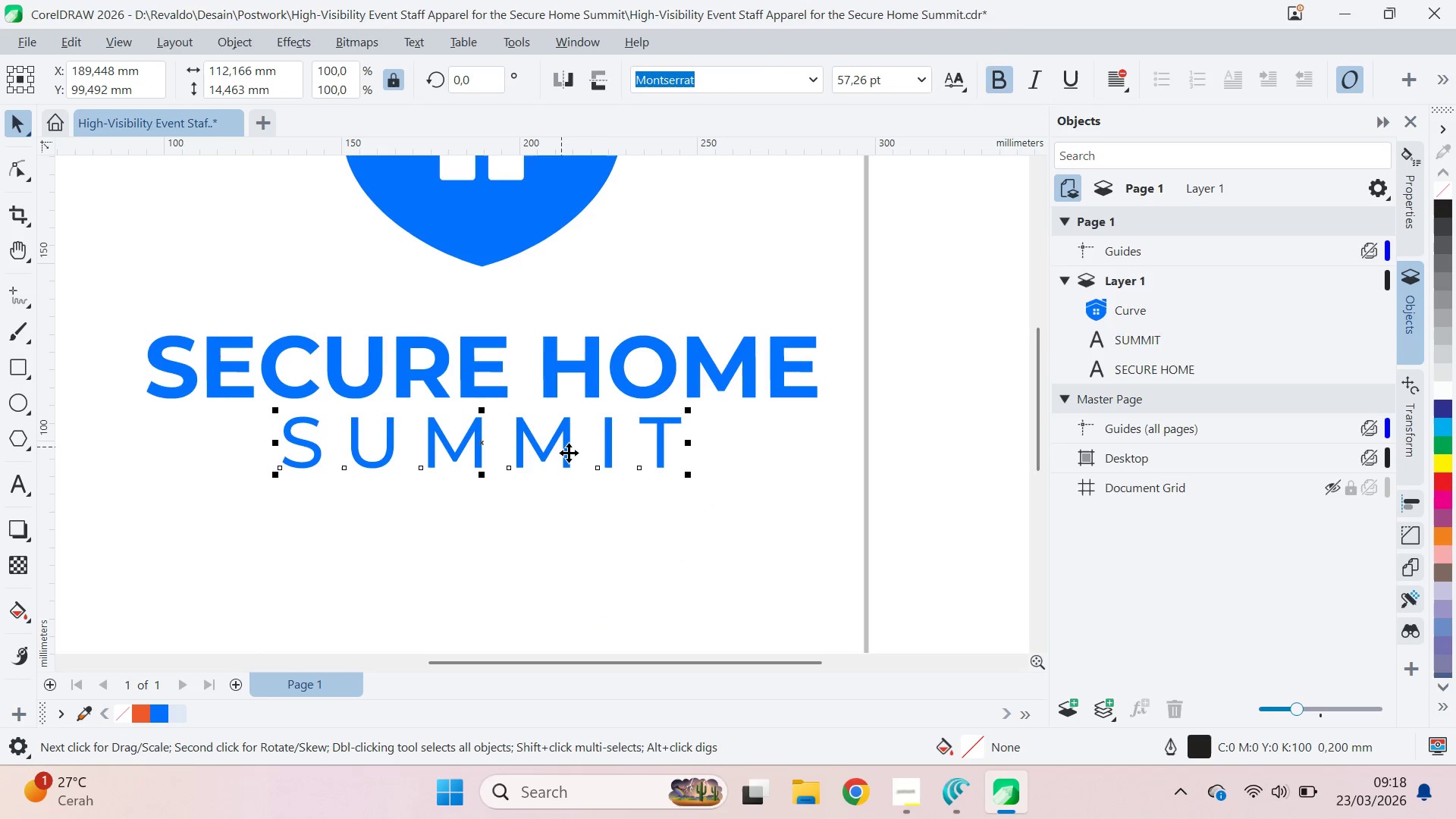 
scroll: coordinate [588, 418], scroll_direction: up, amount: 7.0
 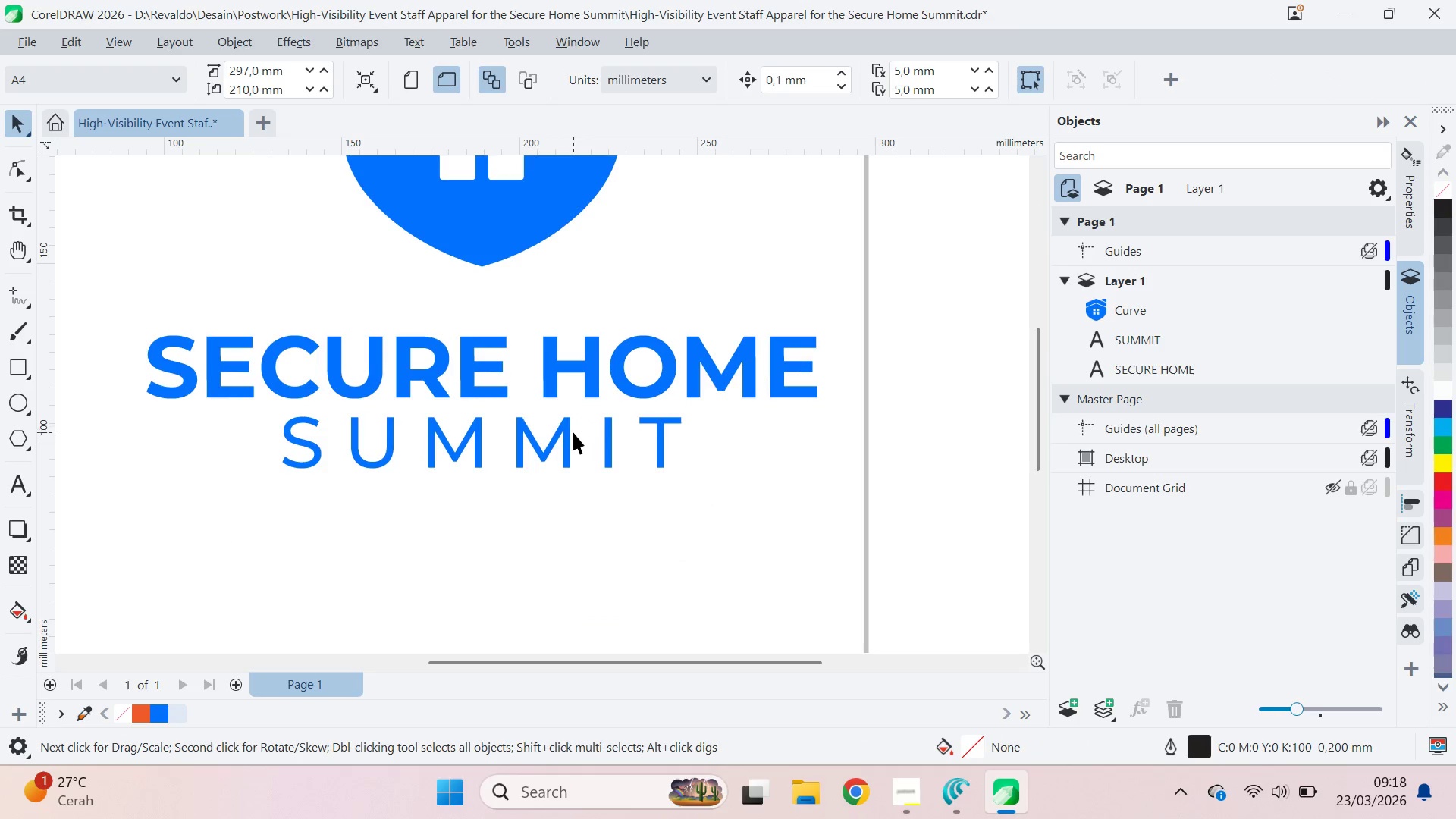 
hold_key(key=ShiftLeft, duration=1.5)
left_click_drag(start_coordinate=[686, 478], to_coordinate=[615, 472])
 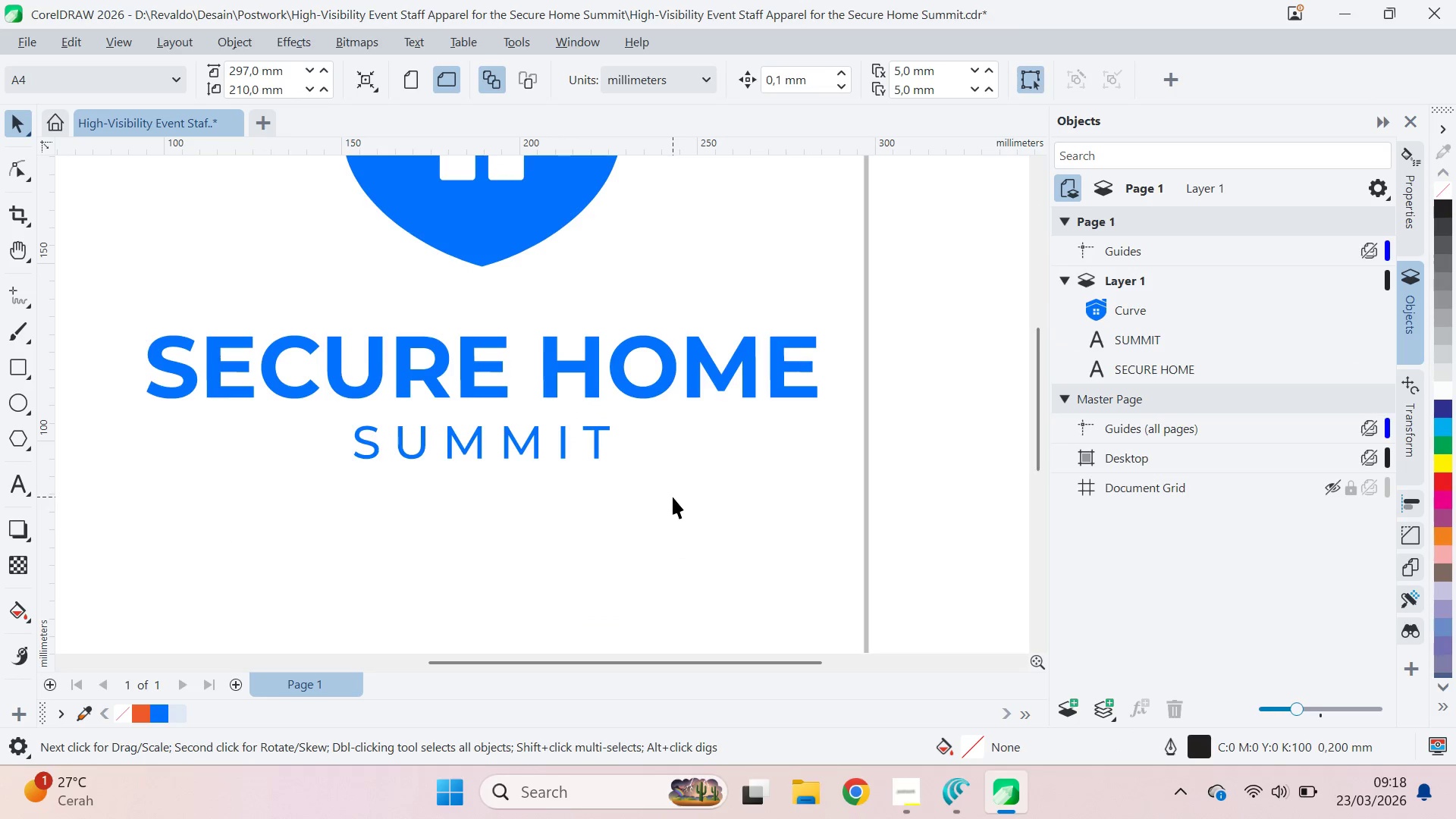 
hold_key(key=ShiftLeft, duration=0.94)
 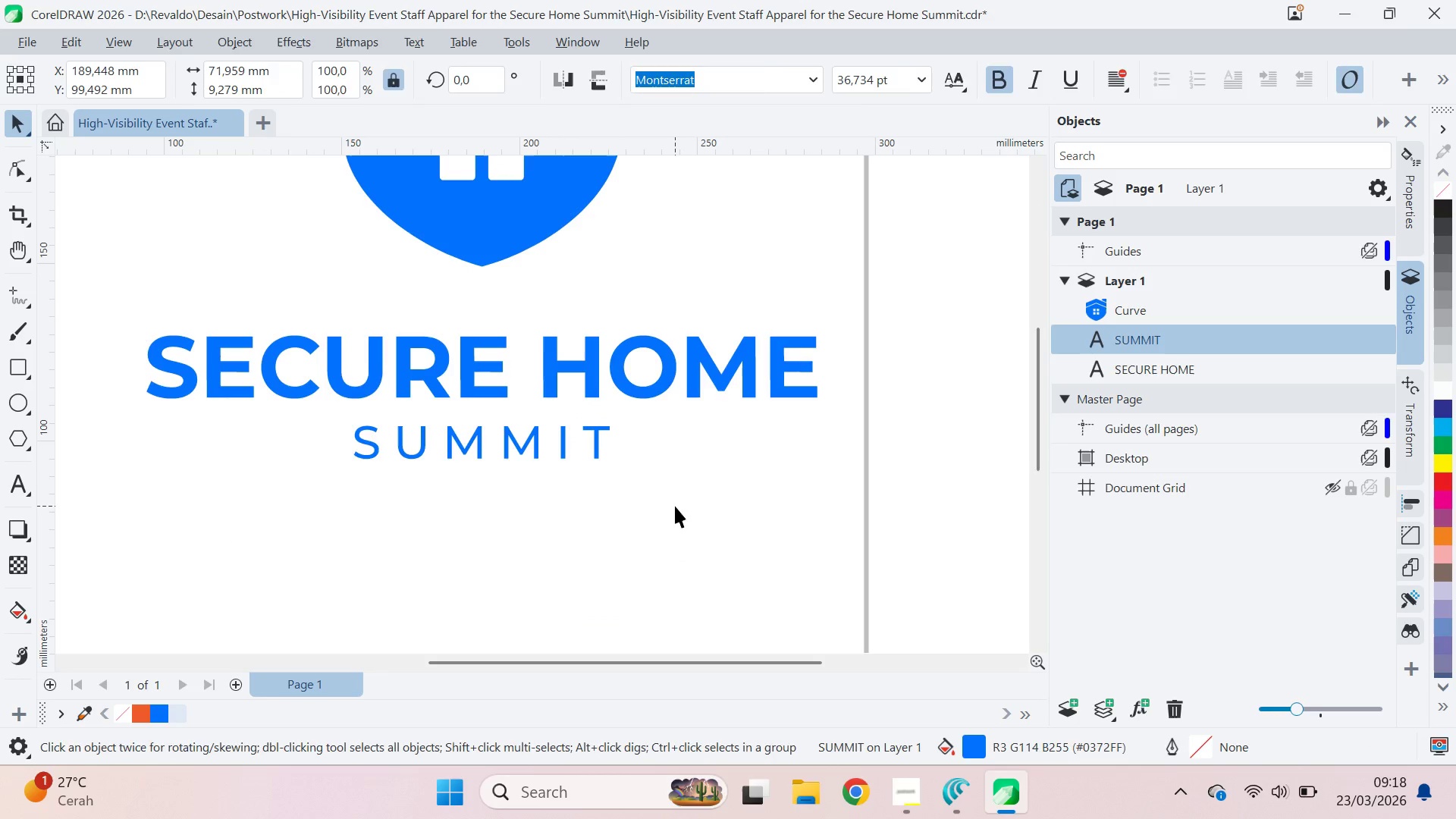 
left_click([675, 506])
 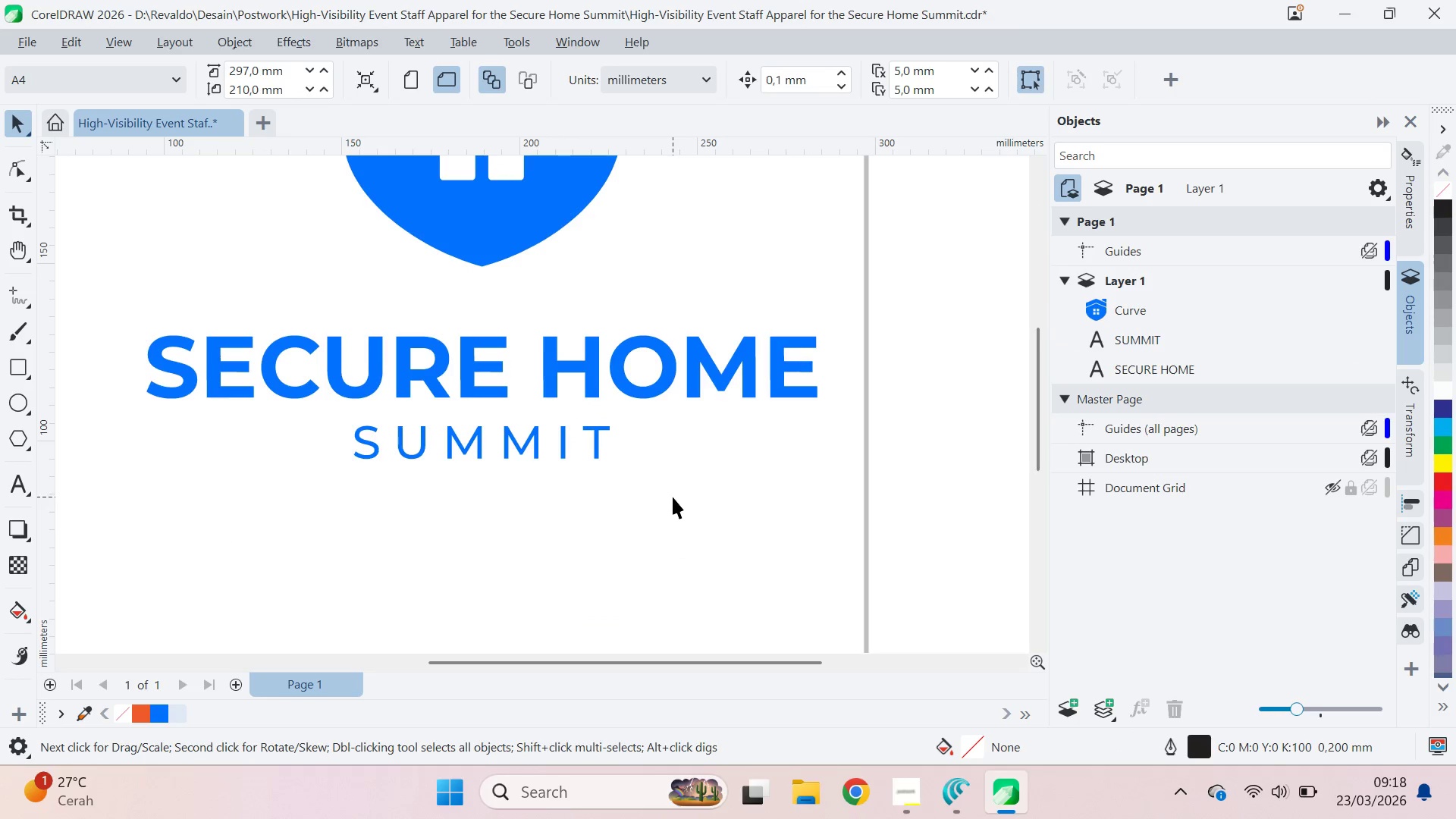 
scroll: coordinate [672, 497], scroll_direction: down, amount: 3.0
 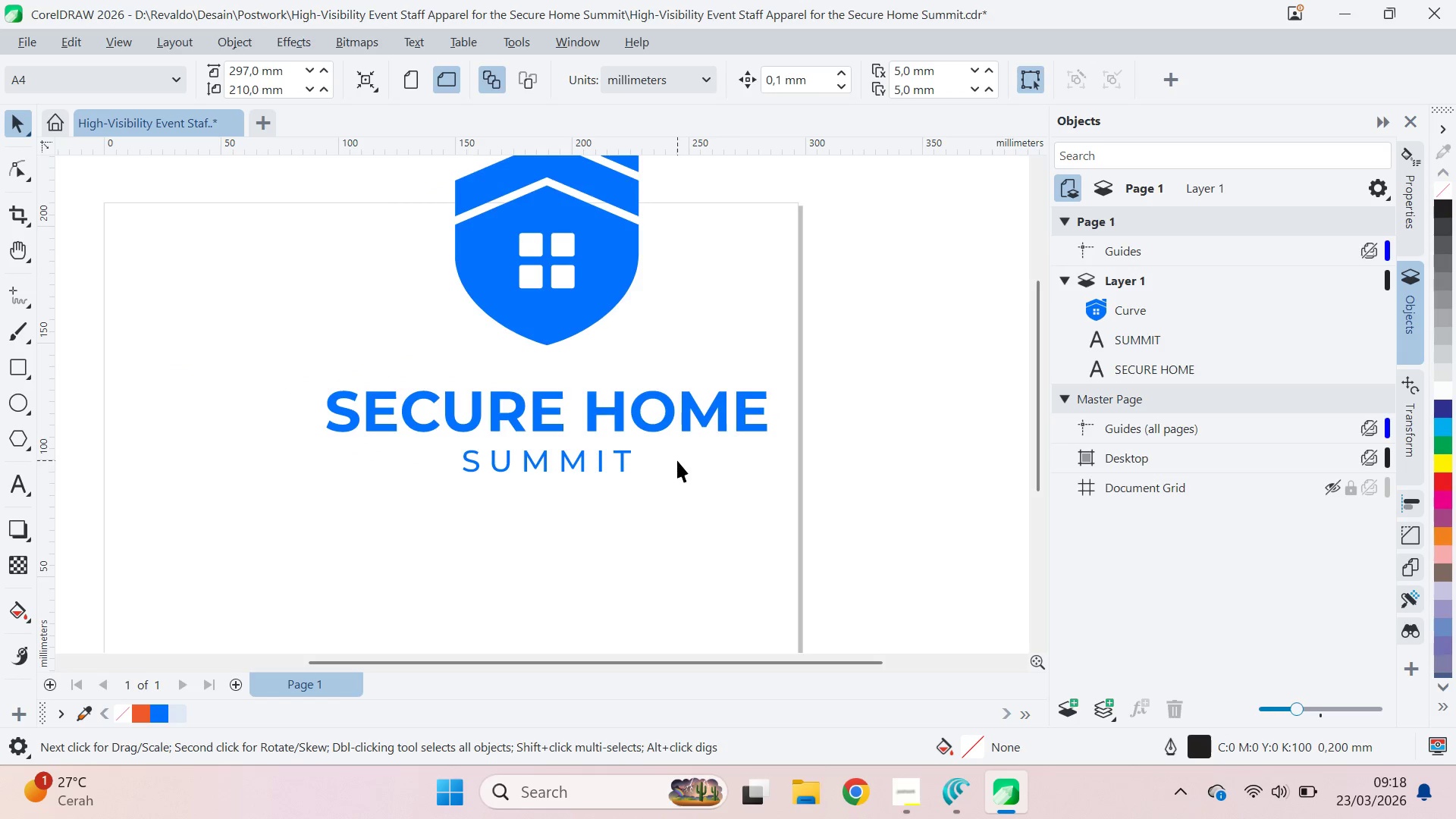 
scroll: coordinate [673, 470], scroll_direction: up, amount: 2.0
 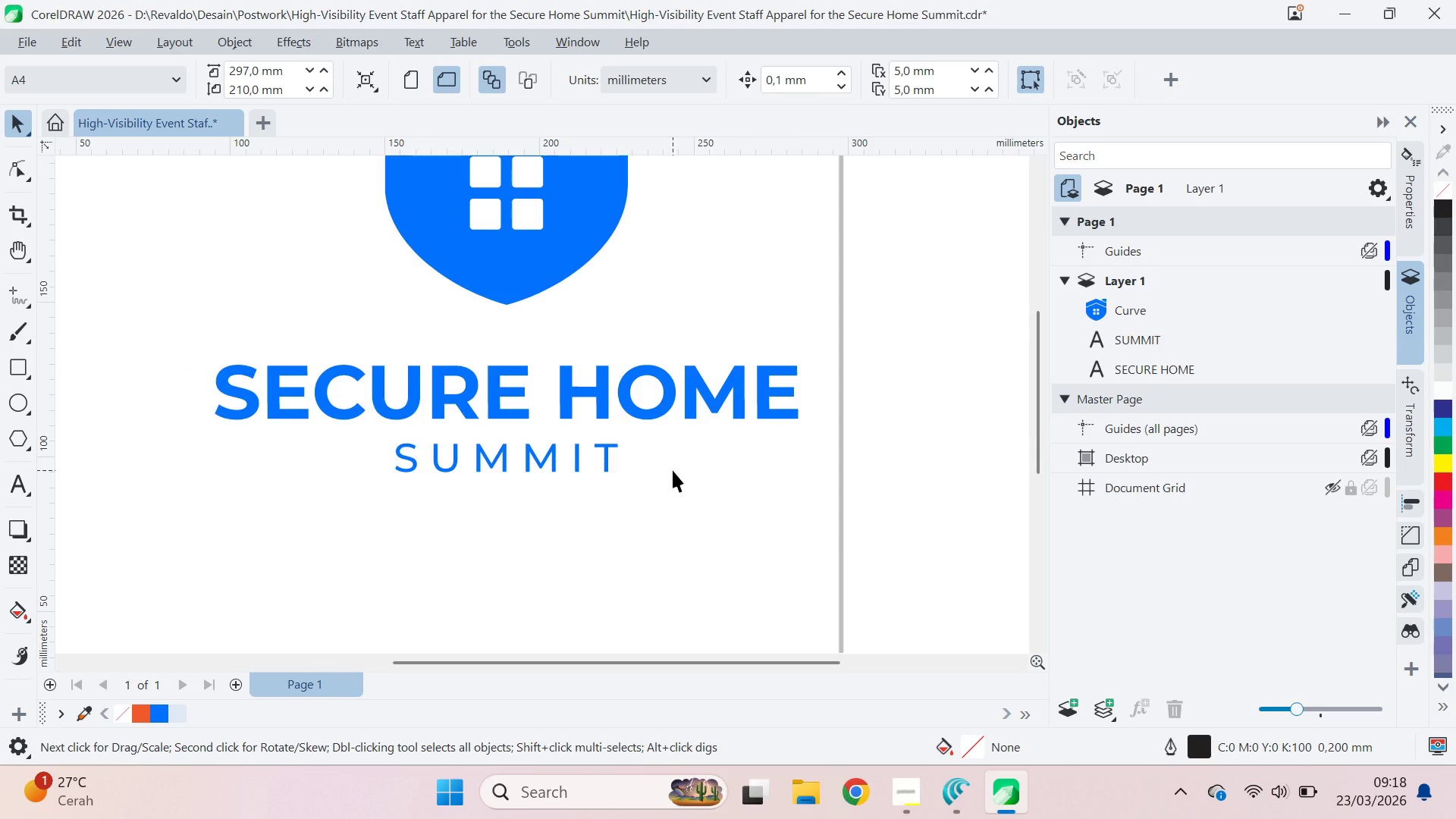 
key(Alt+Tab)
 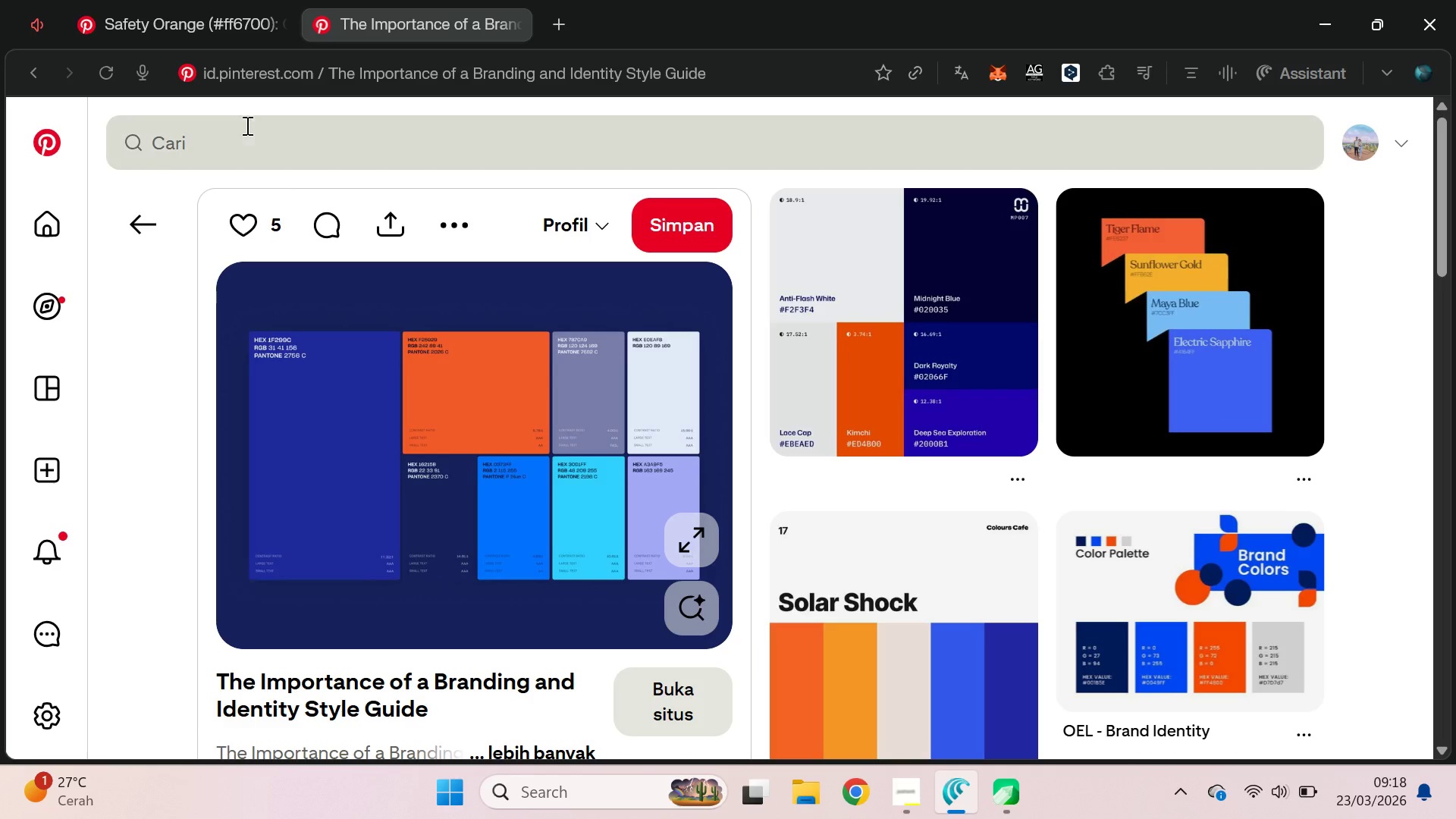 
left_click([271, 134])
 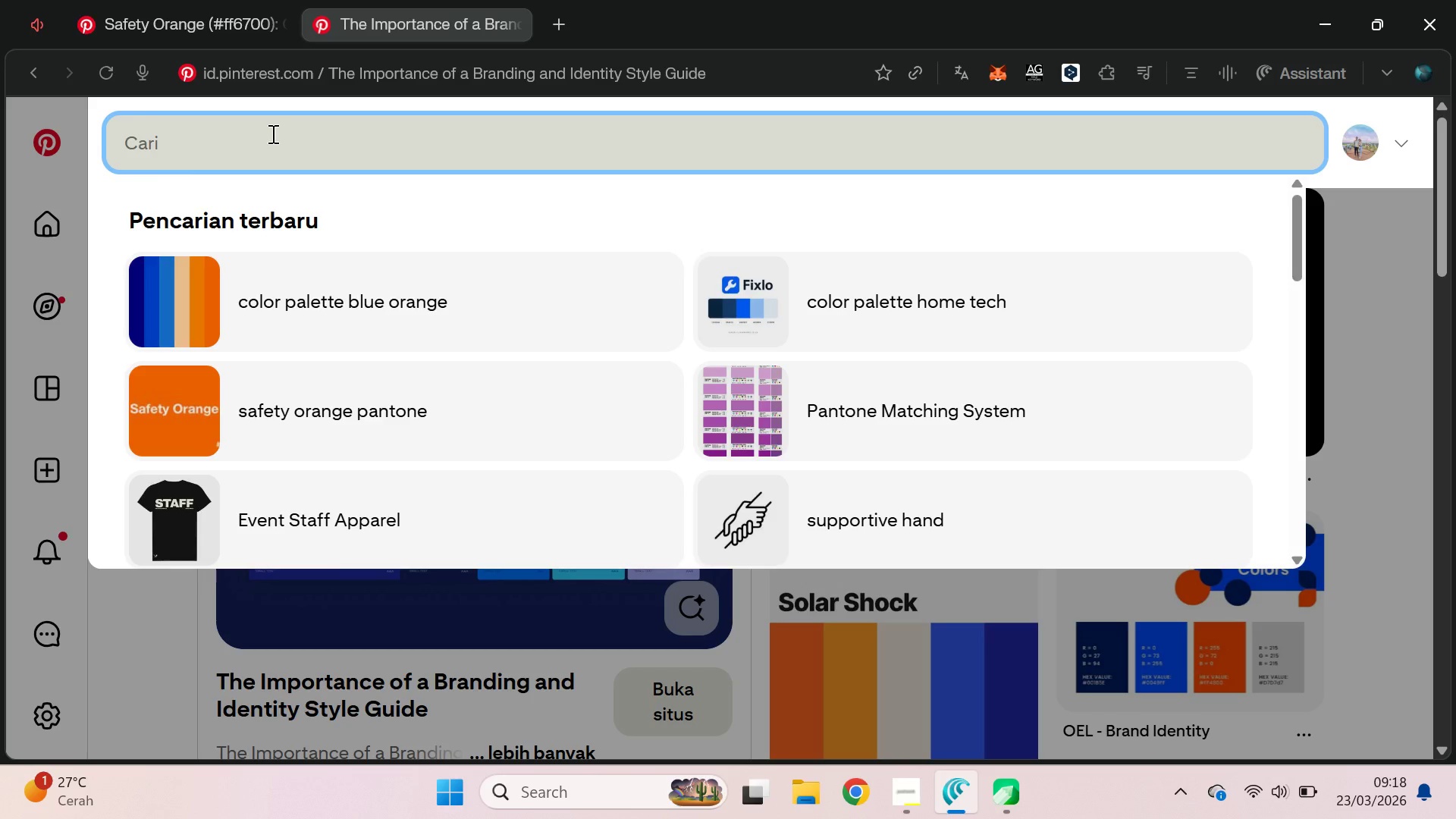 
type(guidl)
key(Backspace)
type(eline logo )
 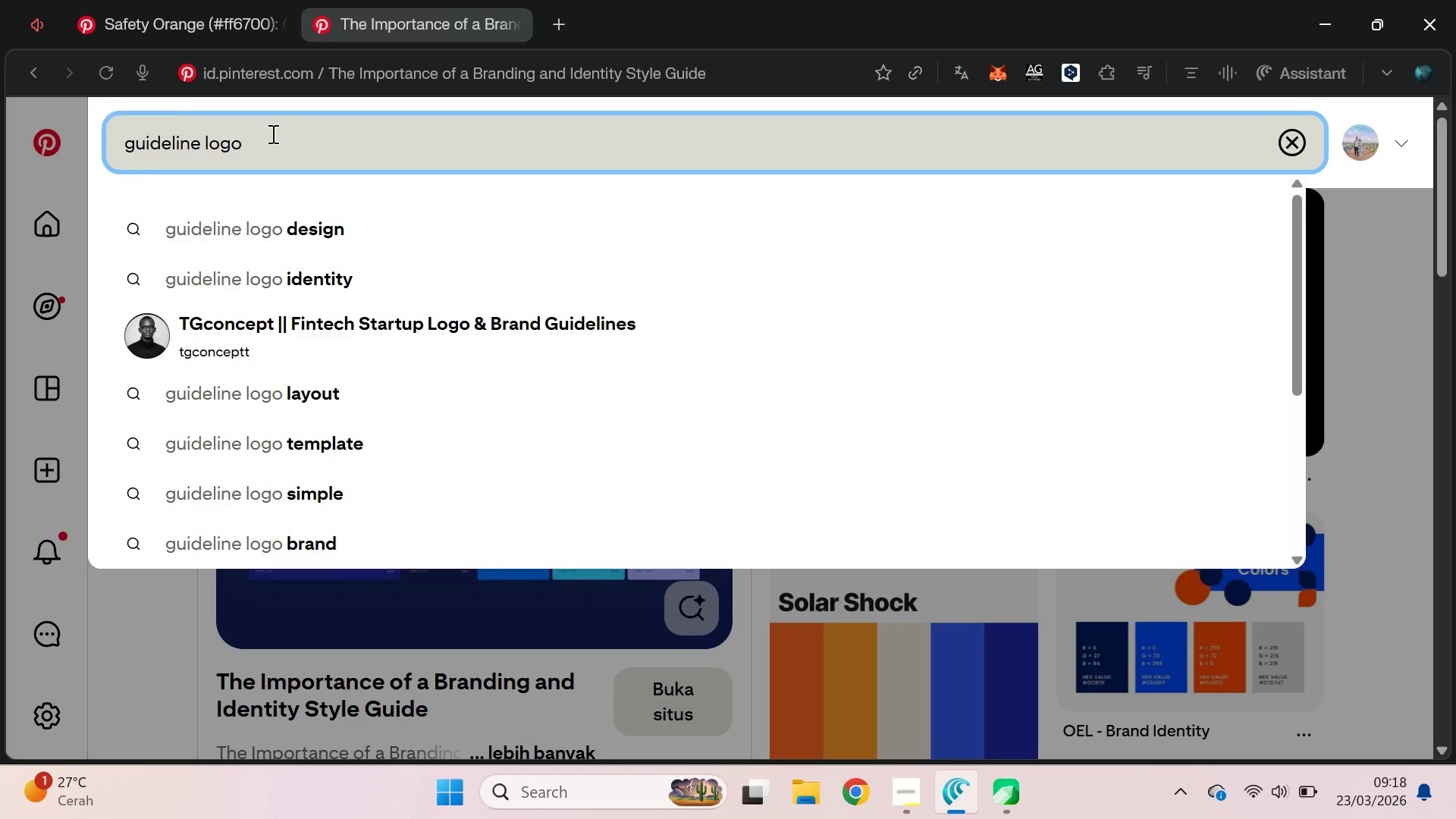 
key(ArrowDown)
 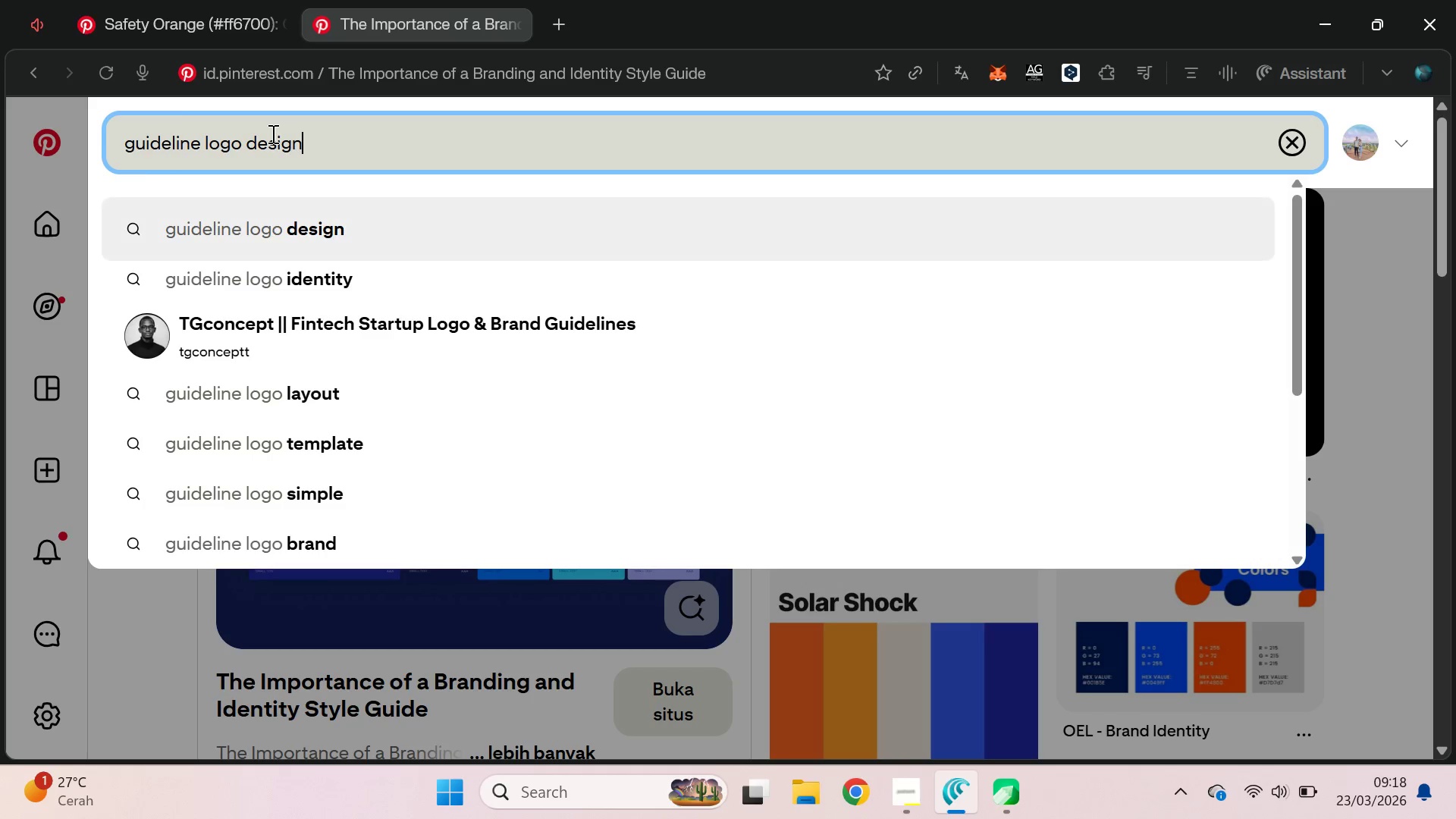 
key(Enter)
 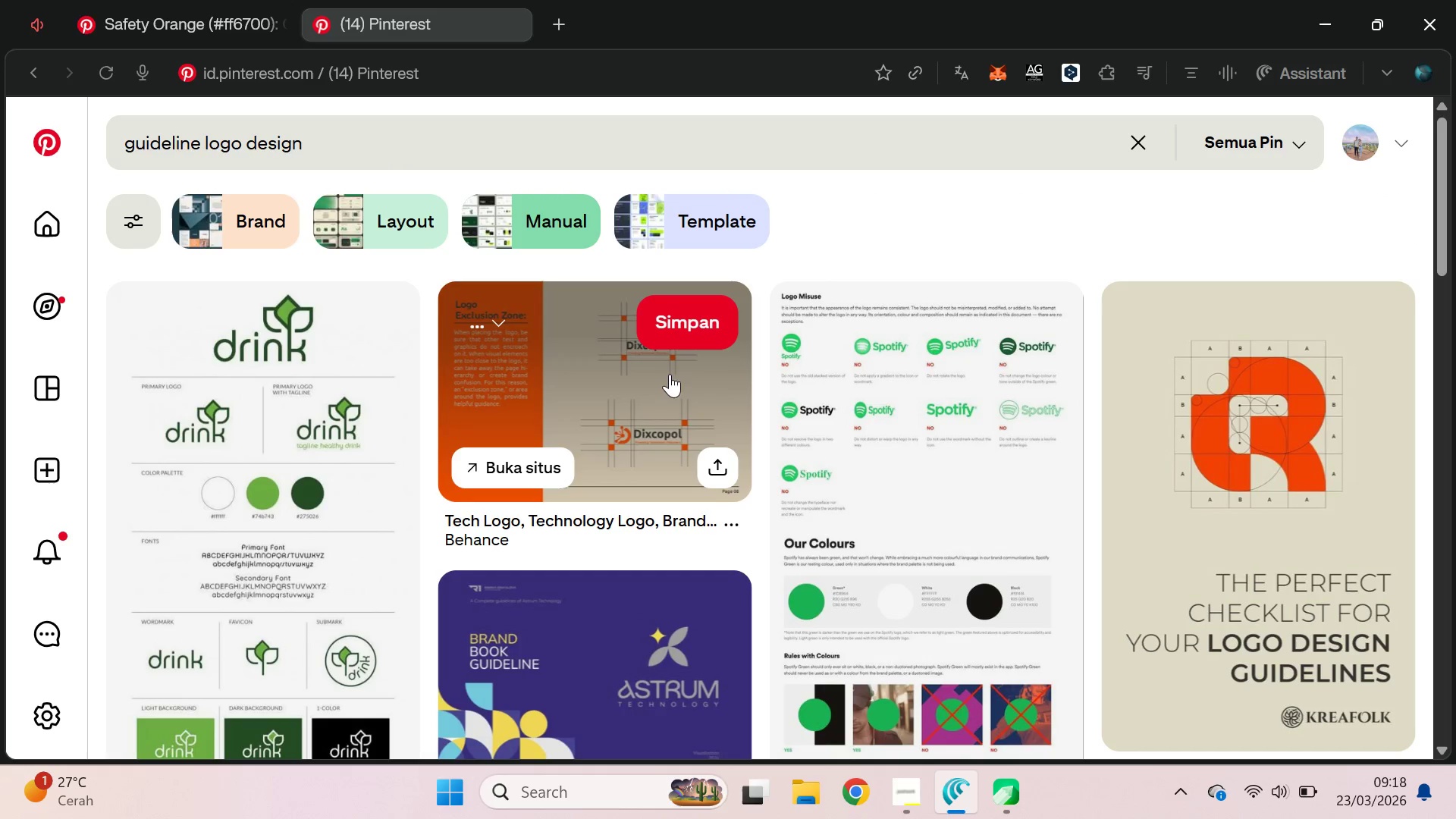 
left_click_drag(start_coordinate=[1452, 210], to_coordinate=[1420, 346])
 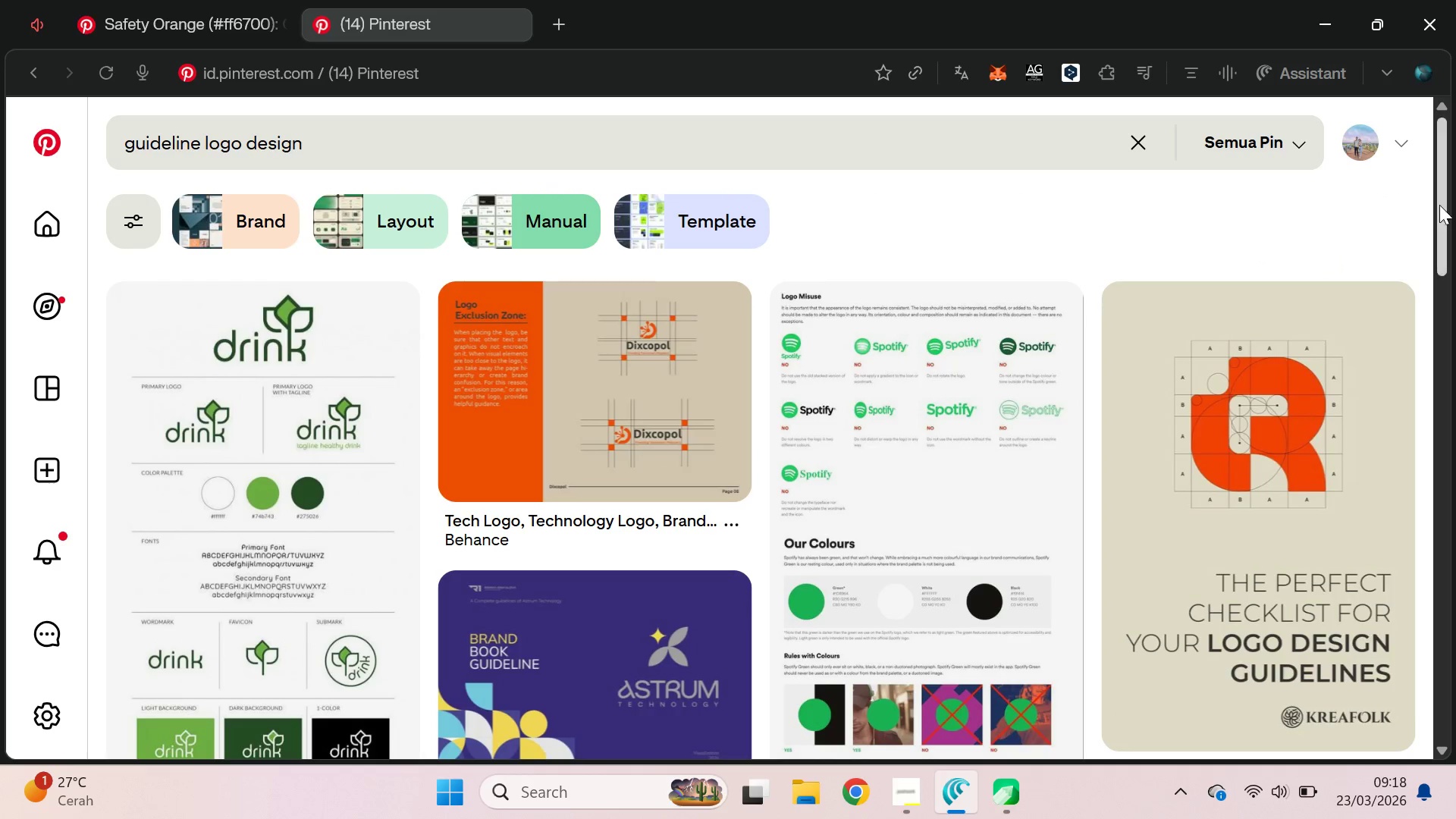 
left_click_drag(start_coordinate=[1439, 204], to_coordinate=[1450, 519])
 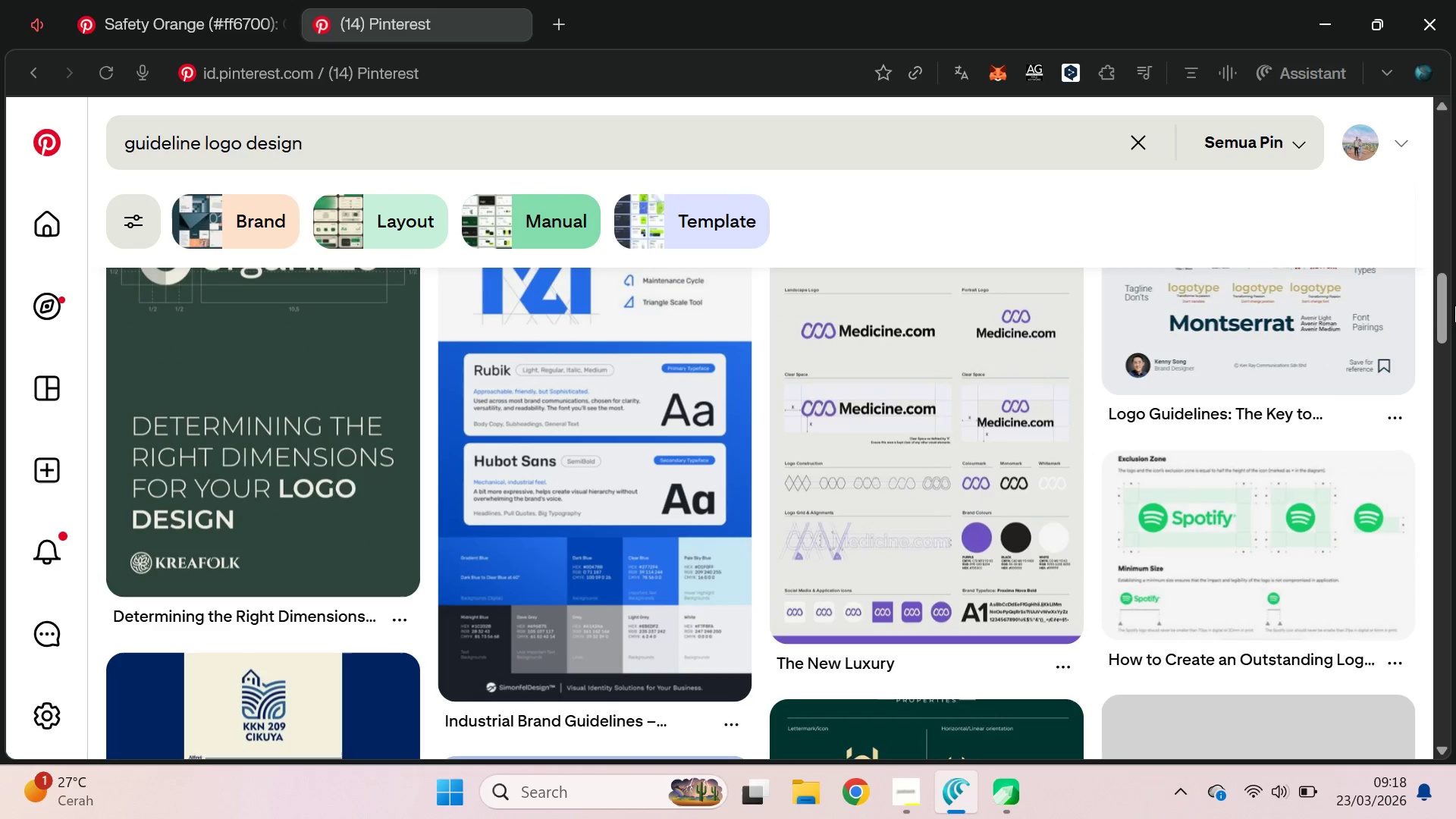 
left_click_drag(start_coordinate=[1443, 296], to_coordinate=[1447, 626])
 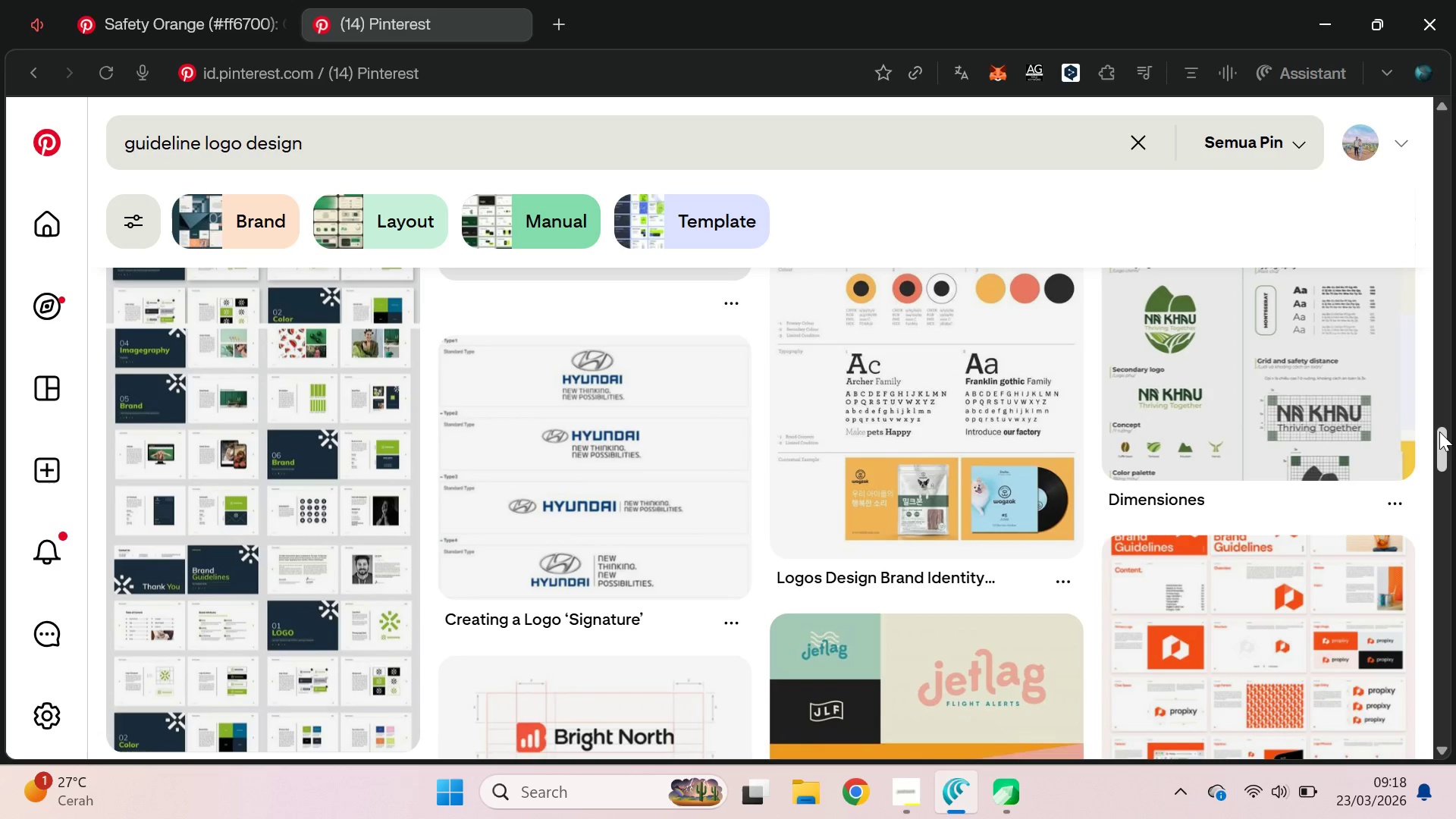 
left_click_drag(start_coordinate=[1444, 443], to_coordinate=[1455, 712])
 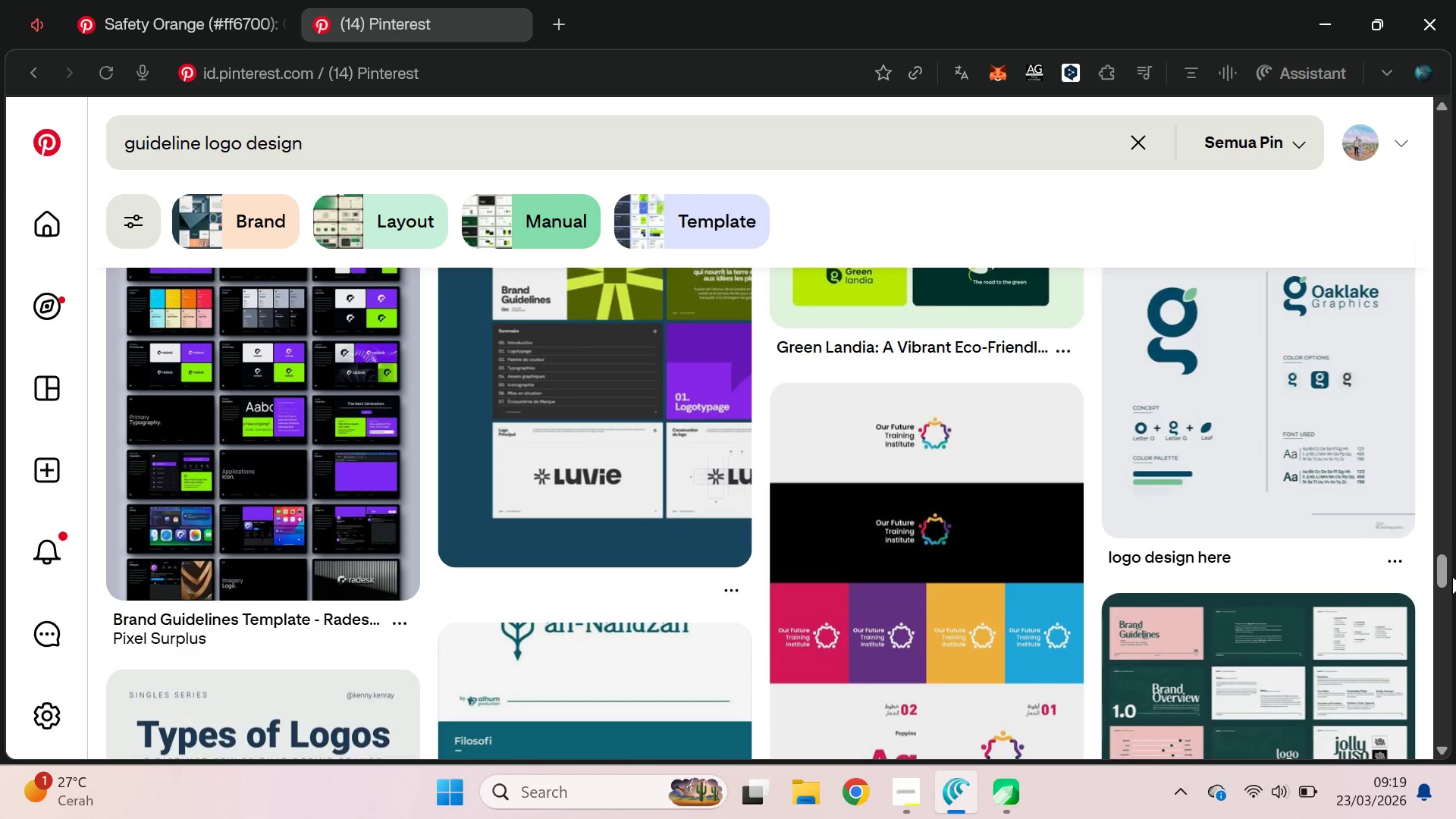 
left_click_drag(start_coordinate=[1451, 582], to_coordinate=[1451, 566])
 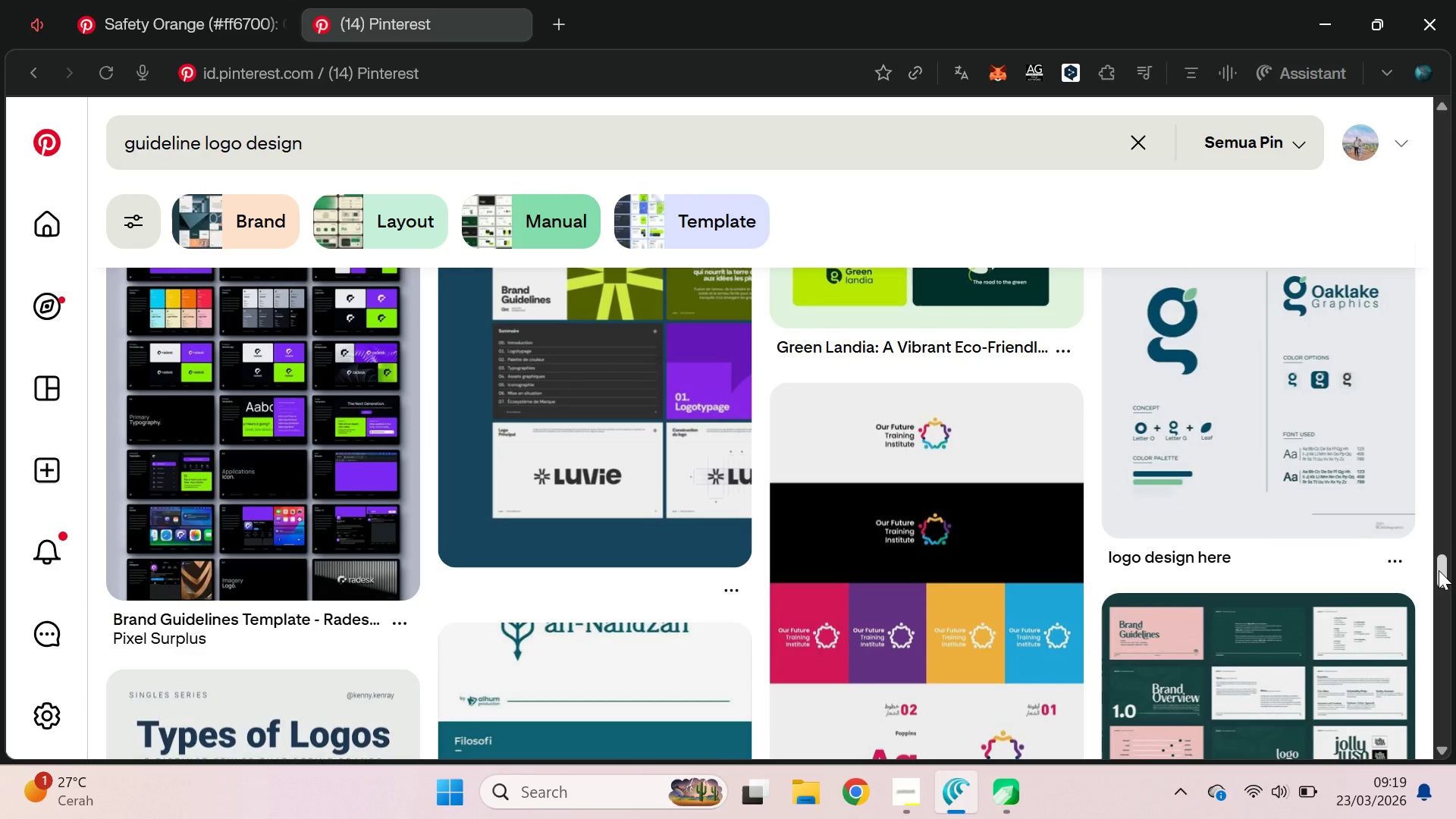 
key(Alt+Tab)
 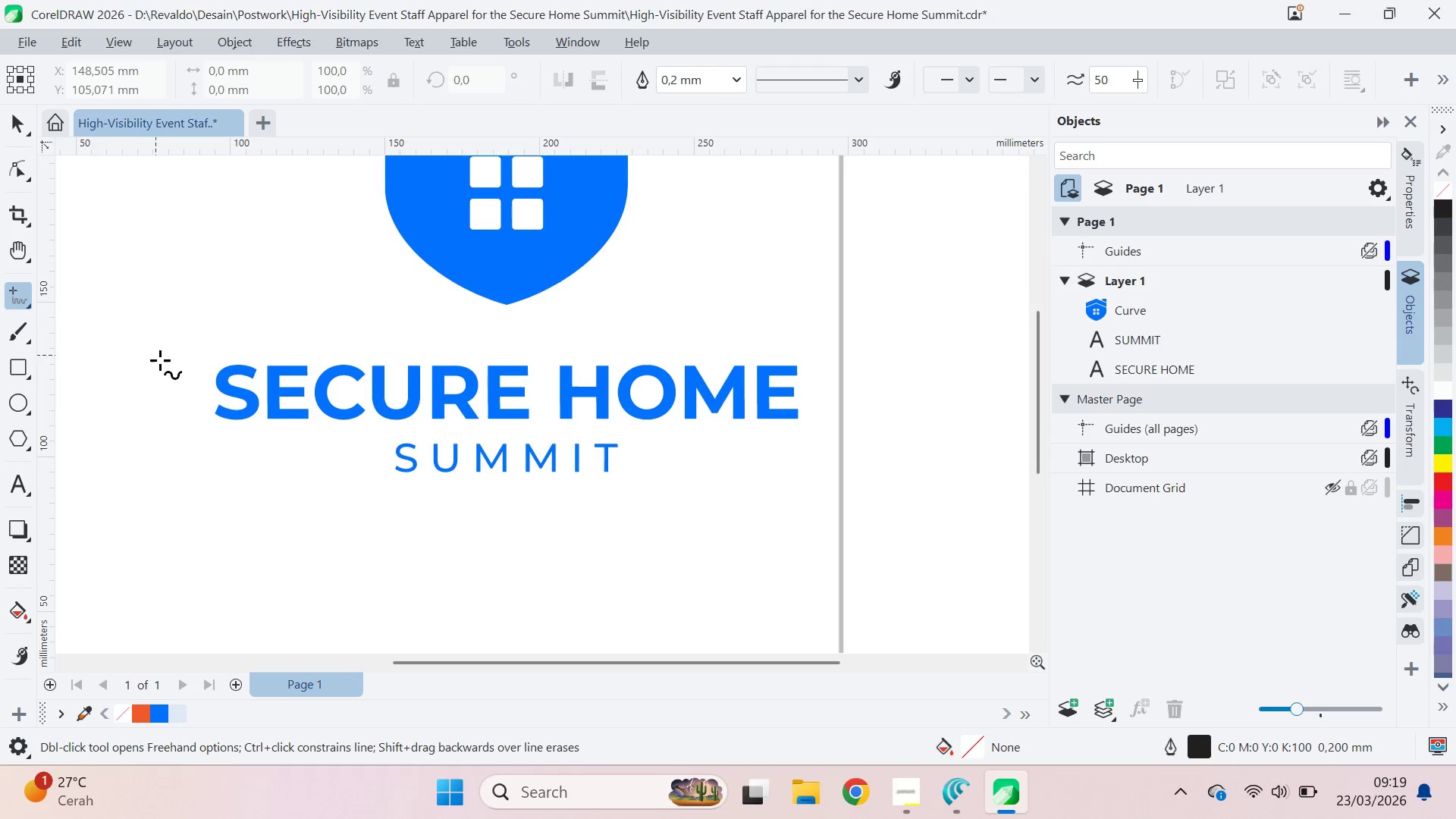 
hold_key(key=ShiftLeft, duration=0.97)
left_click([854, 328])
 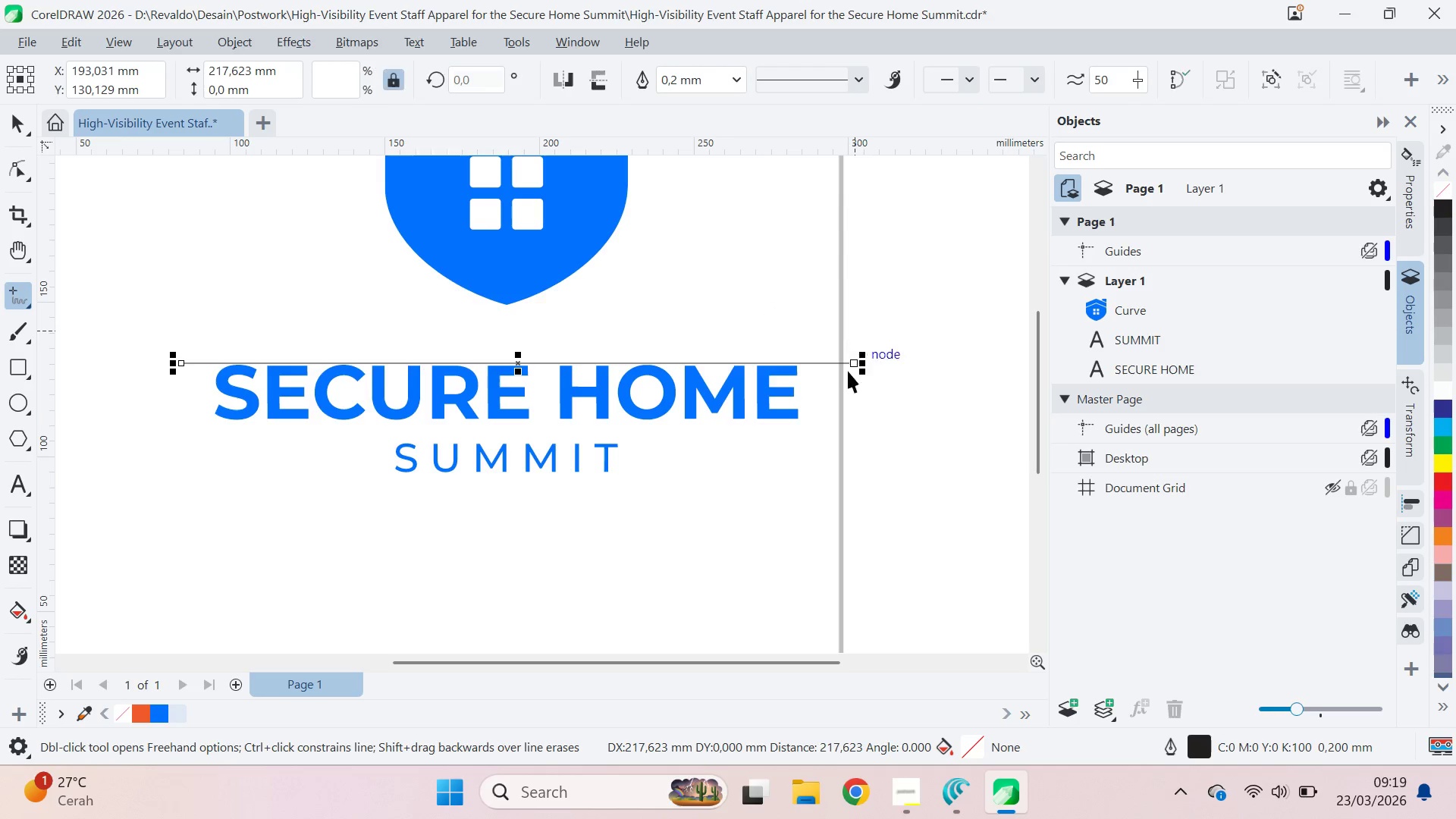 
type(vb)
 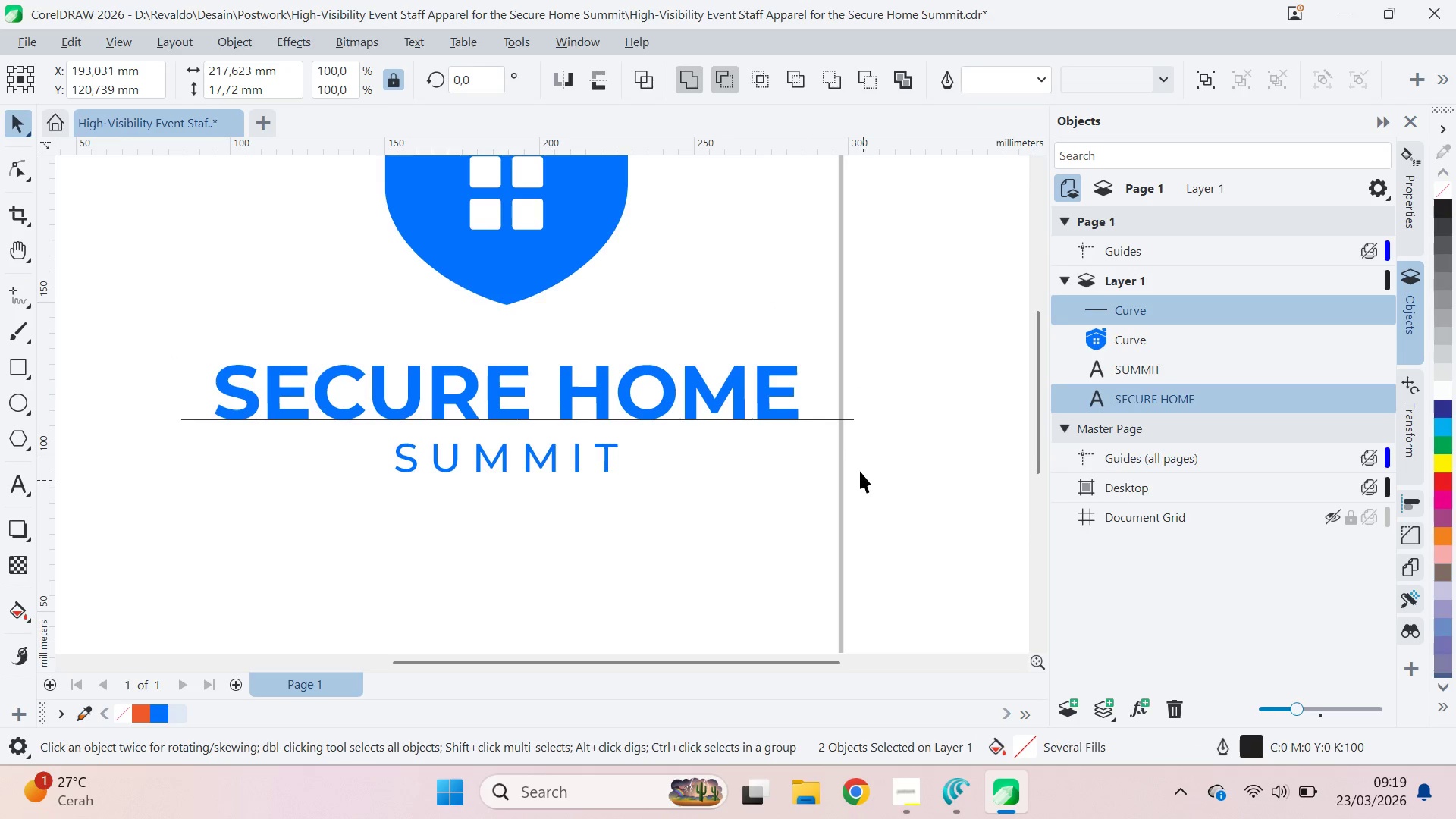 
left_click([836, 420])
 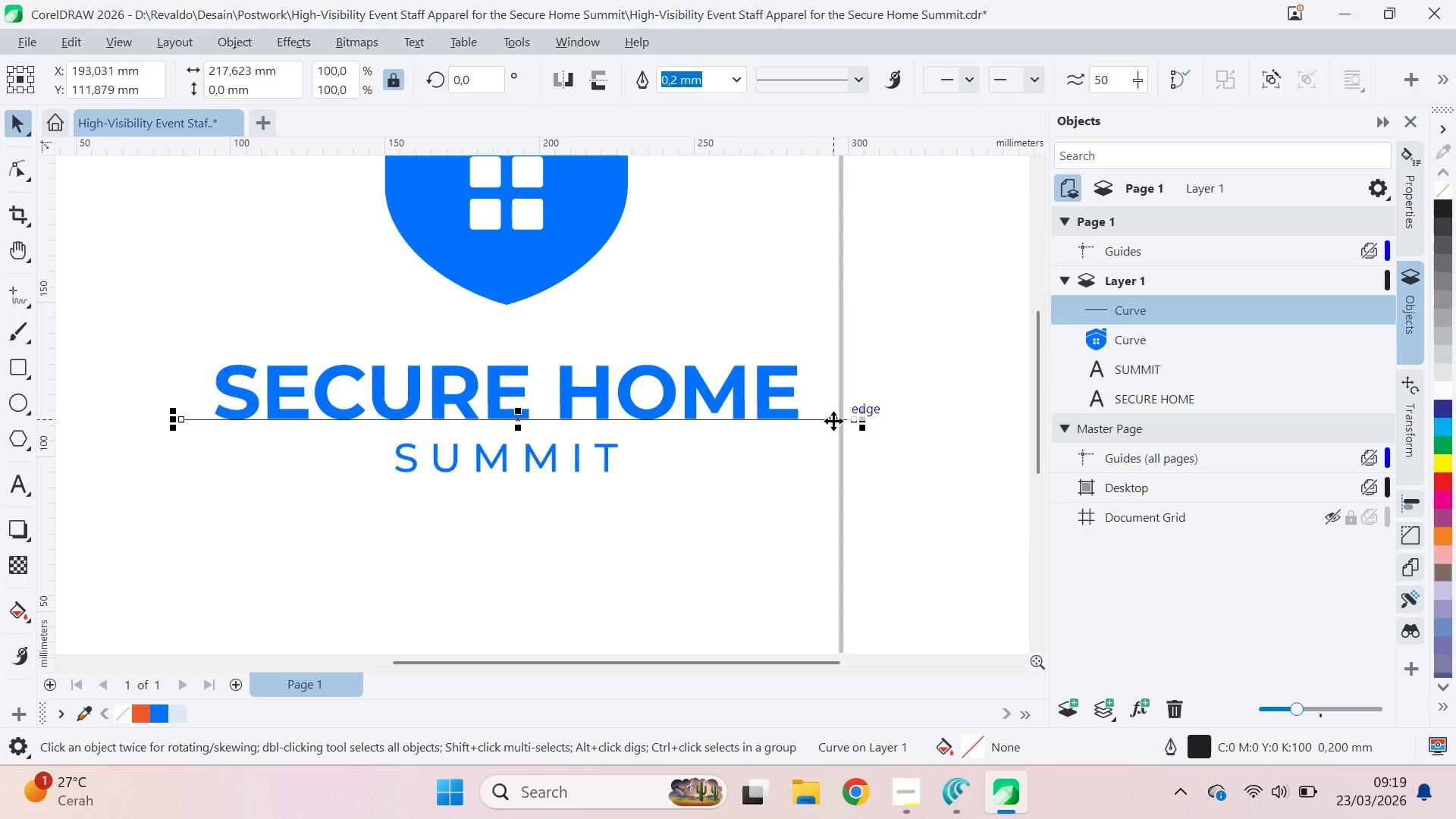 
left_click_drag(start_coordinate=[833, 421], to_coordinate=[831, 405])
 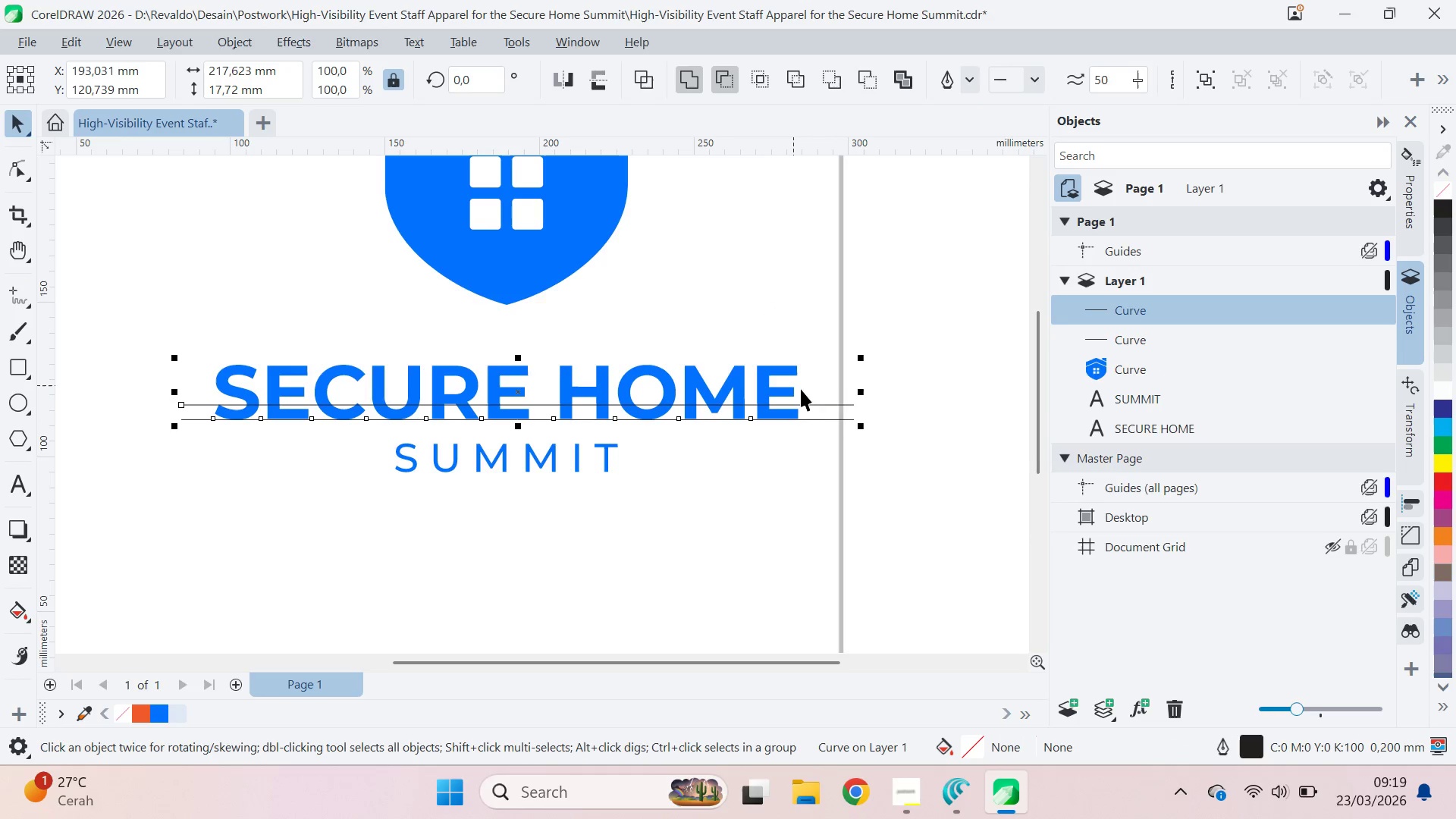 
hold_key(key=ShiftLeft, duration=0.94)
left_click([793, 385])
 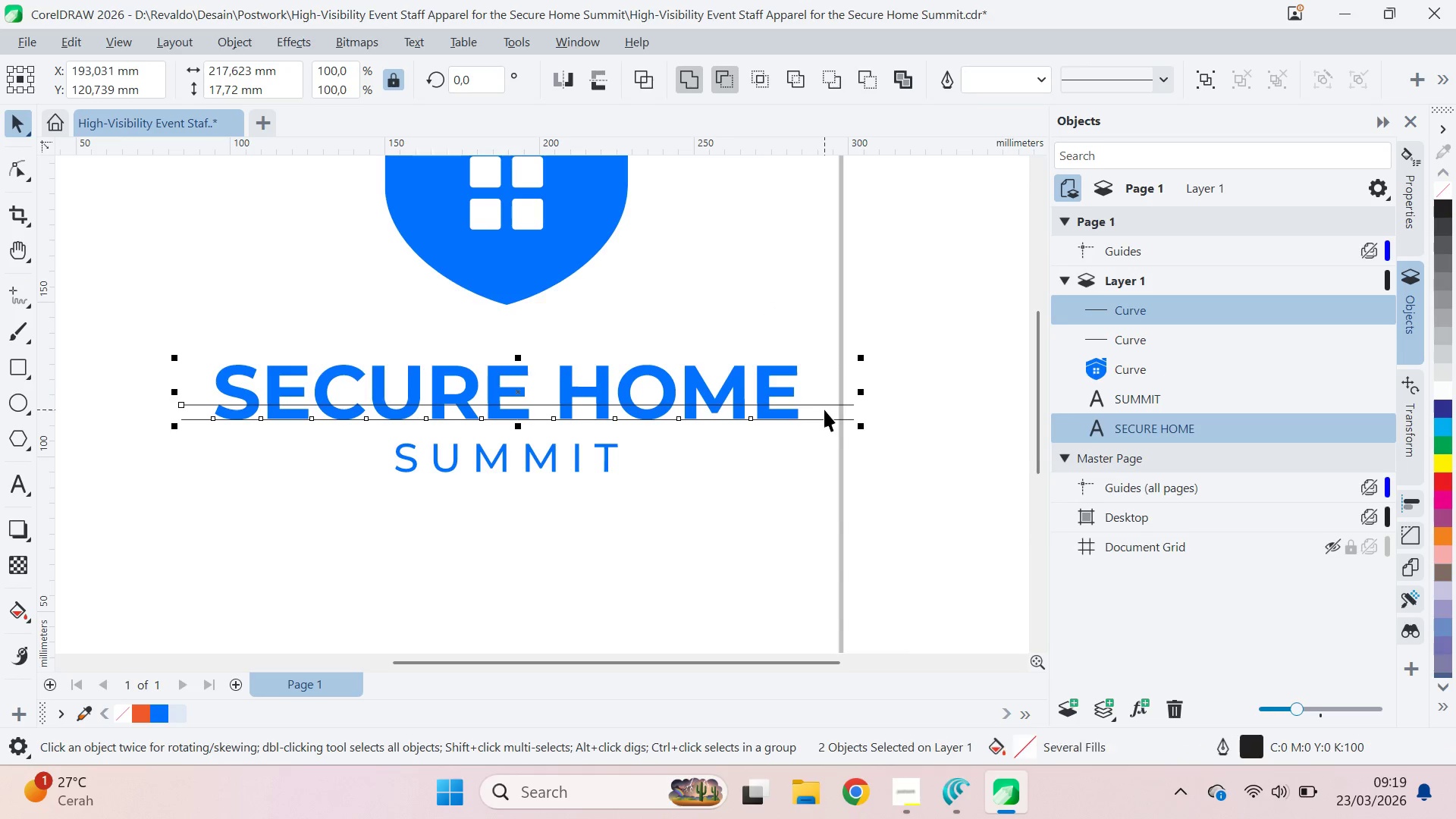 
key(T)
 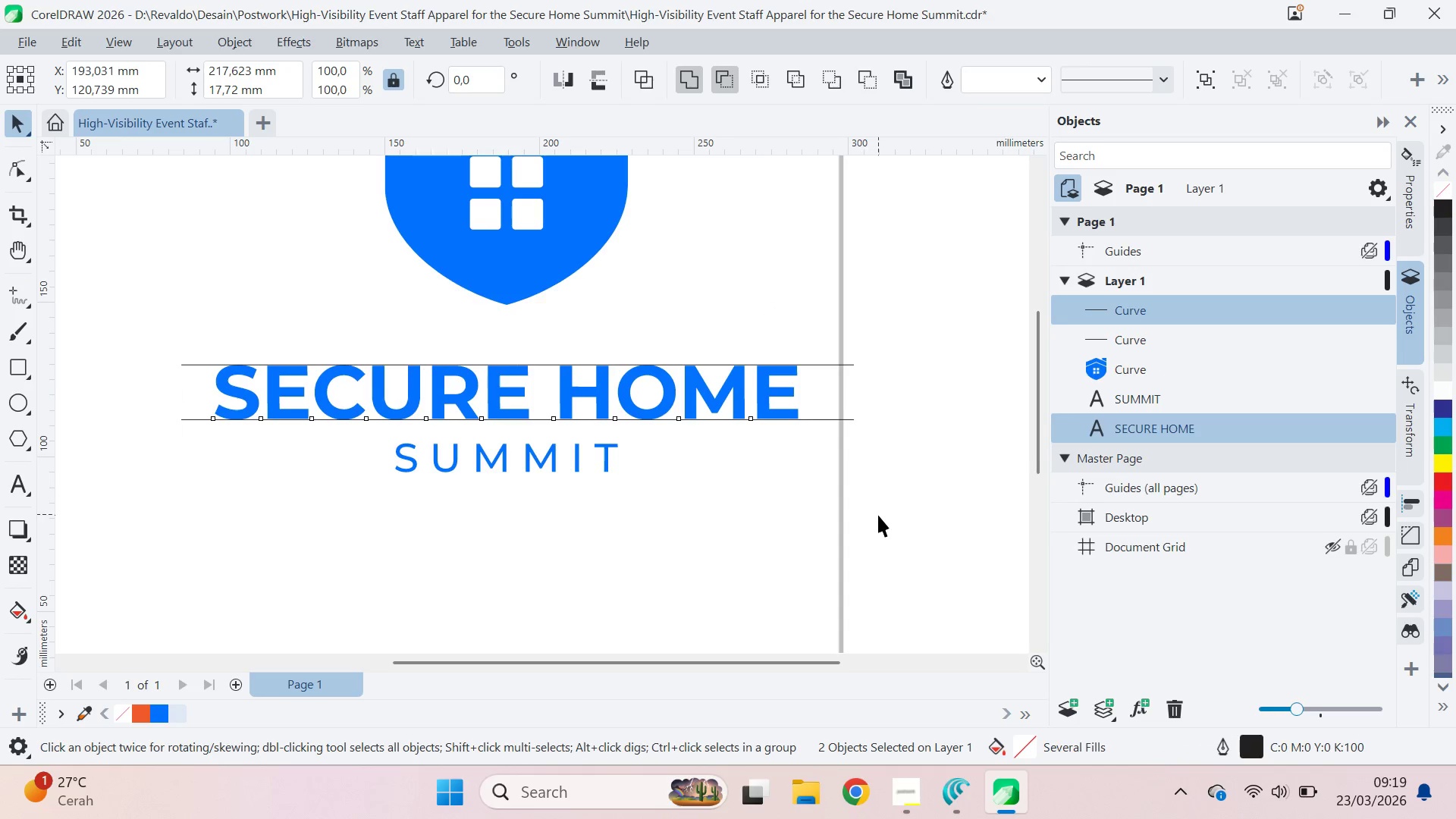 
left_click_drag(start_coordinate=[878, 515], to_coordinate=[878, 508])
 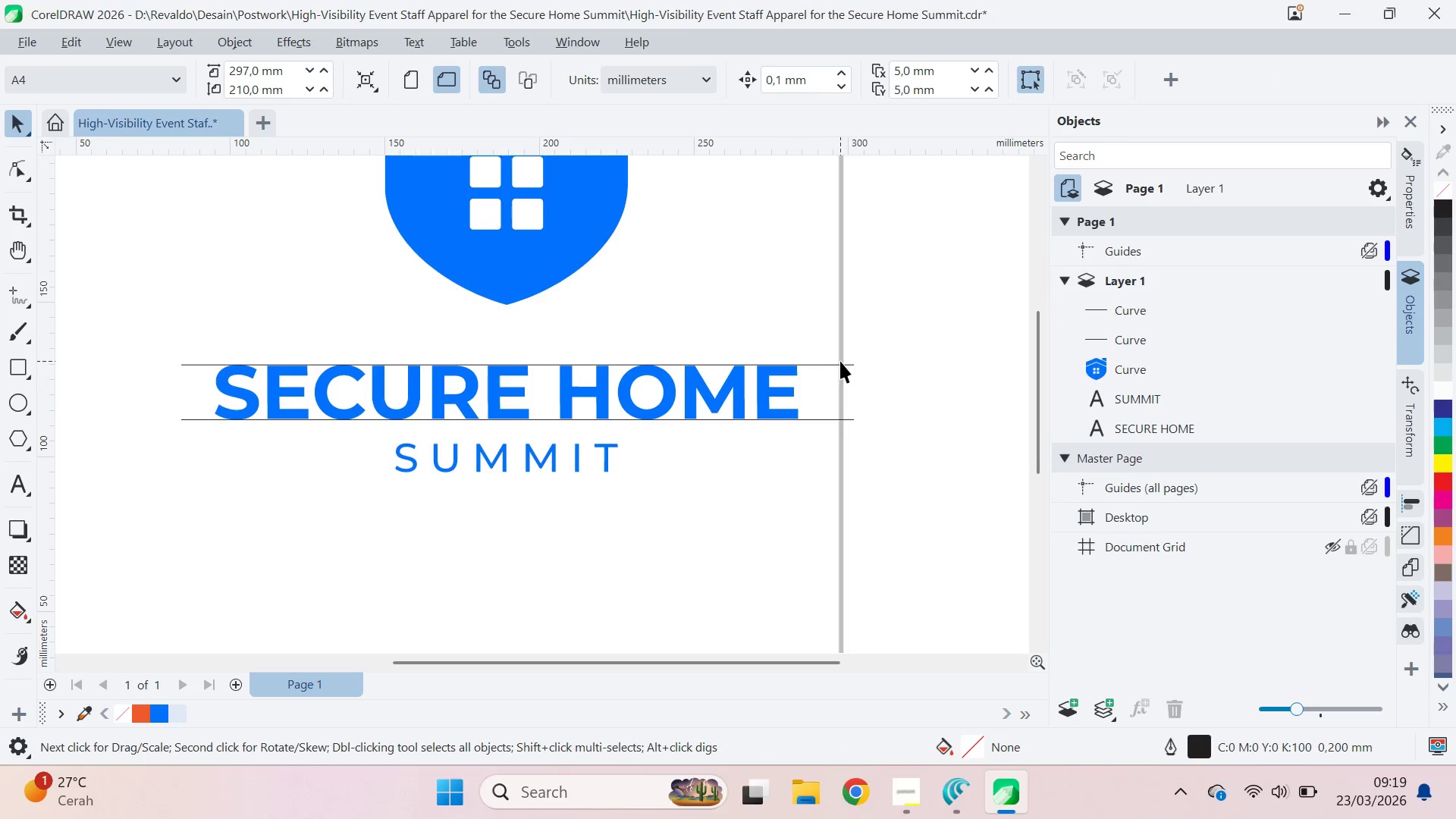 
left_click_drag(start_coordinate=[840, 361], to_coordinate=[846, 381])
 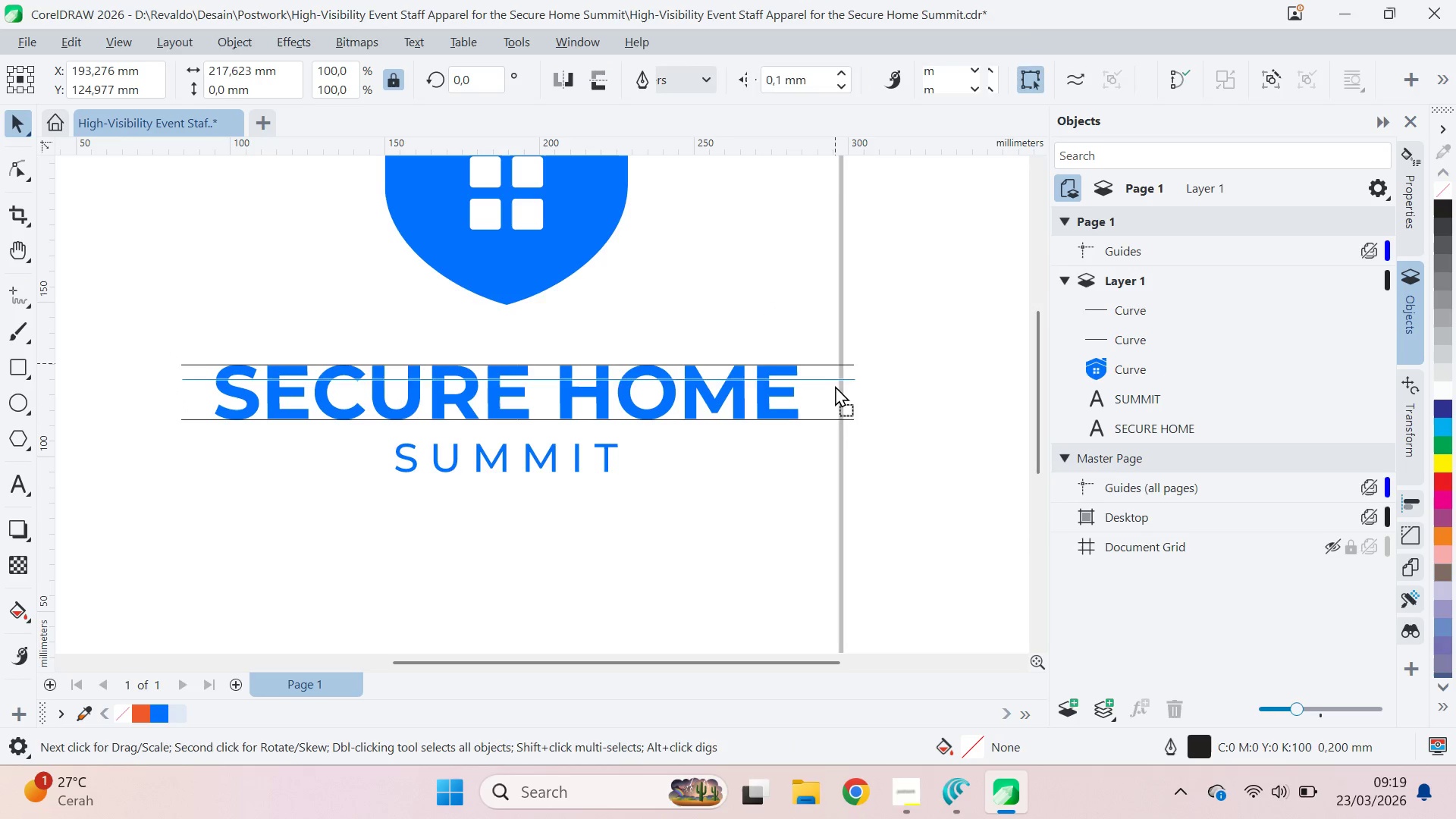 
hold_key(key=ShiftLeft, duration=0.39)
 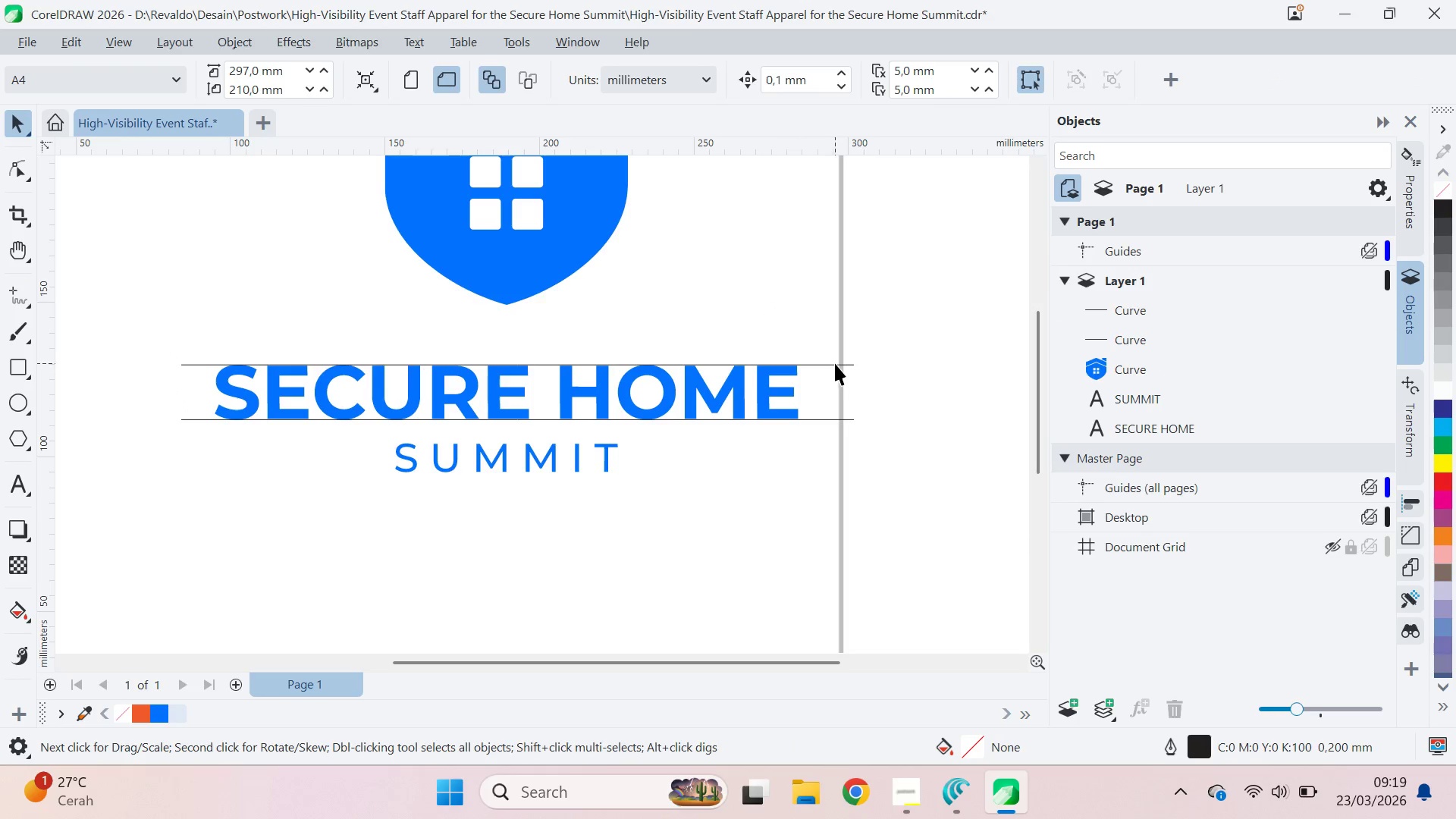 
left_click_drag(start_coordinate=[835, 363], to_coordinate=[834, 387])
 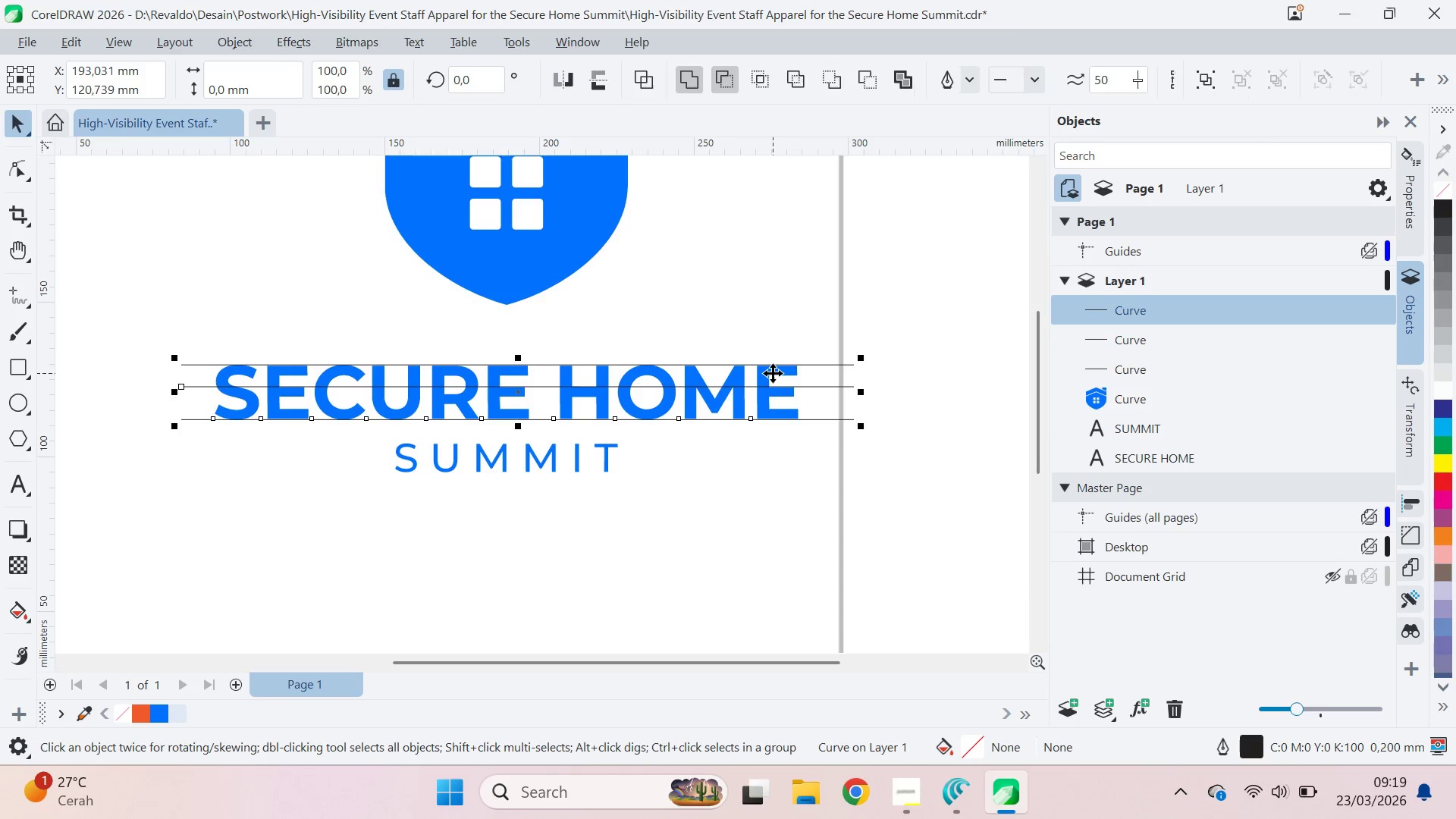 
hold_key(key=ShiftLeft, duration=0.91)
right_click([834, 387])
 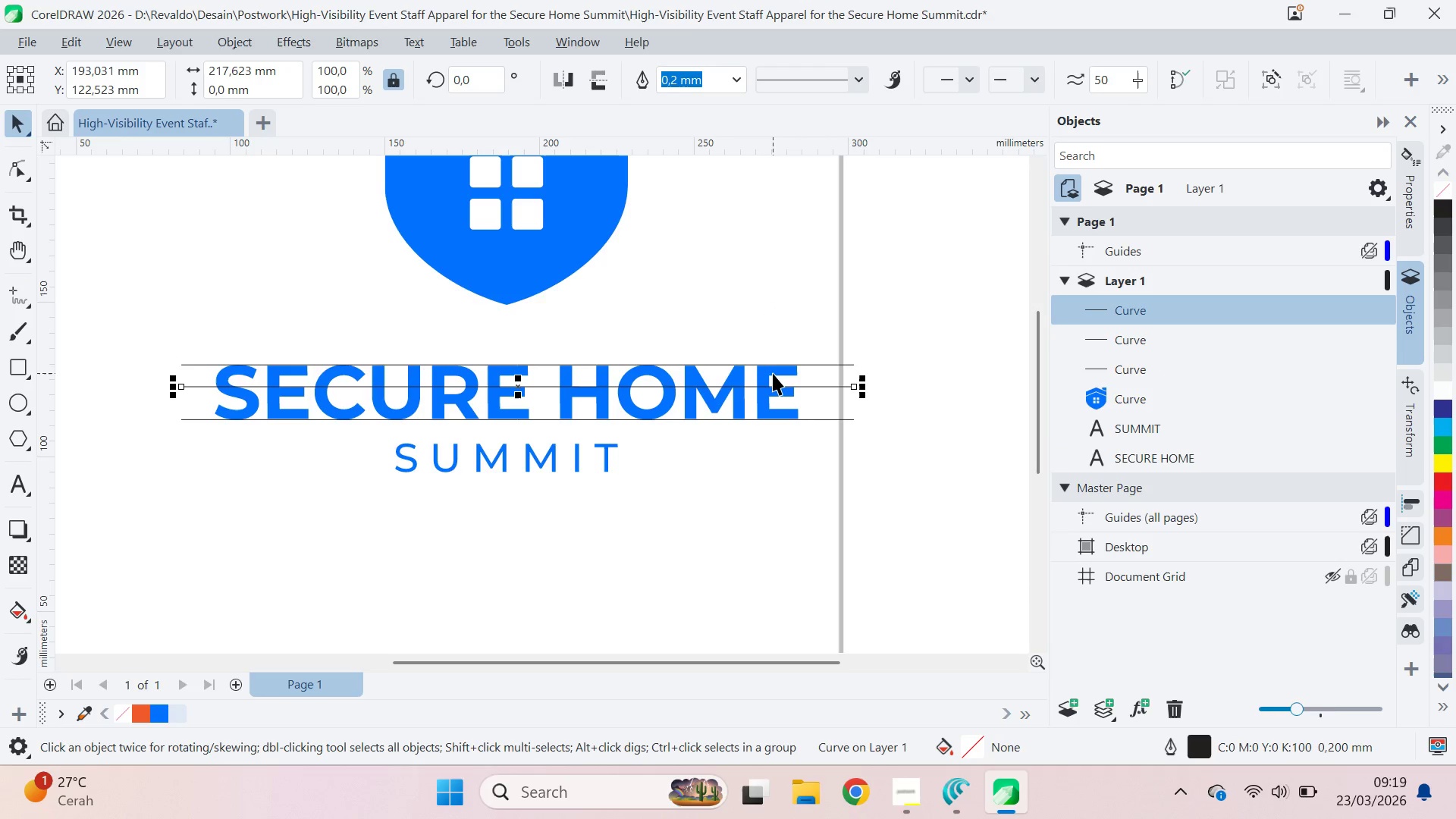 
left_click([834, 387])
 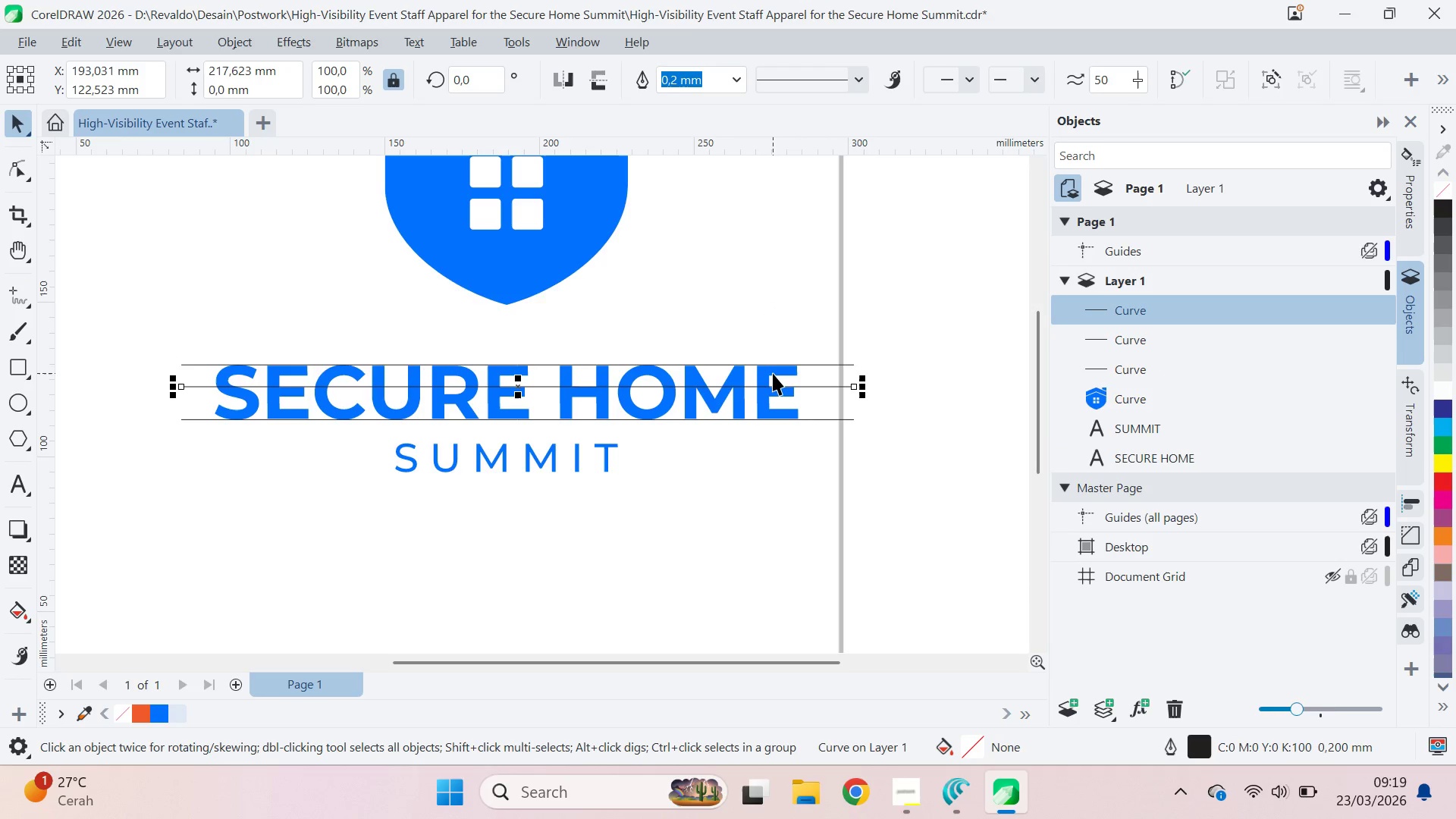 
left_click([773, 373])
 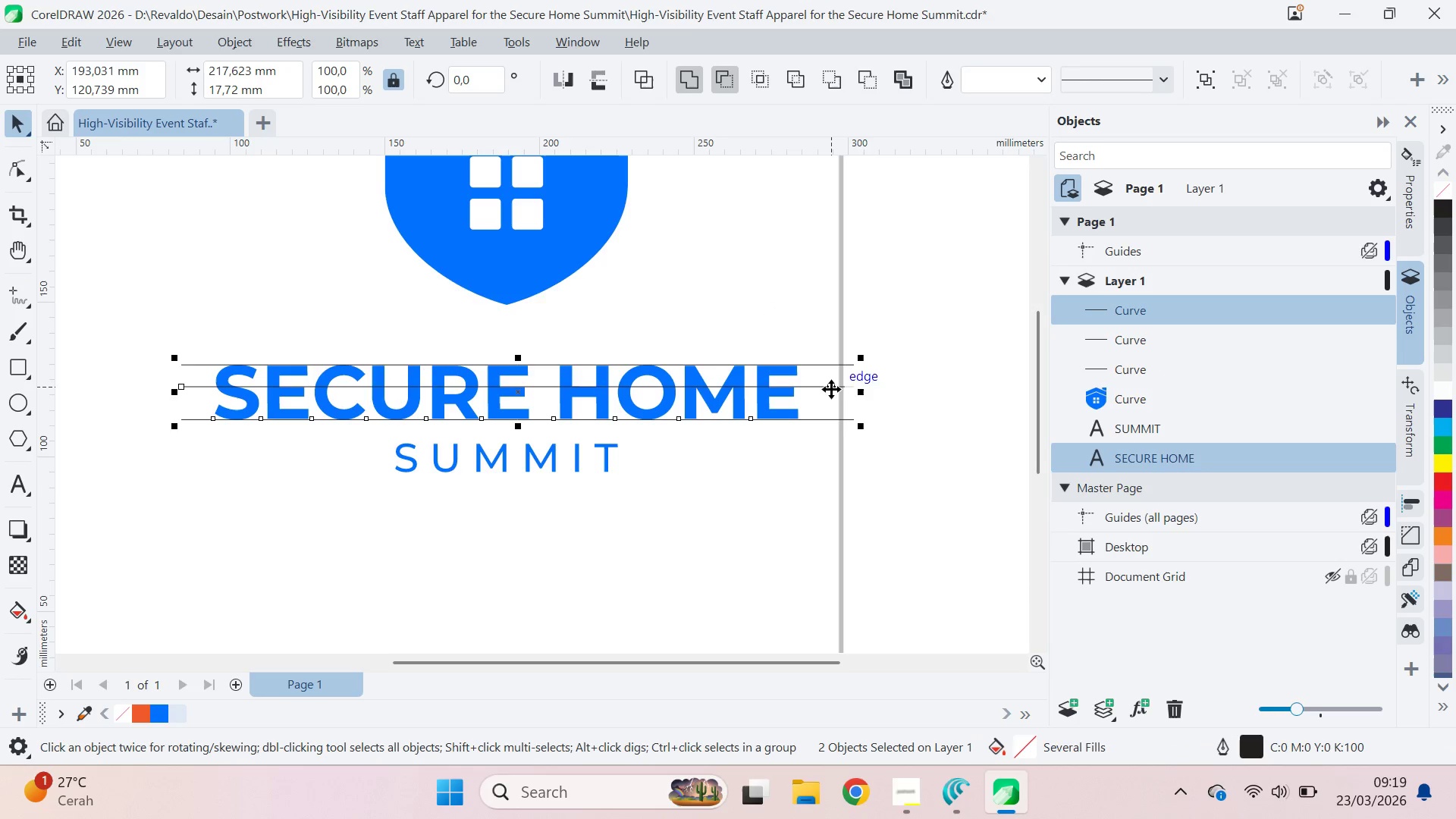 
key(E)
 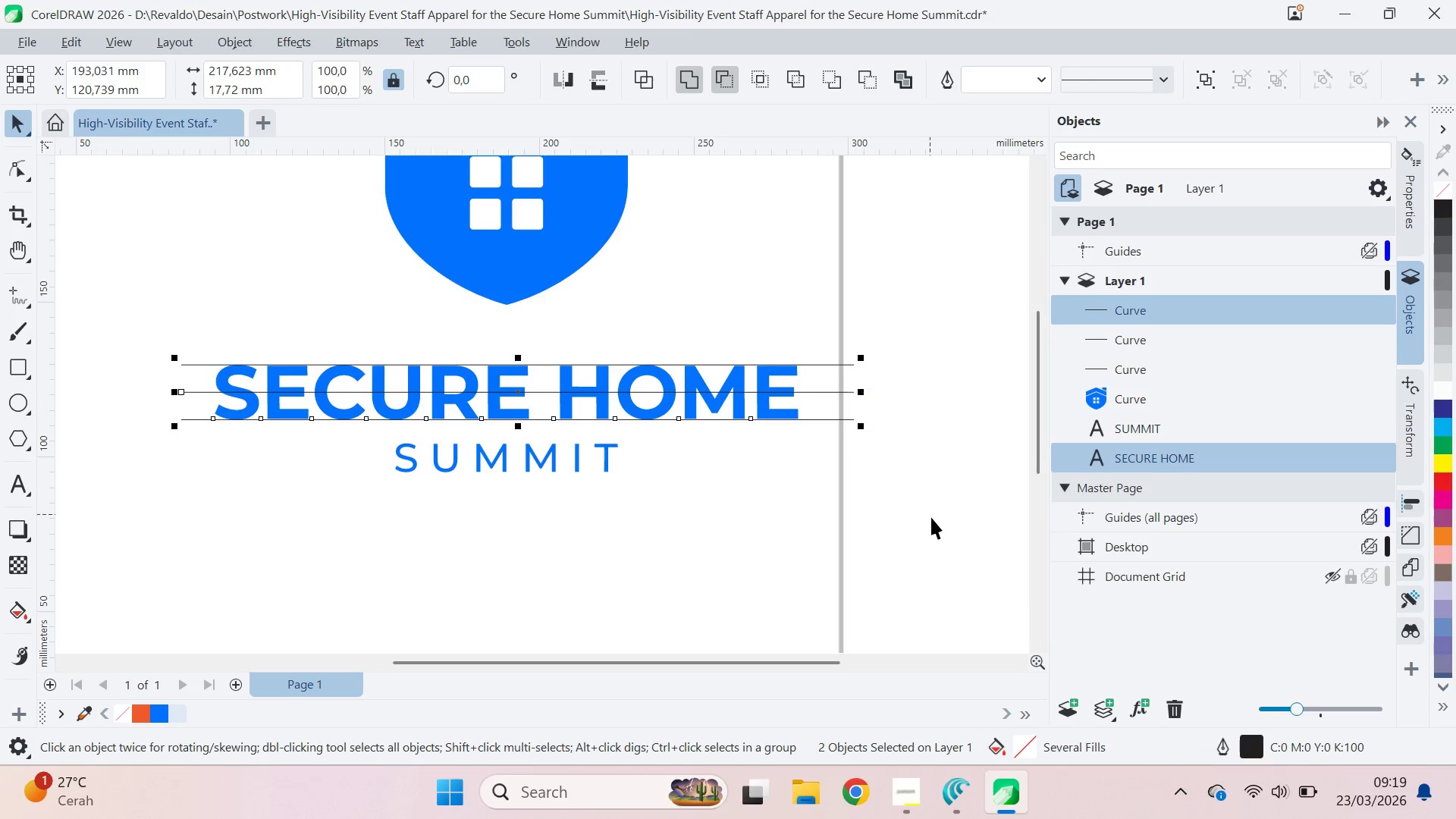 
left_click_drag(start_coordinate=[931, 518], to_coordinate=[927, 510])
 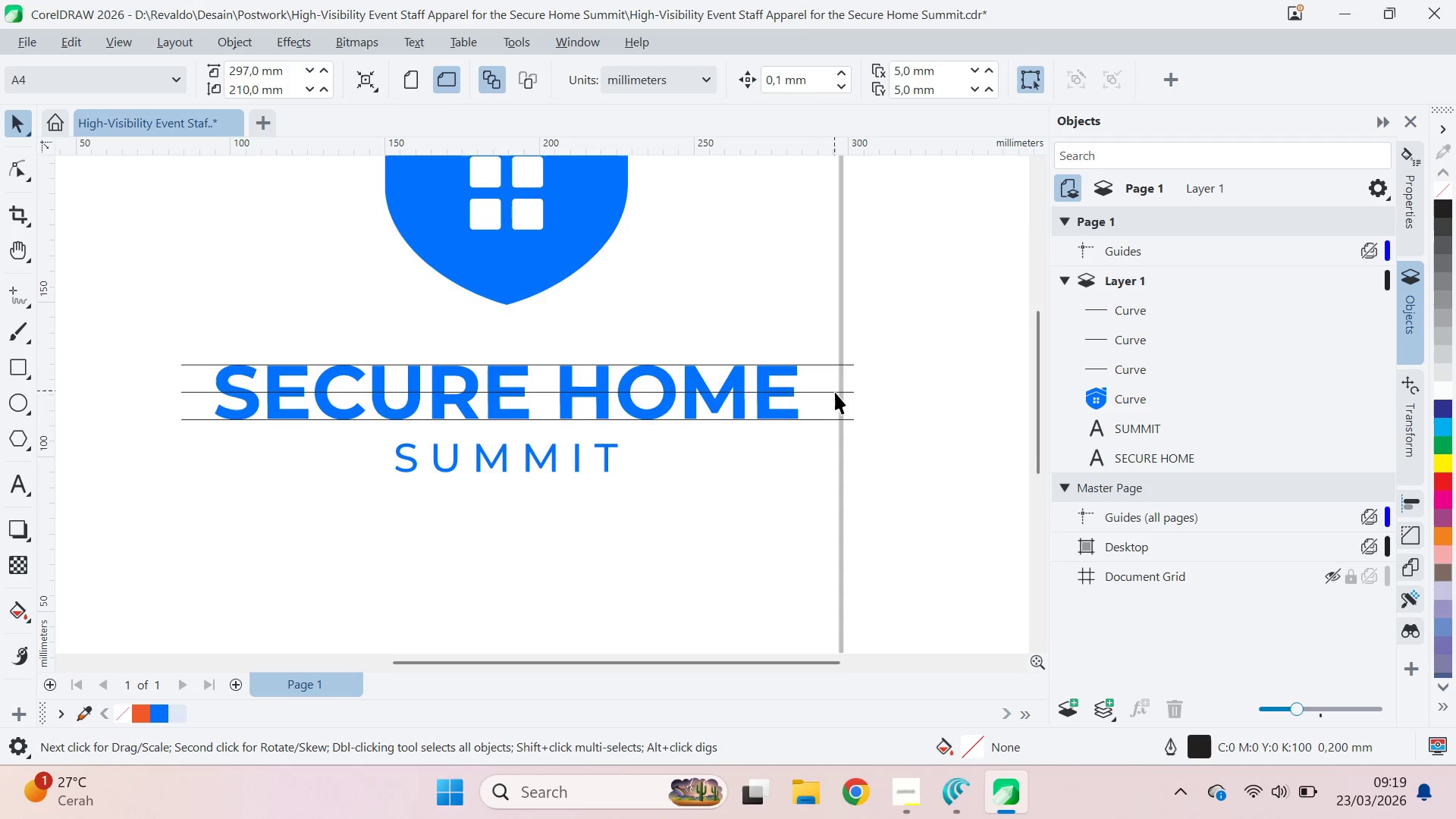 
left_click([836, 393])
 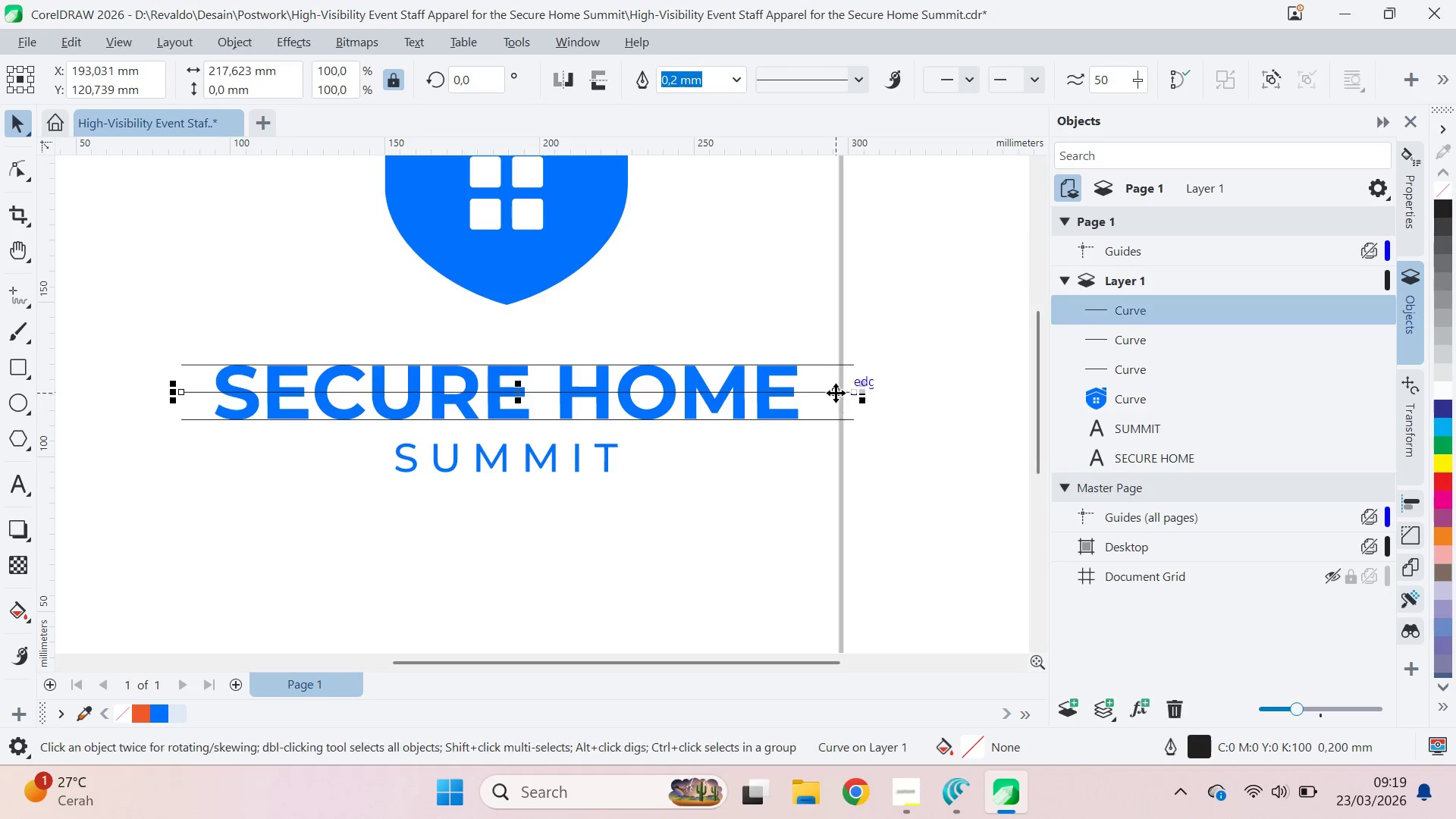 
hold_key(key=ShiftLeft, duration=0.5)
double_click([841, 414])
 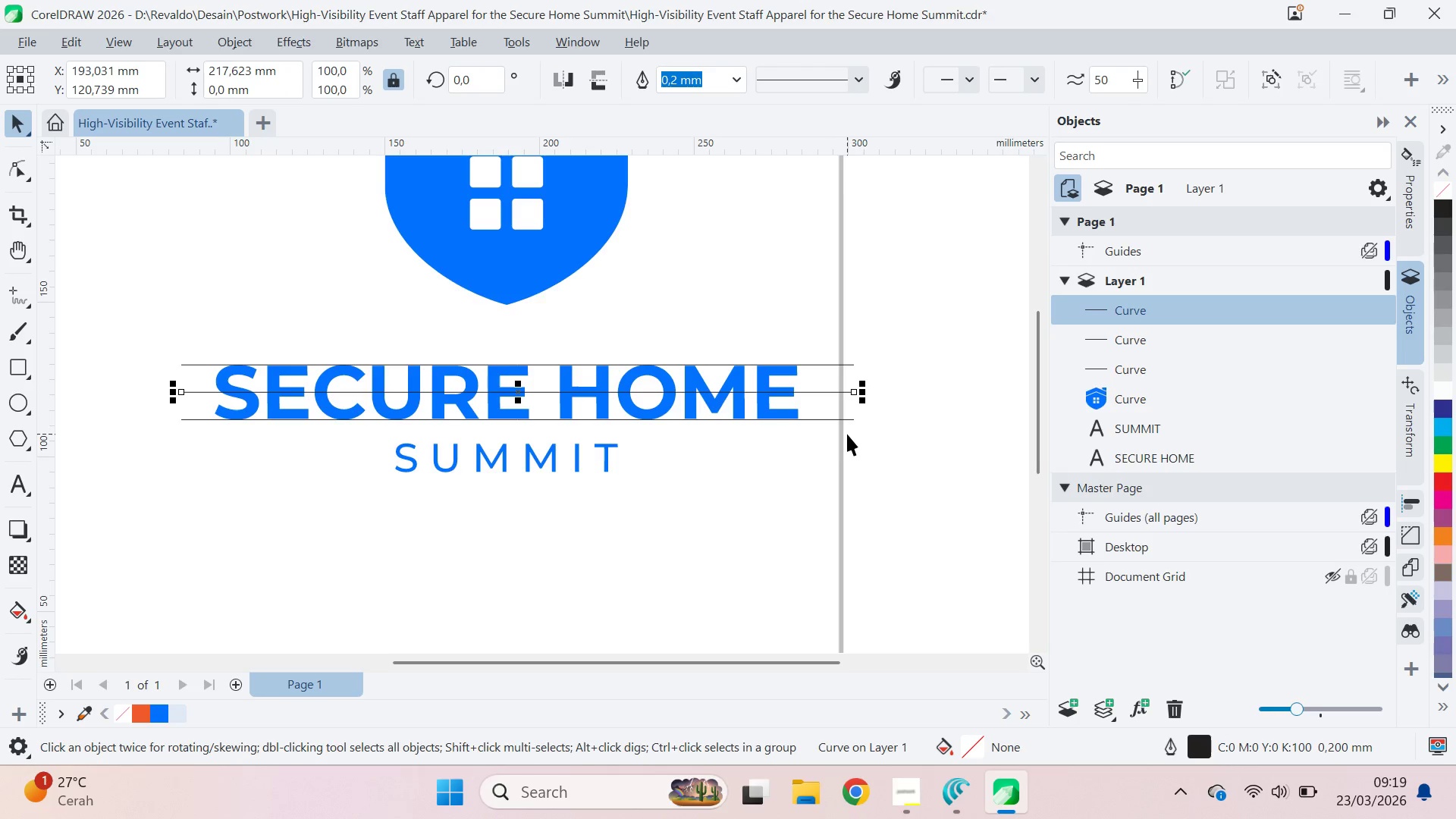 
left_click([844, 434])
 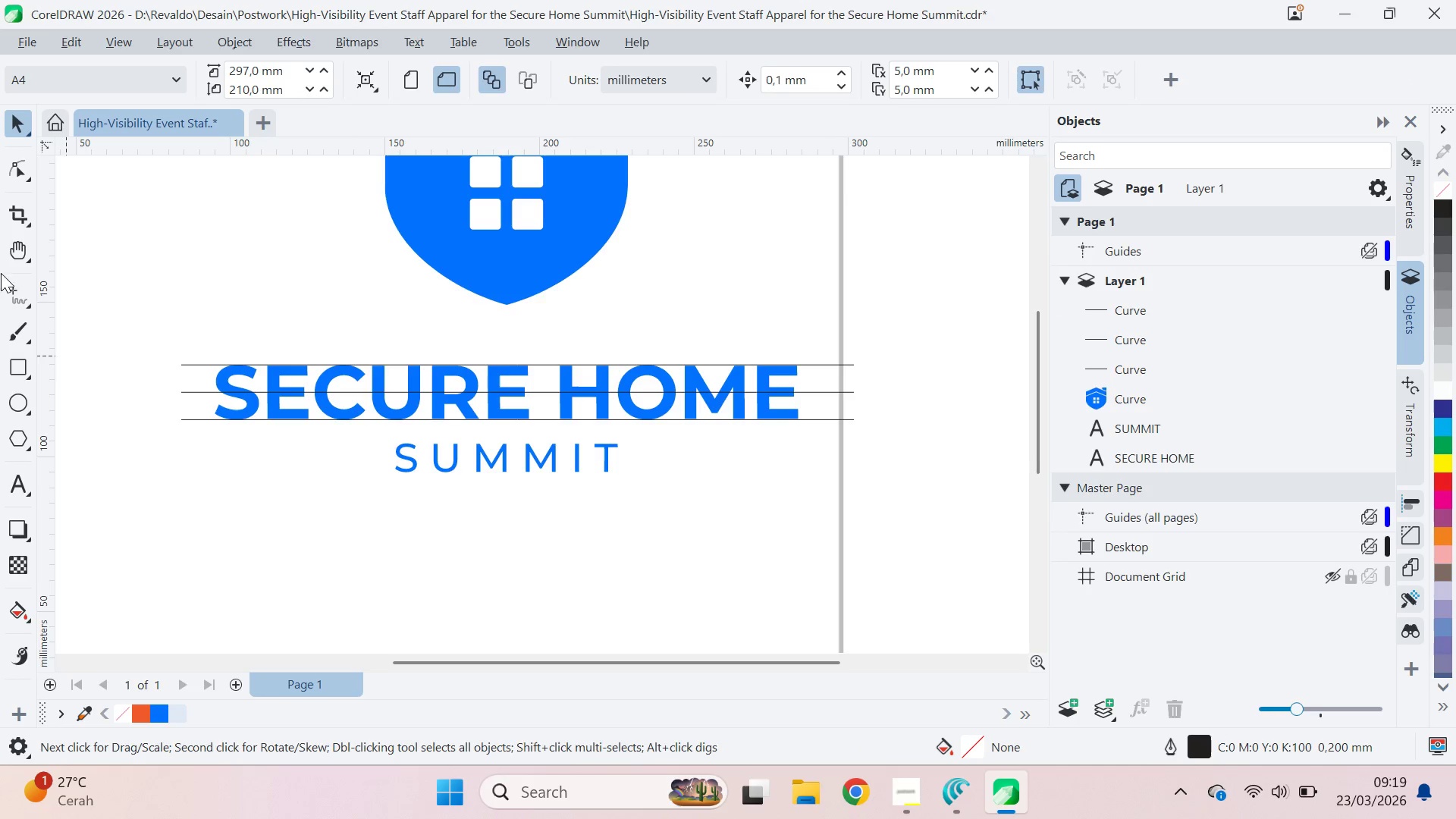 
left_click([9, 297])
 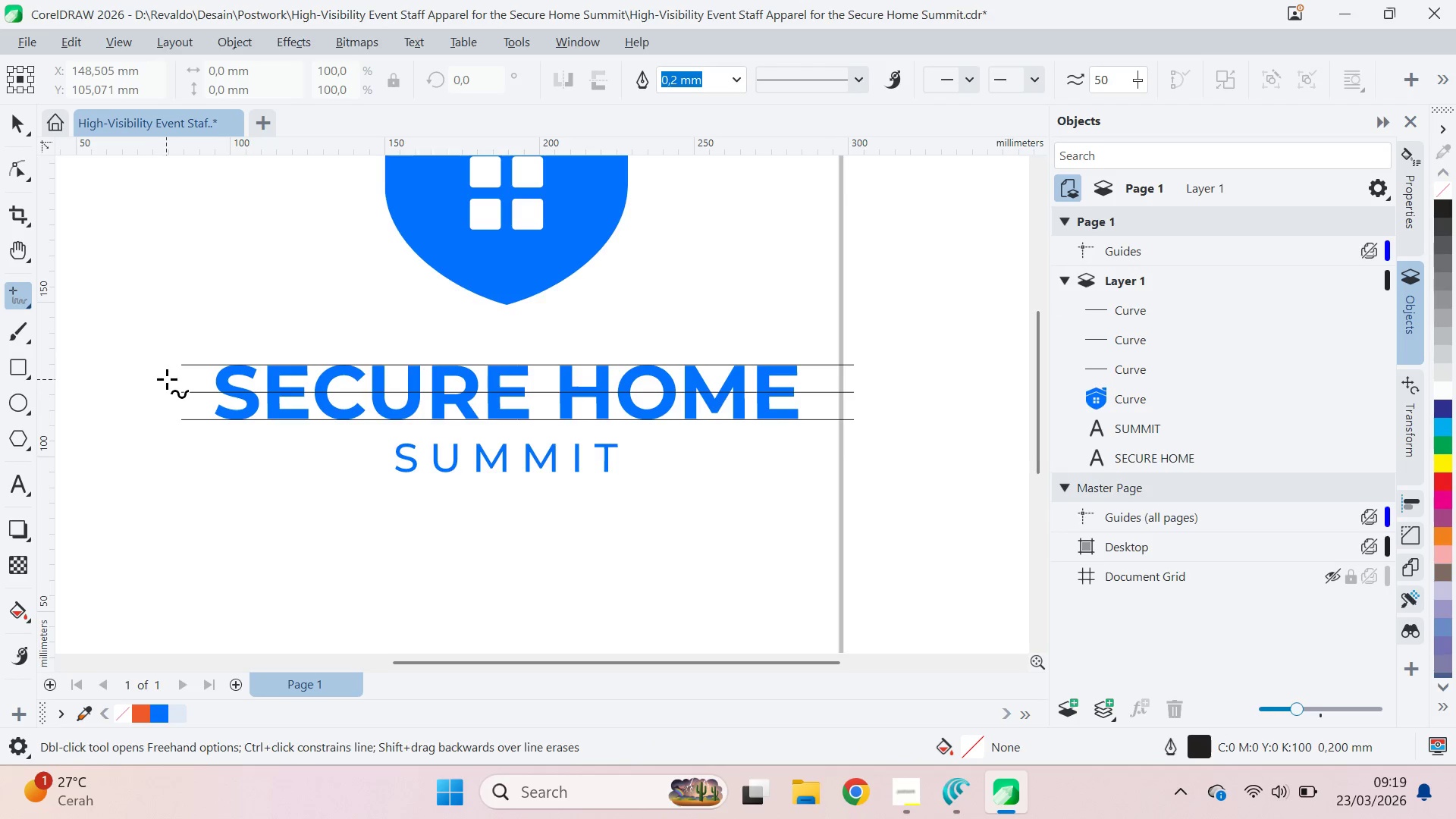 
left_click([167, 379])
 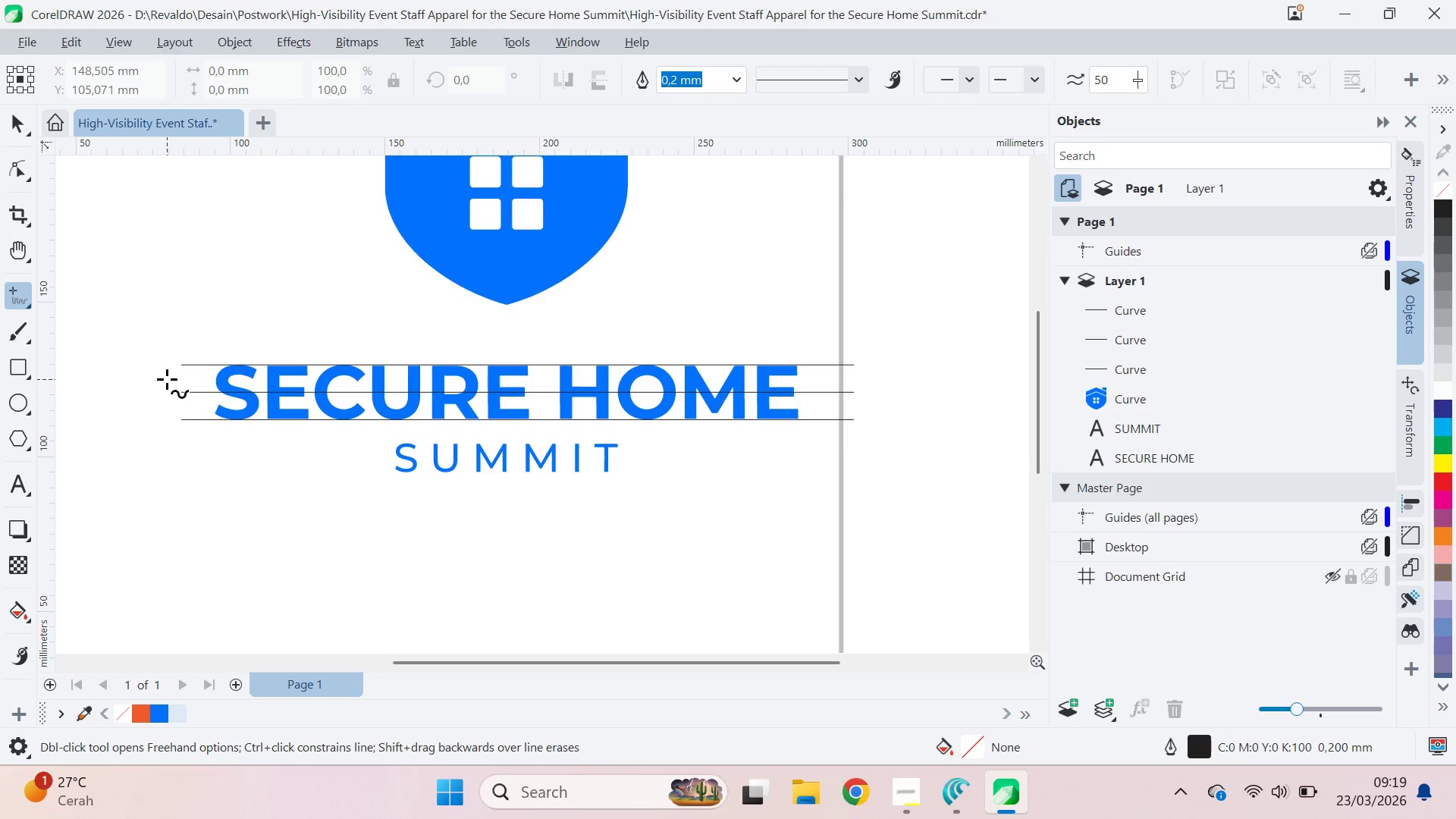 
hold_key(key=ShiftLeft, duration=0.36)
 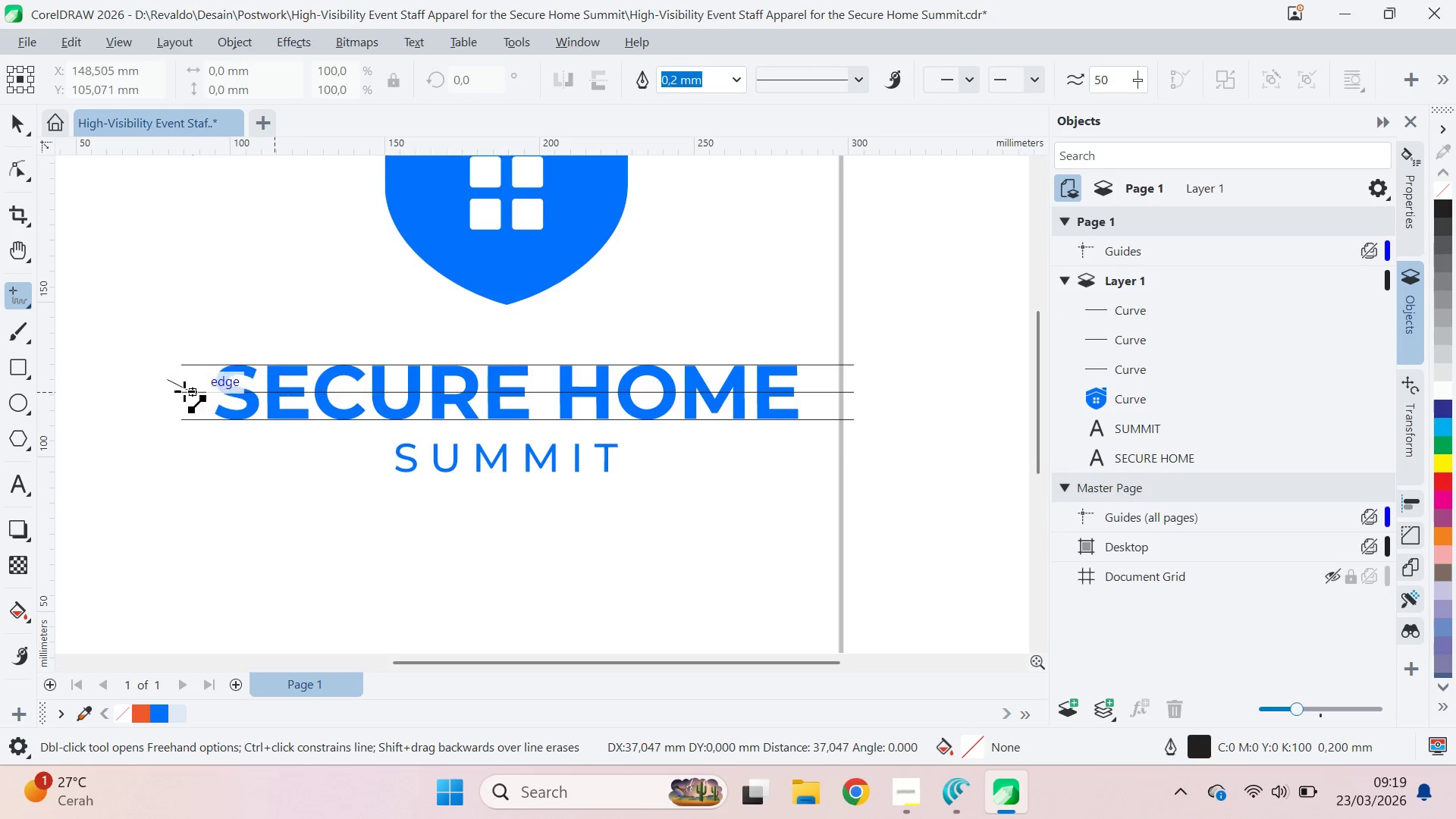 
key(Control+Z)
 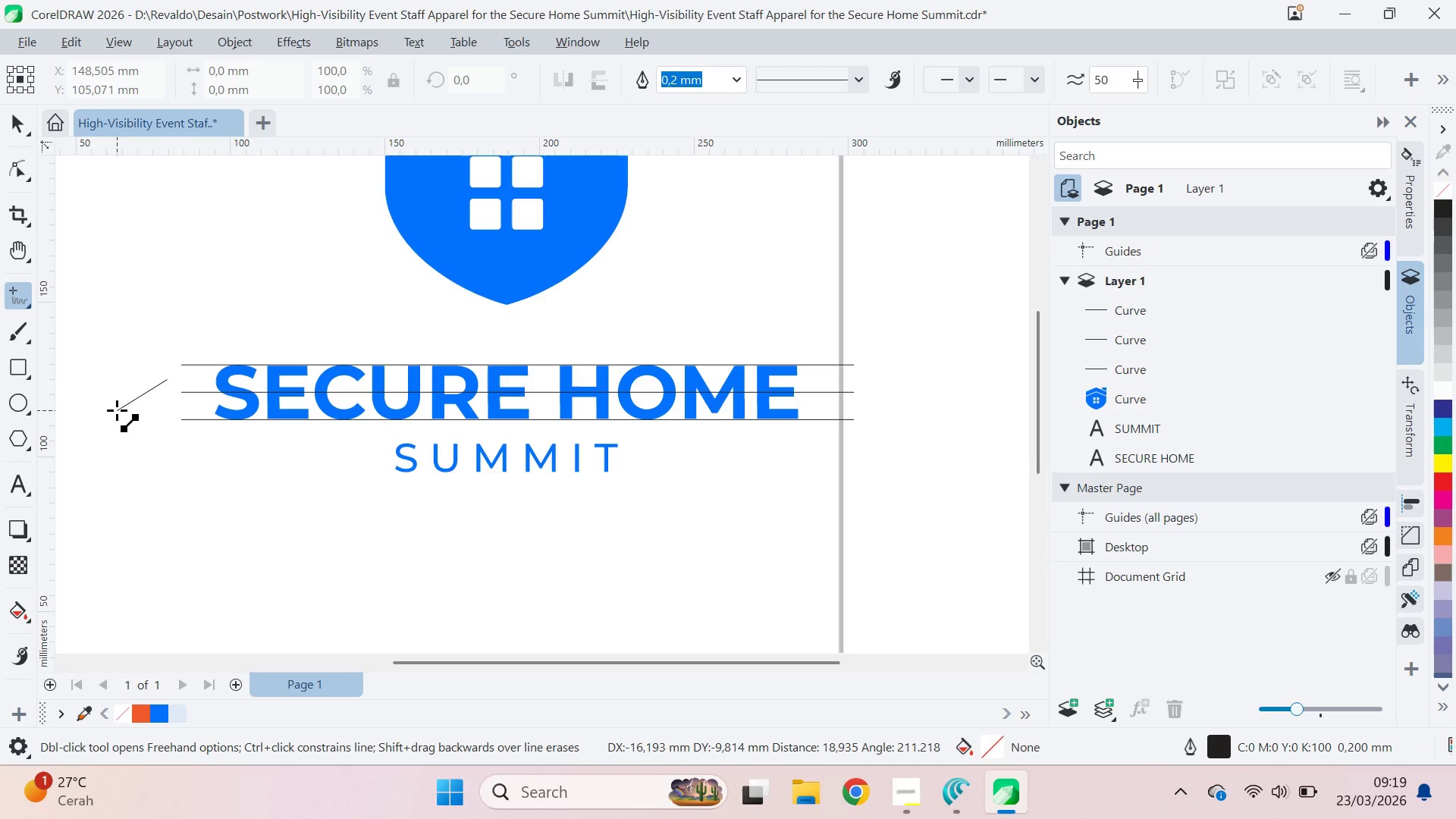 
left_click([117, 410])
 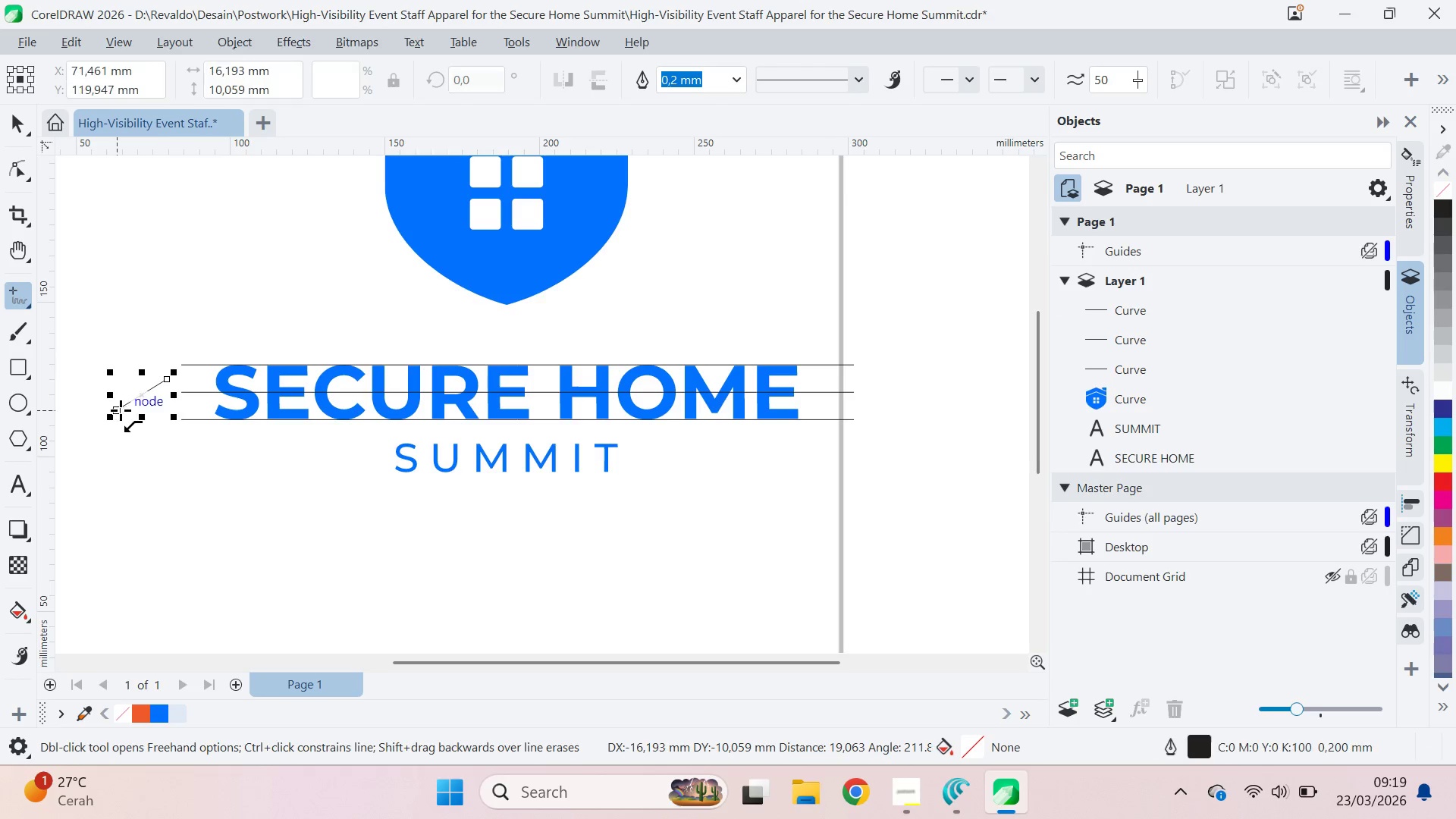 
key(Control+ControlLeft)
 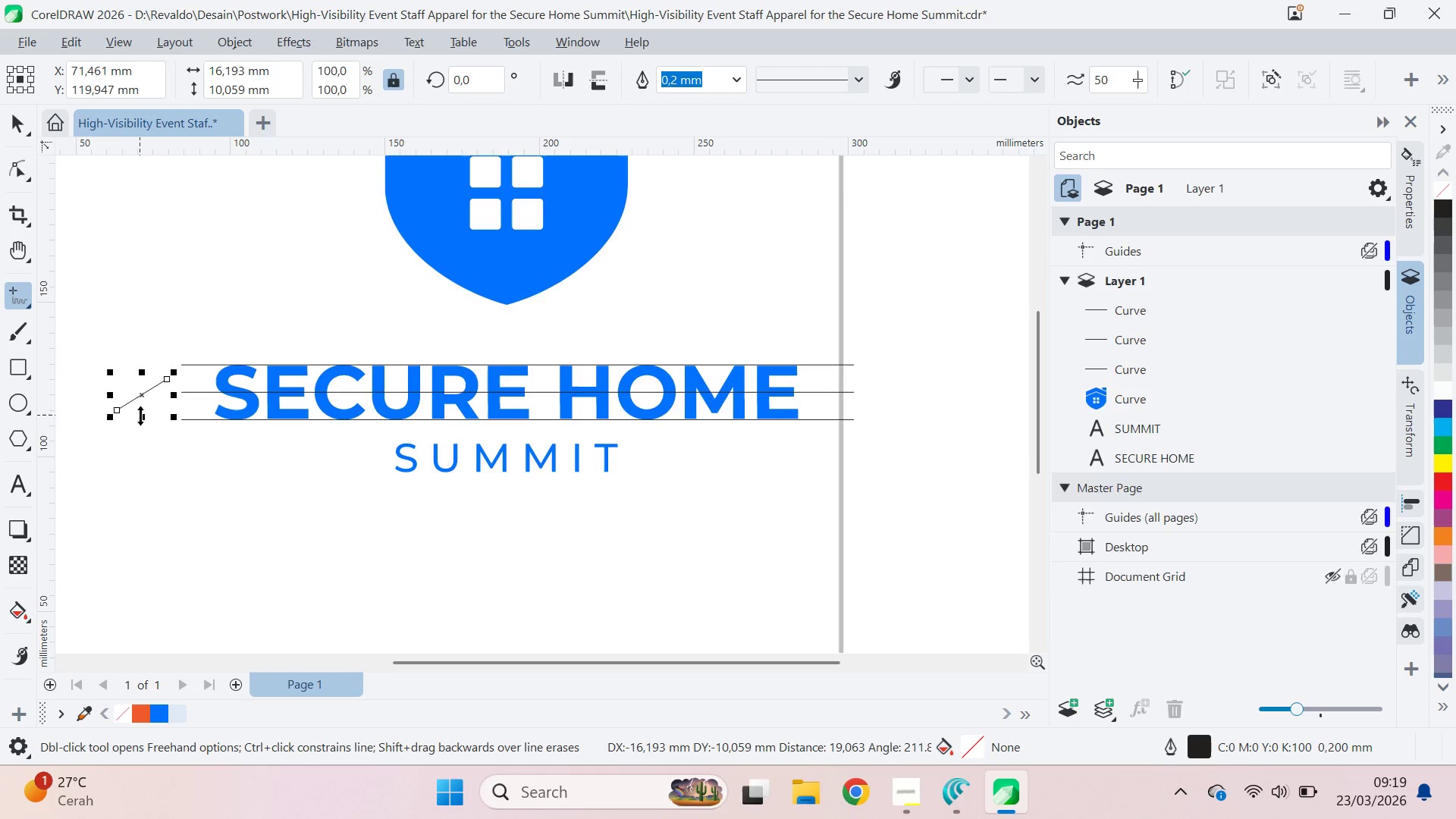 
key(Control+Z)
 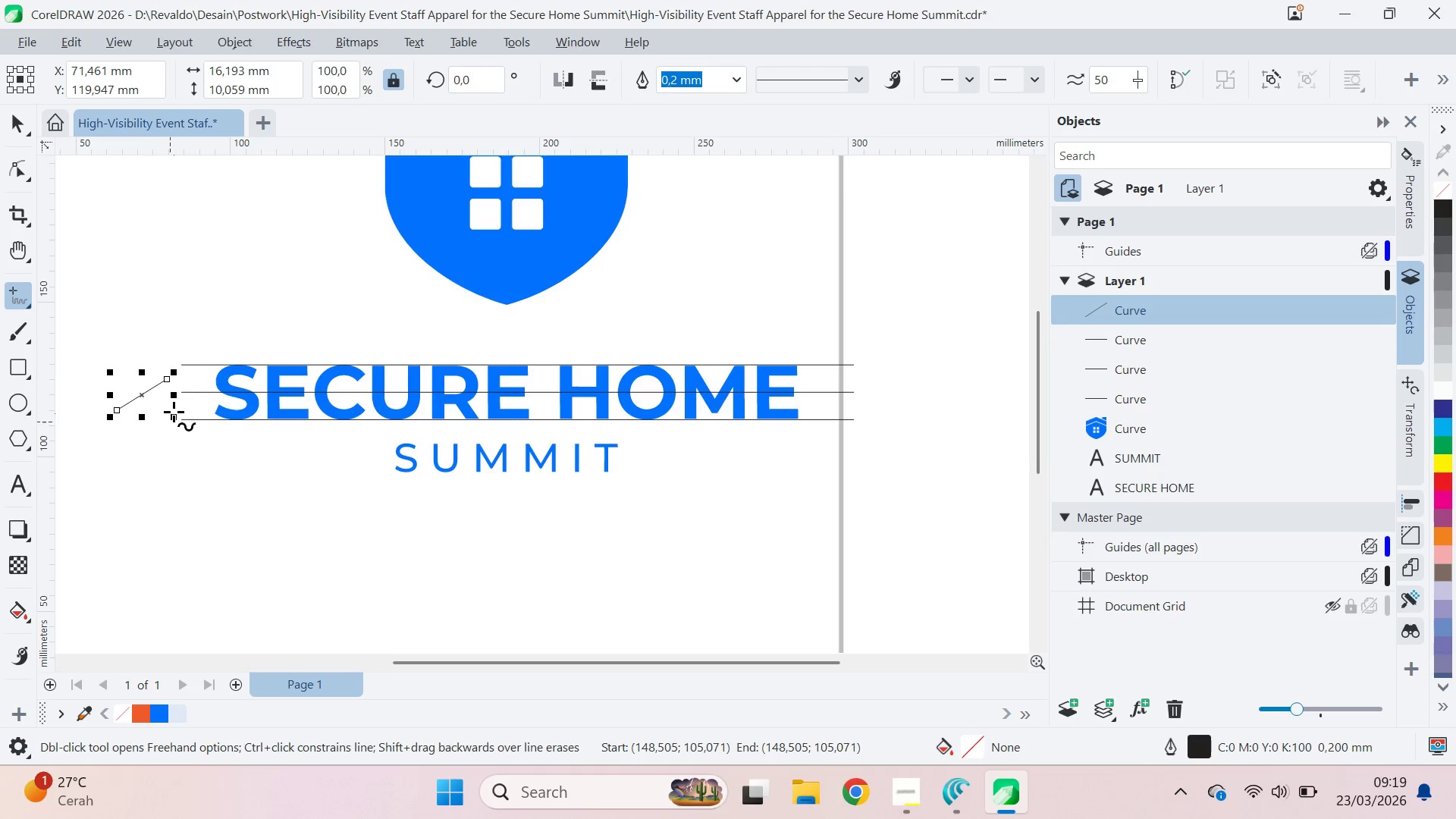 
key(V)
 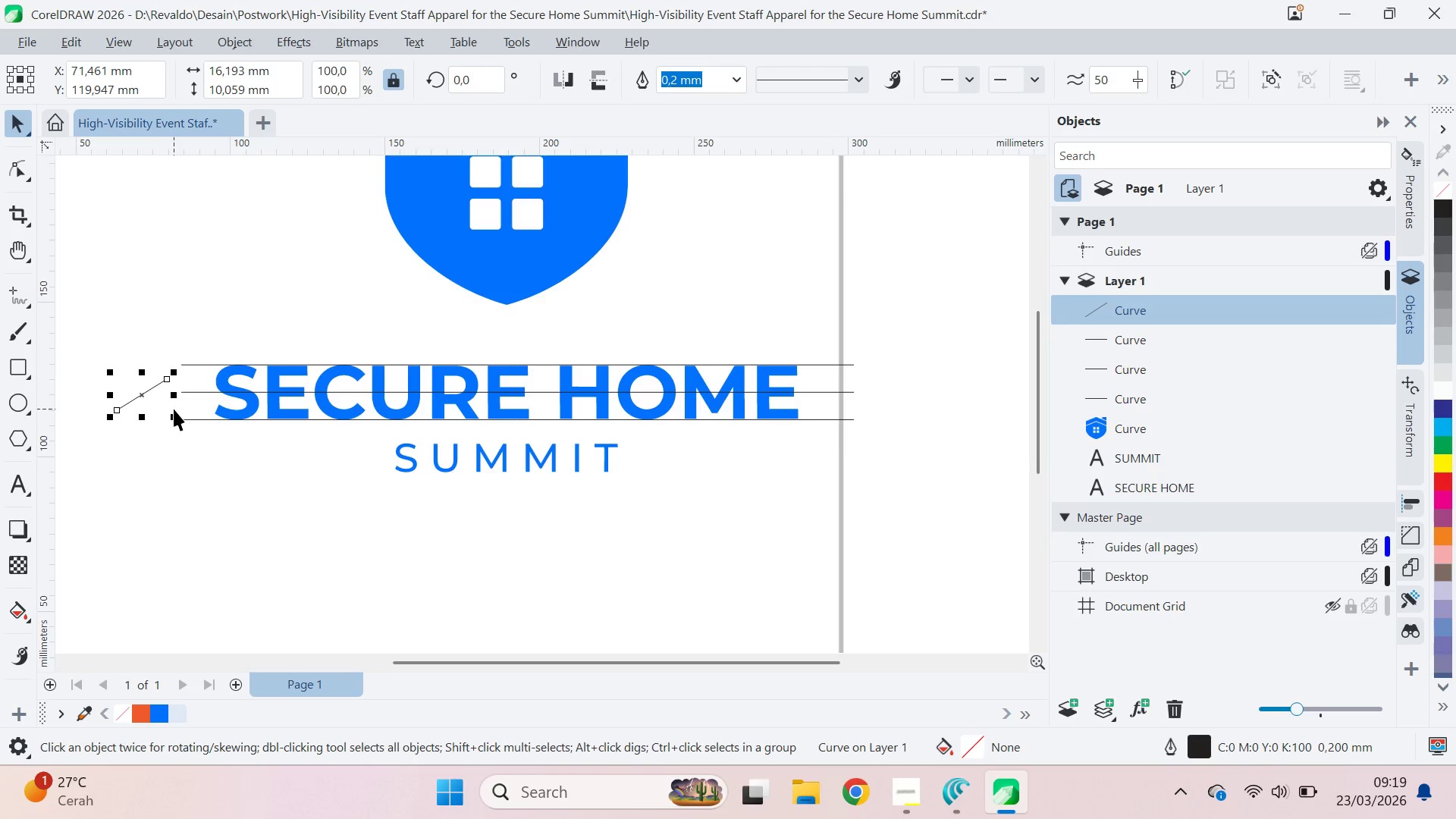 
key(Control+Z)
 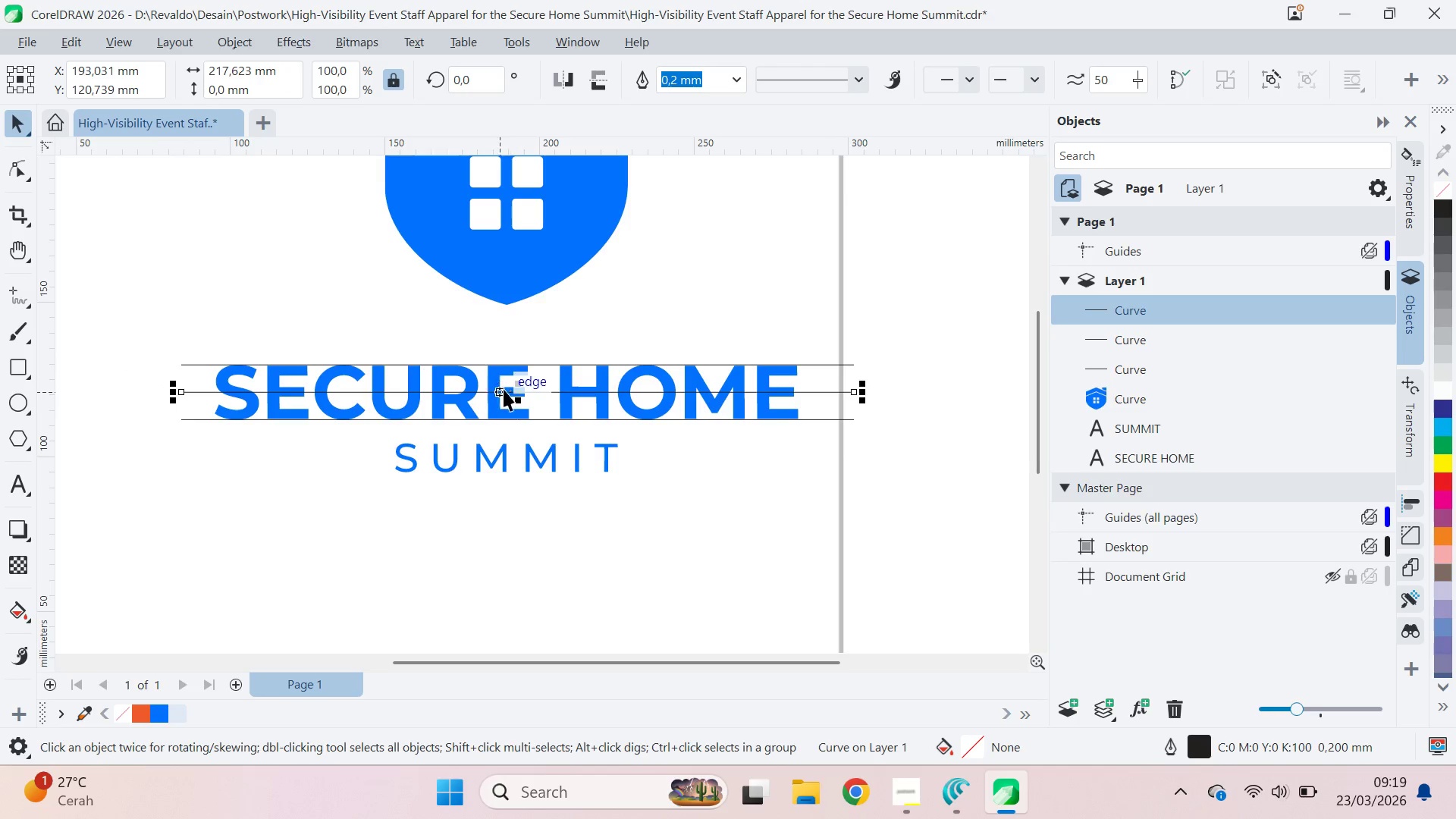 
left_click_drag(start_coordinate=[518, 392], to_coordinate=[519, 379])
 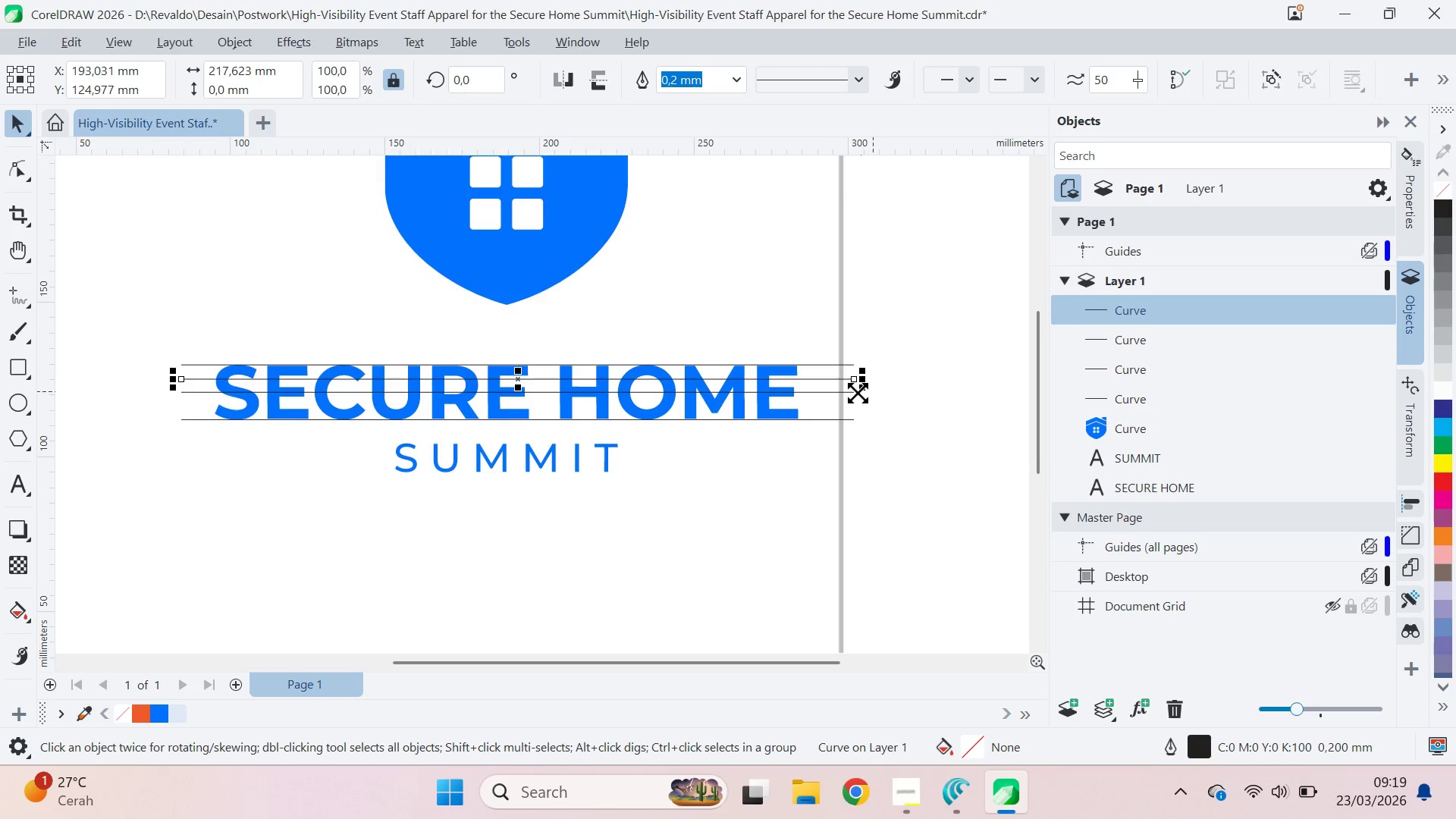 
hold_key(key=ShiftLeft, duration=0.8)
left_click([519, 379])
 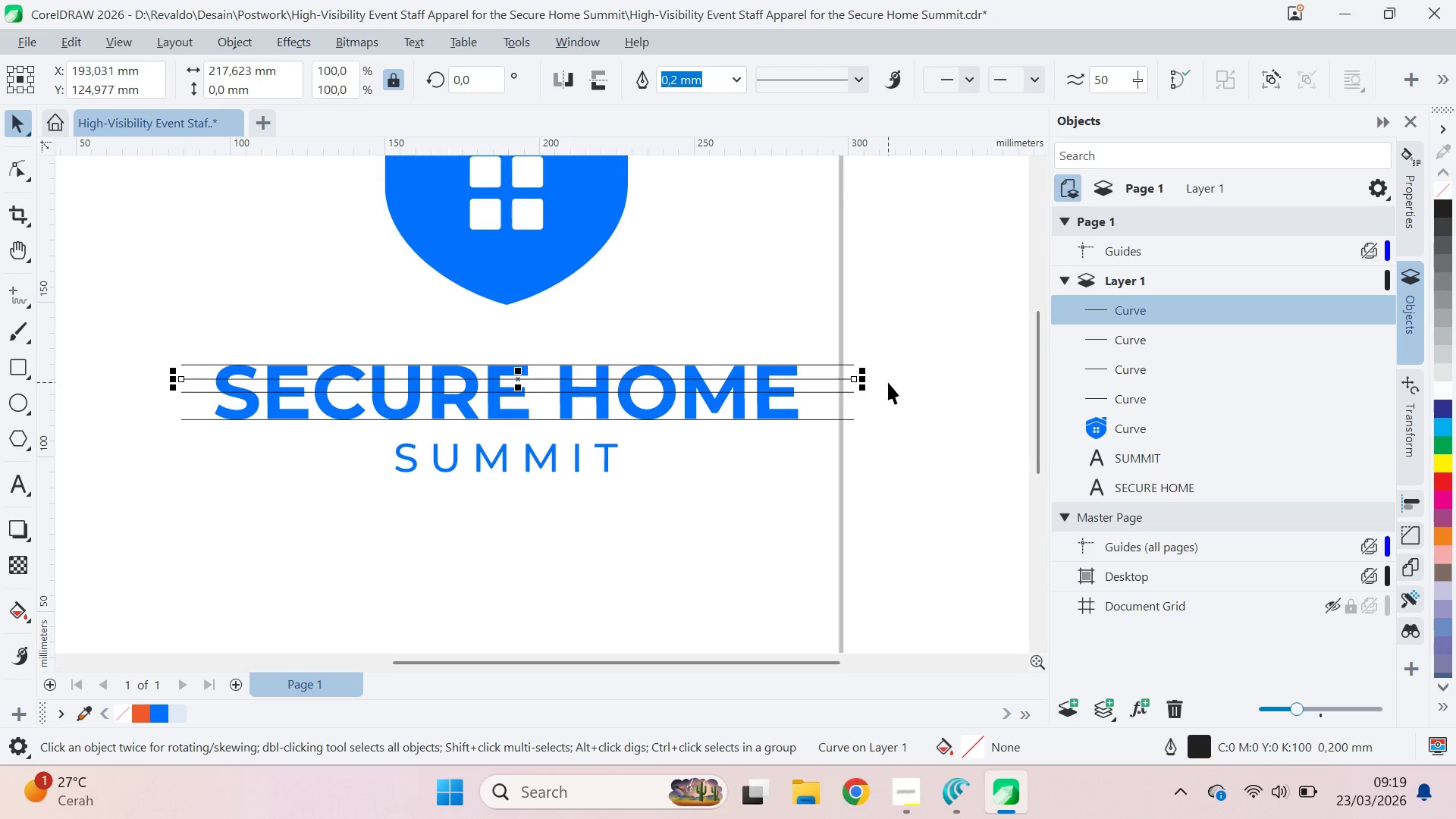 
right_click([519, 379])
 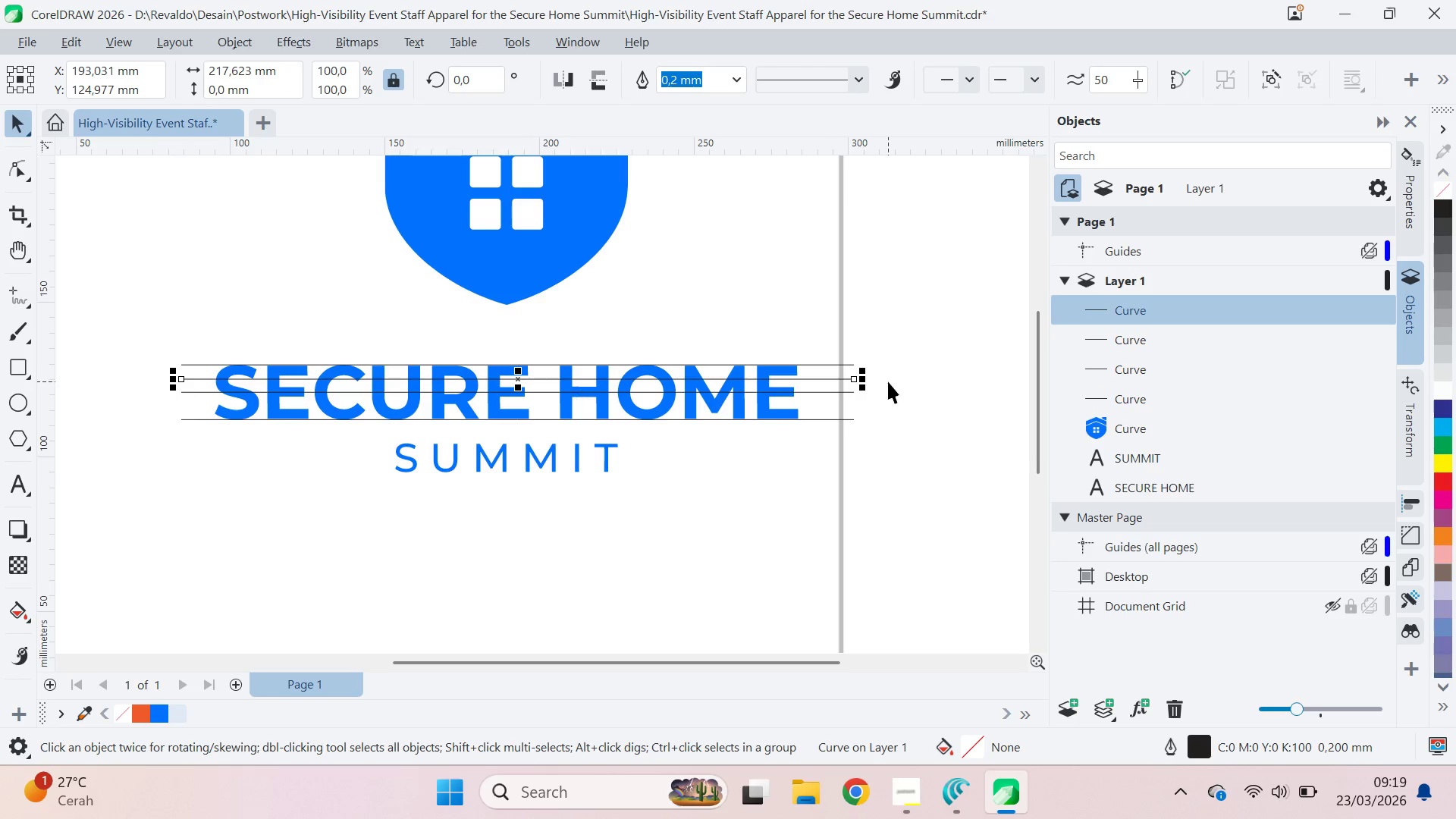 
hold_key(key=ShiftLeft, duration=1.5)
left_click([857, 394])
 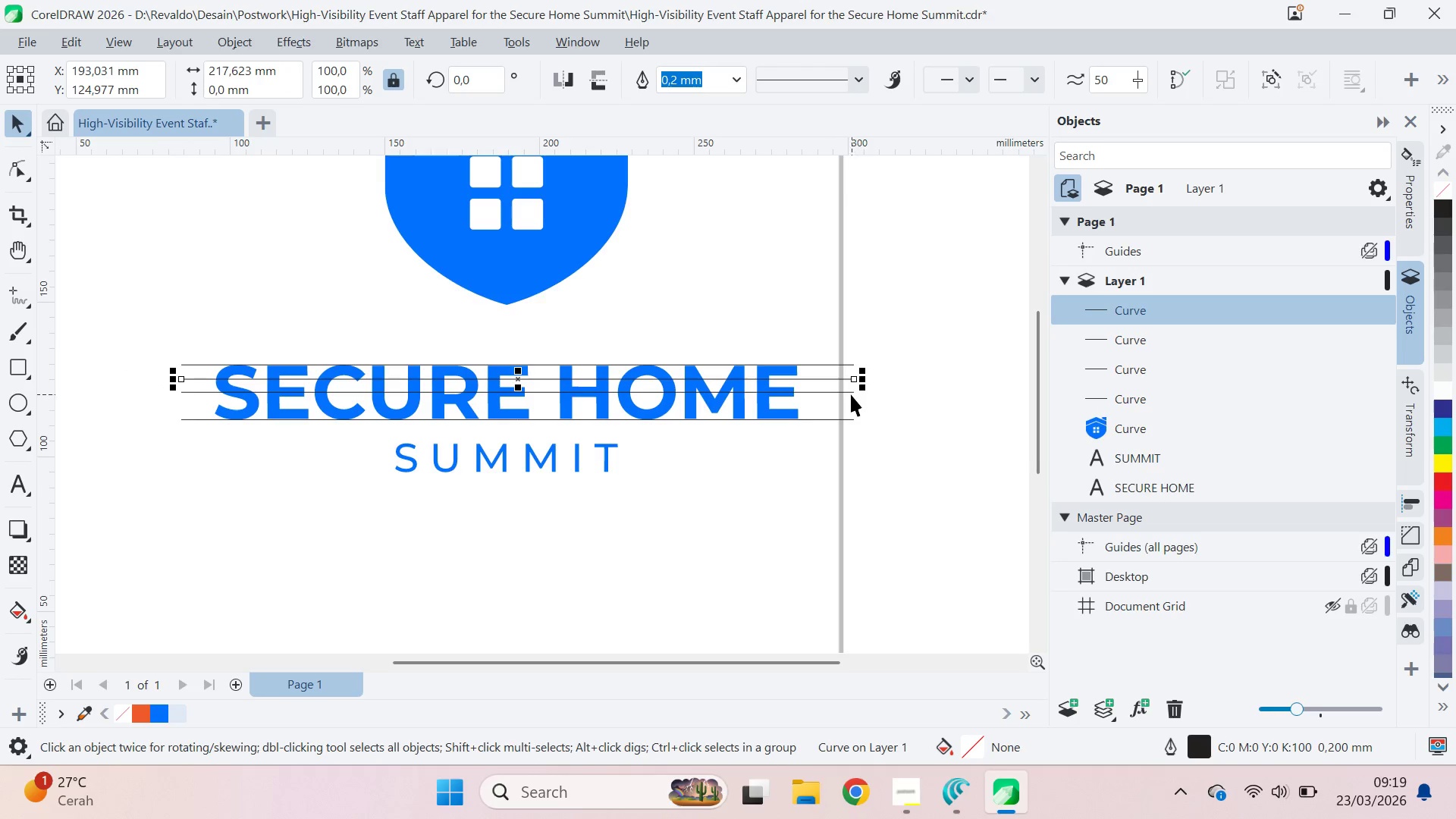 
left_click([850, 394])
 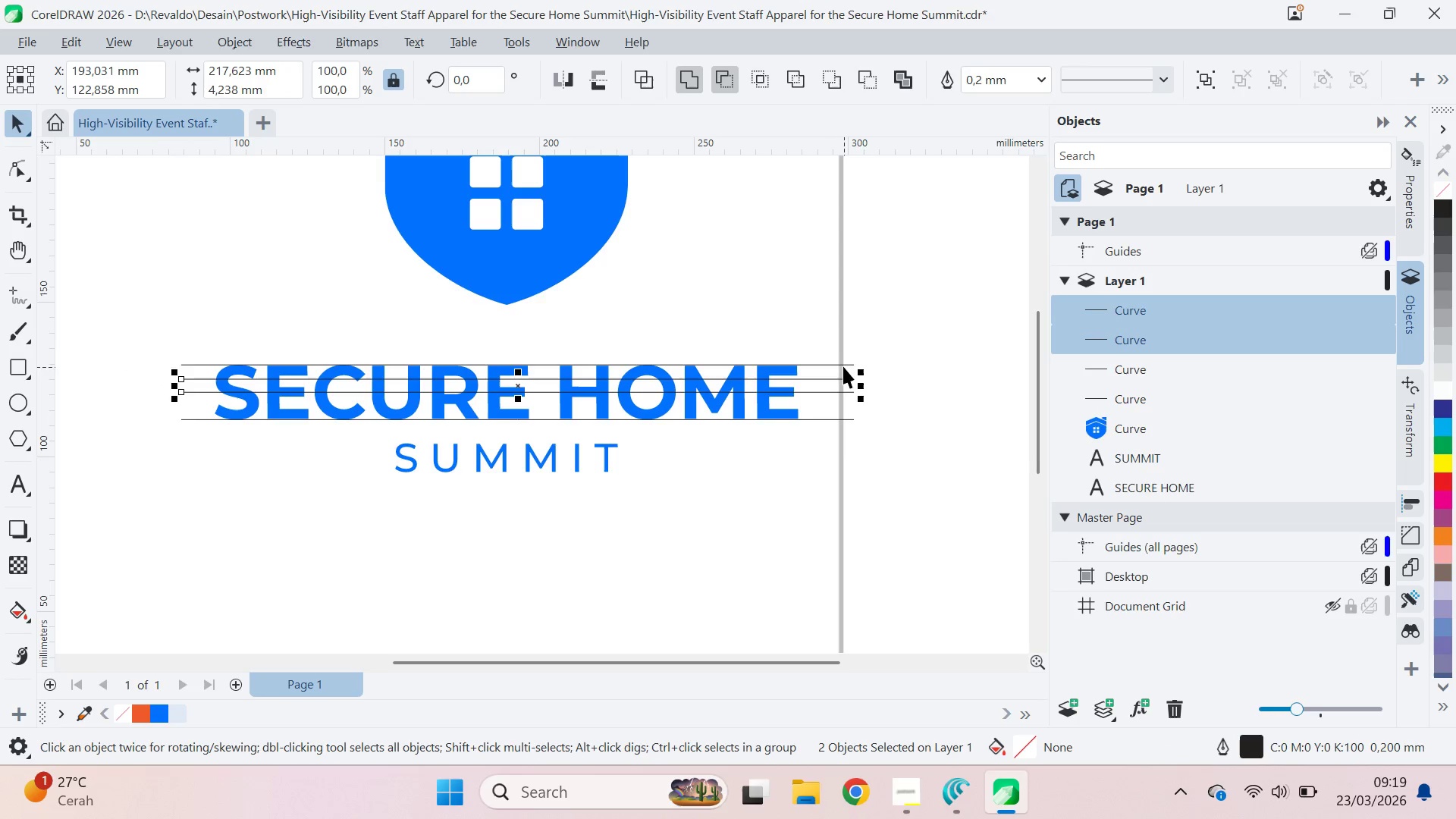 
left_click([843, 366])
 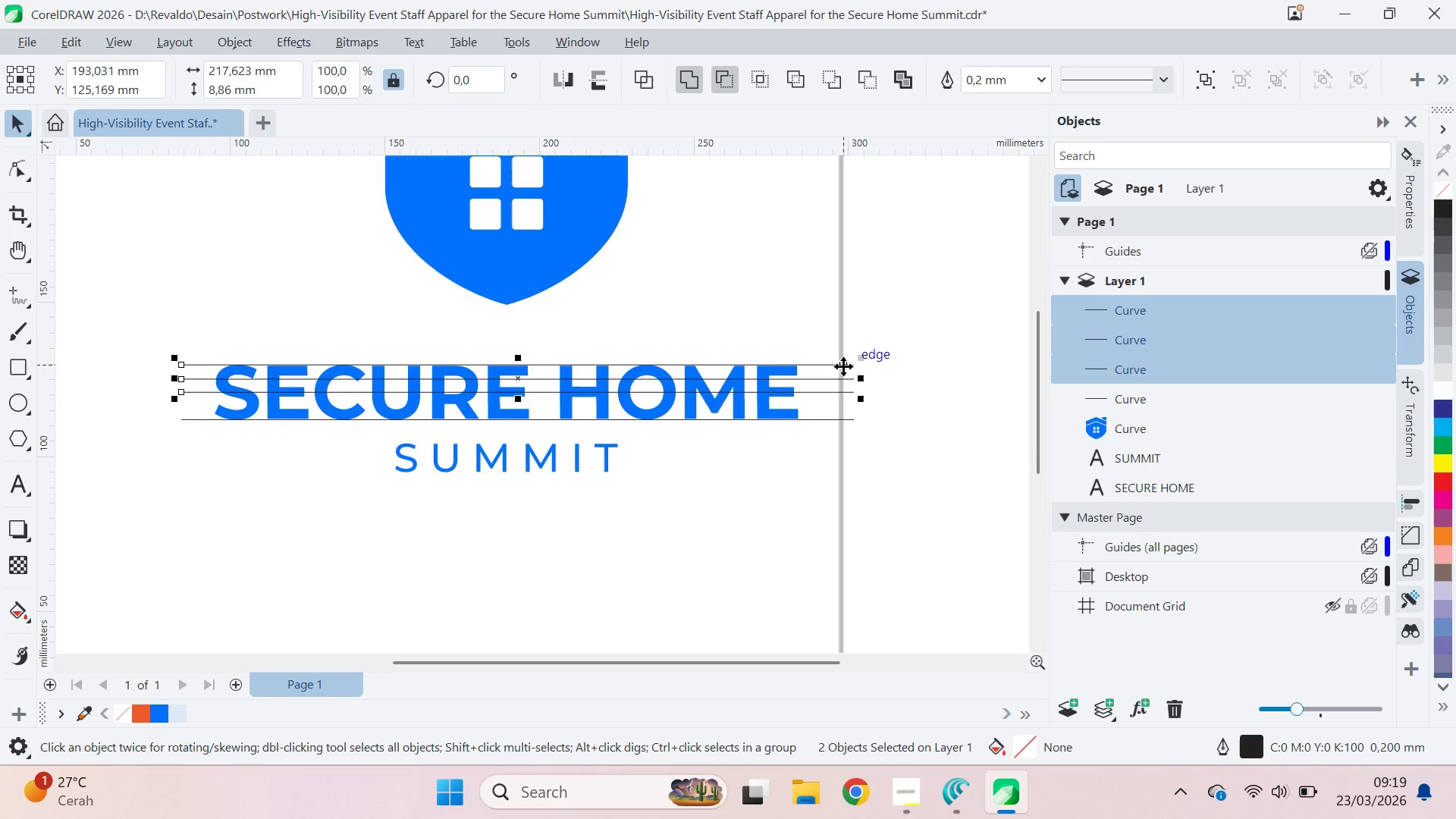 
key(Shift+ShiftLeft)
 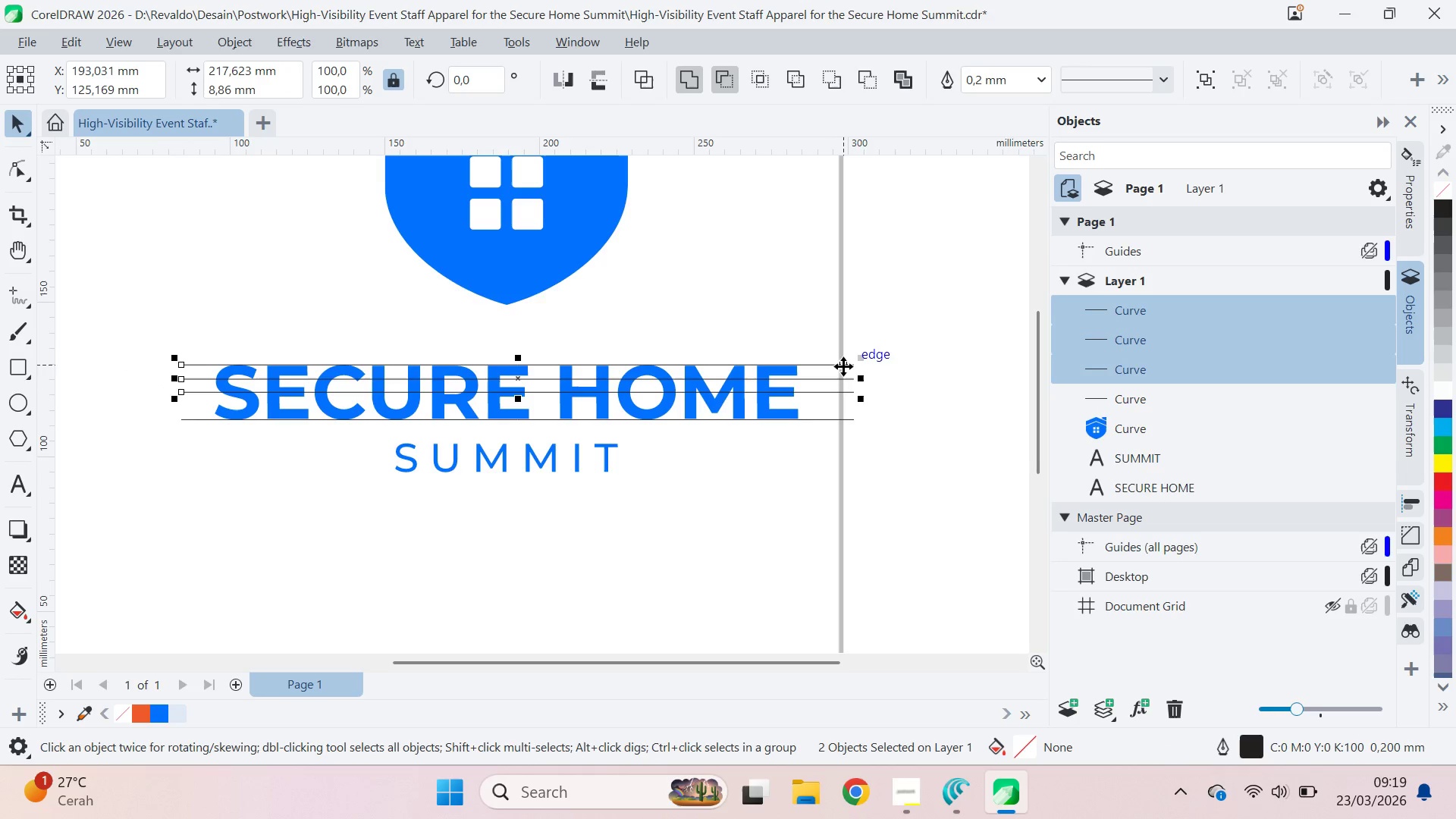 
key(Shift+ShiftLeft)
 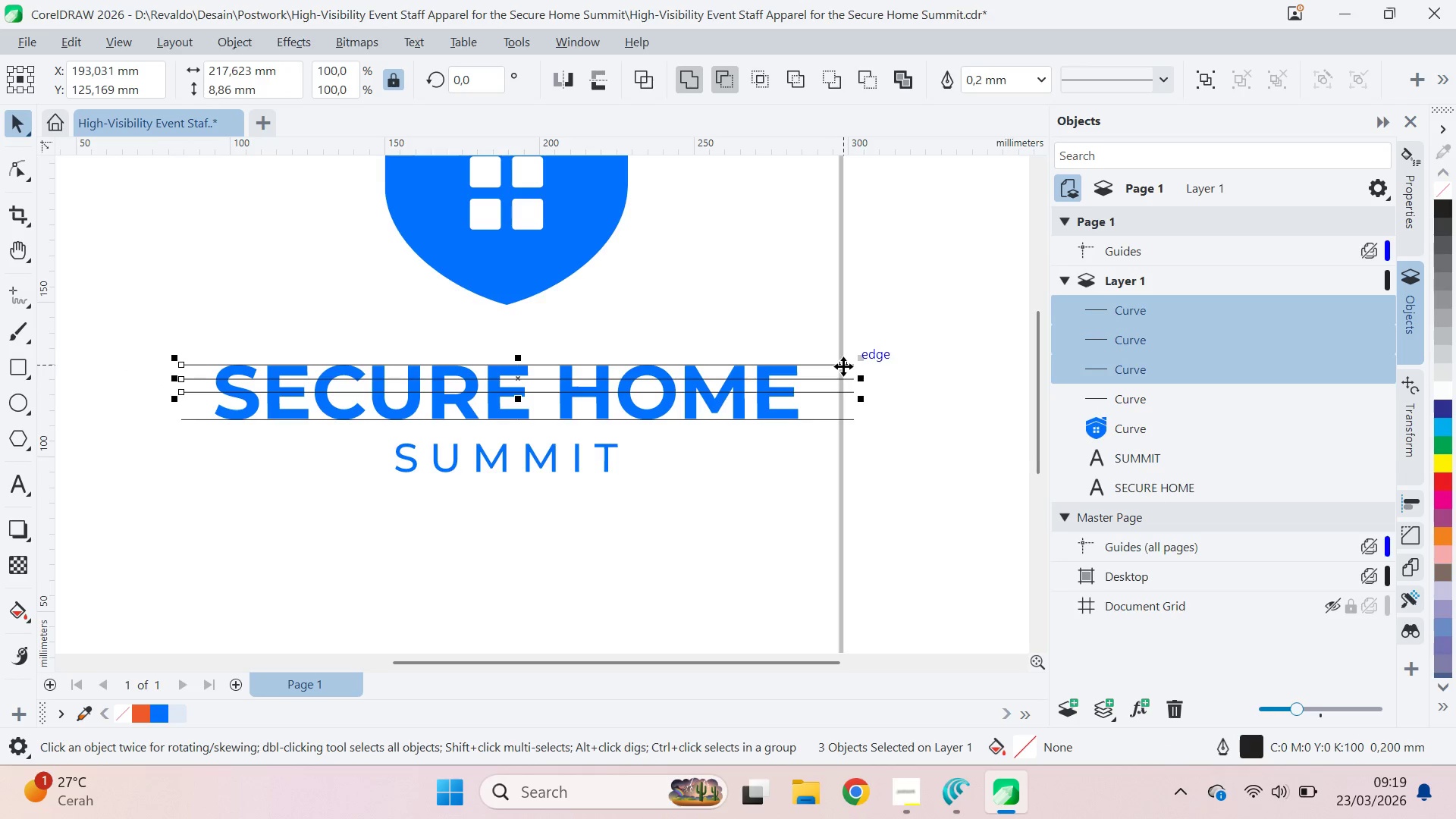 
key(Shift+ShiftLeft)
 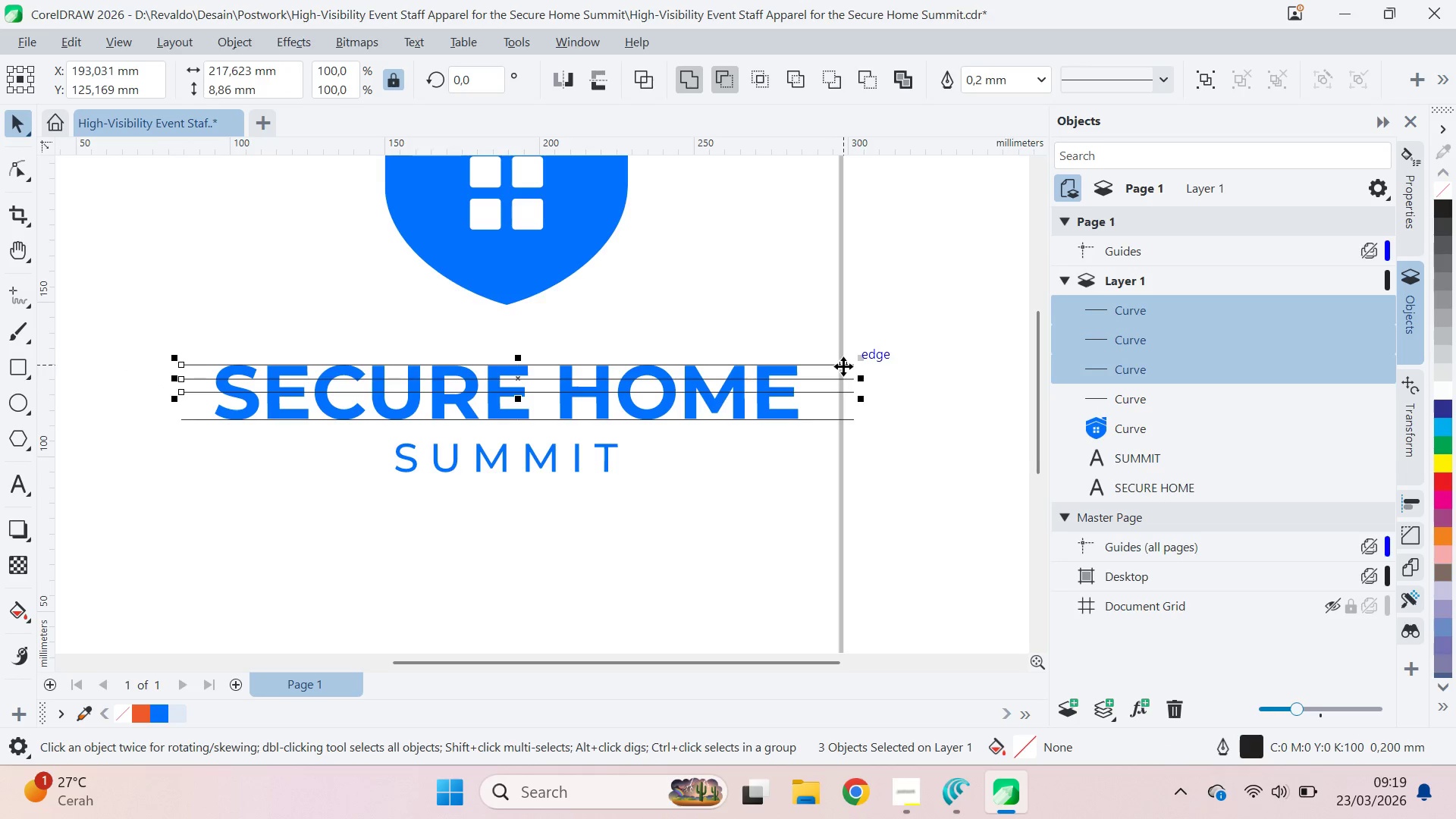 
key(Shift+ShiftLeft)
 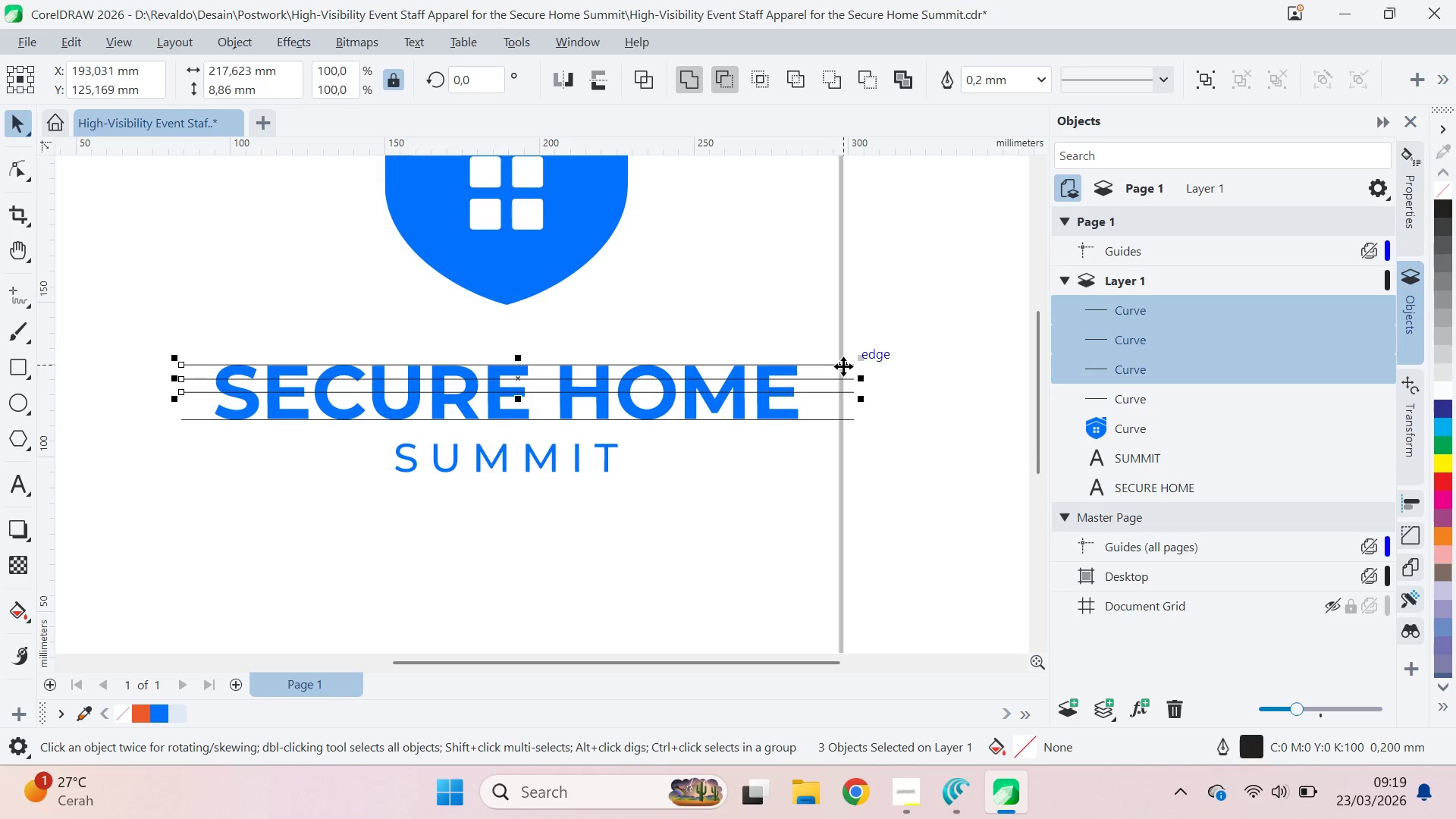 
key(Shift+ShiftLeft)
 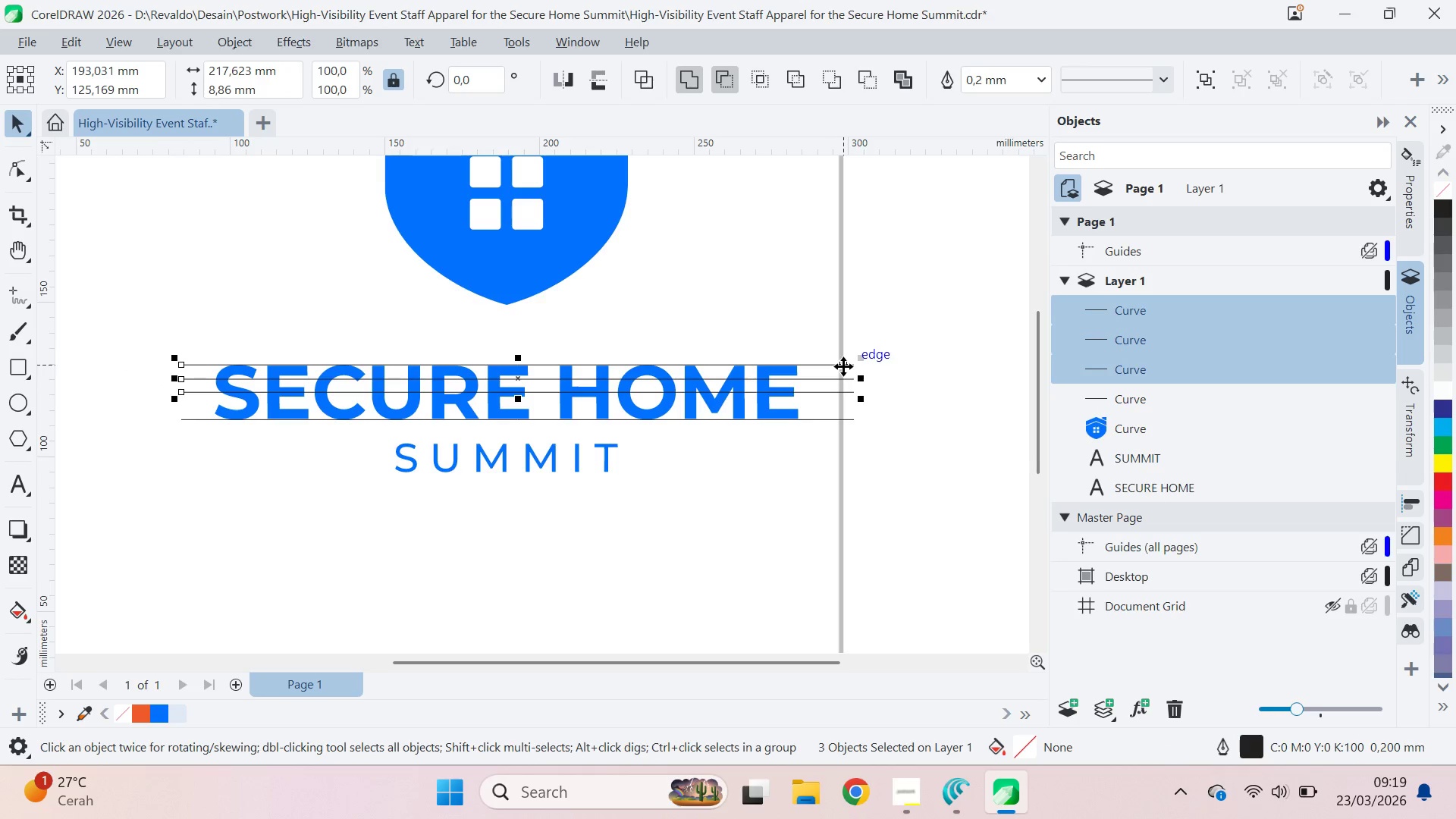 
key(Shift+ShiftLeft)
 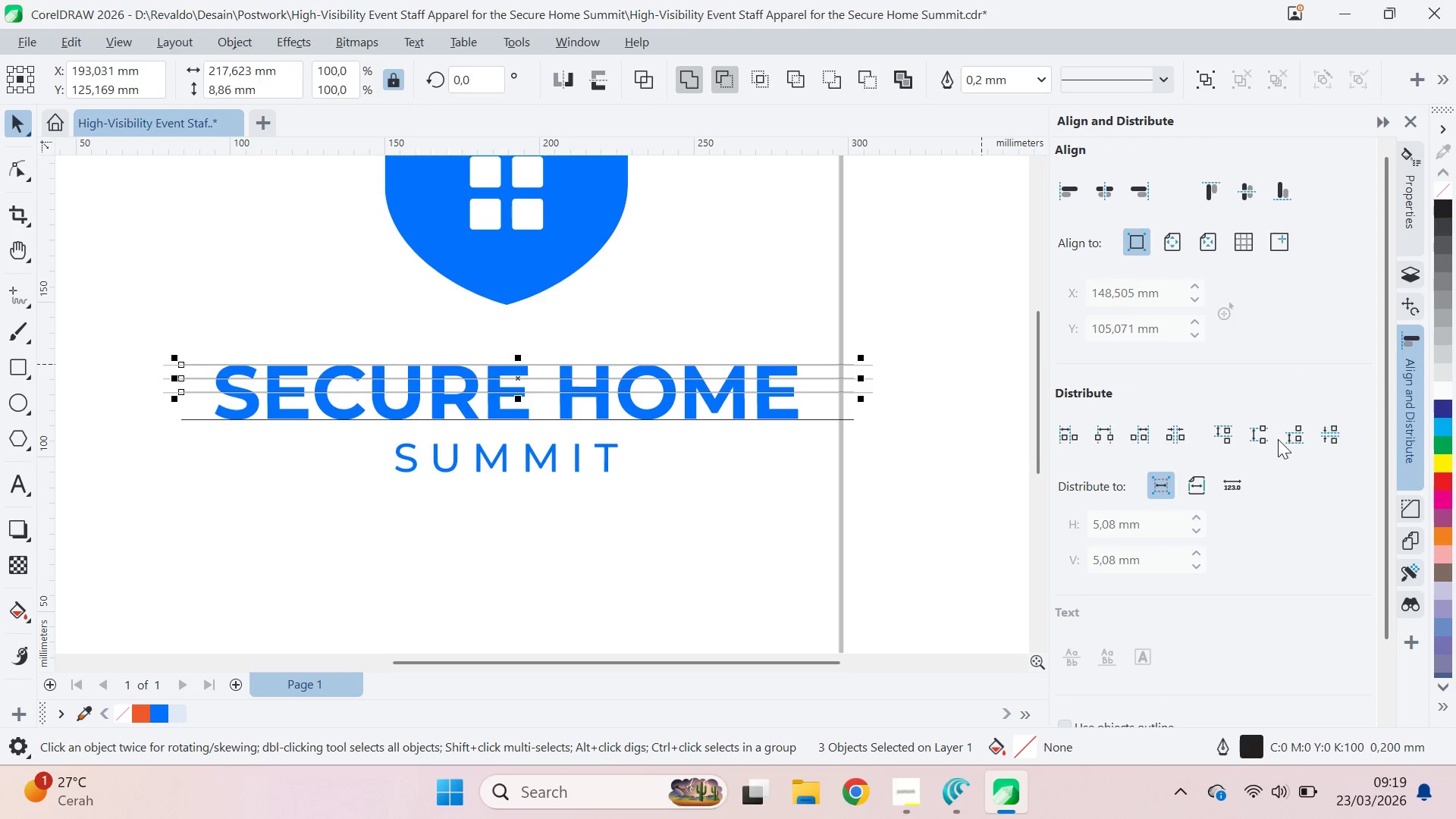 
left_click_drag(start_coordinate=[841, 381], to_coordinate=[843, 403])
 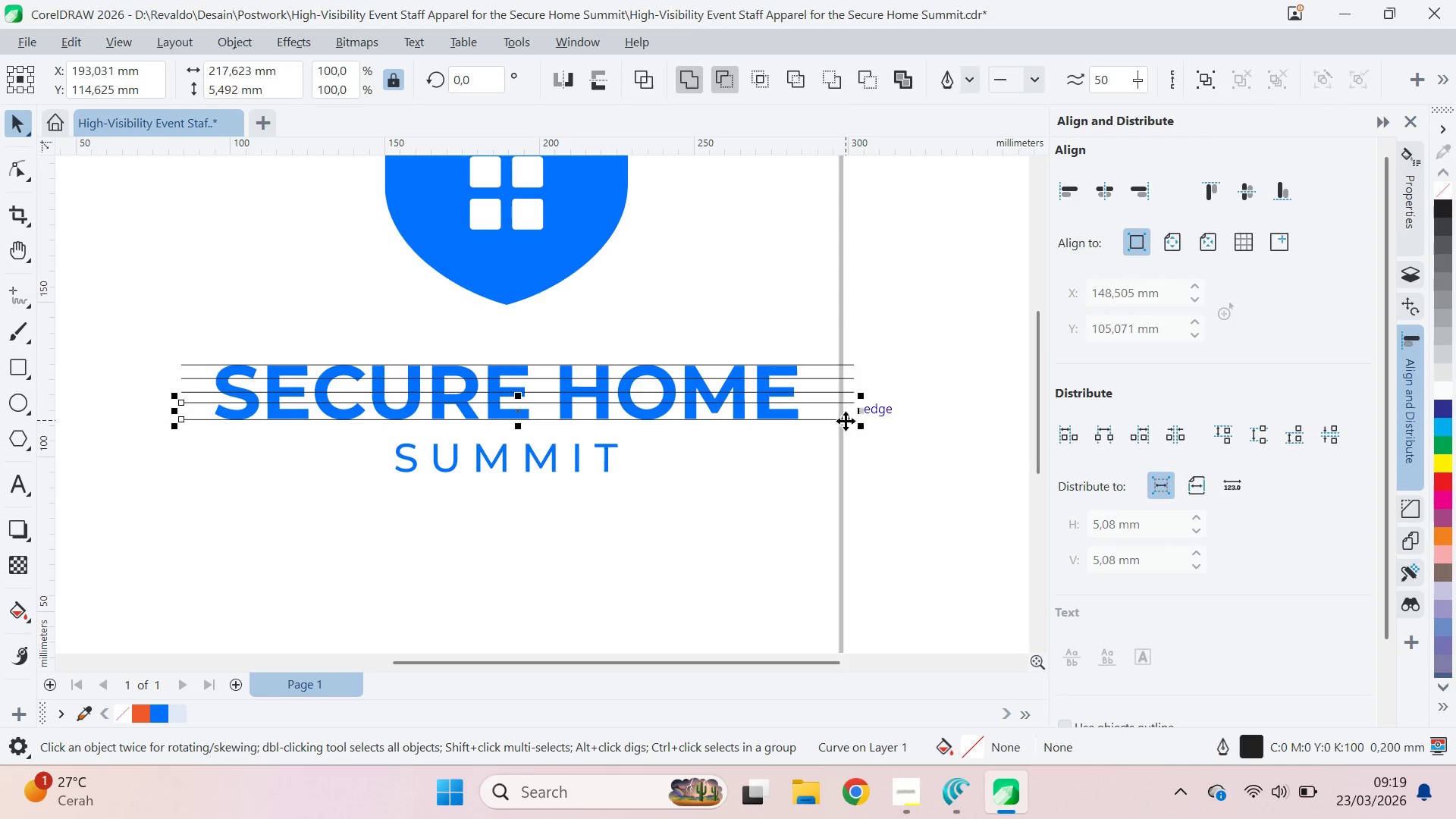 
hold_key(key=ShiftLeft, duration=1.5)
right_click([843, 402])
 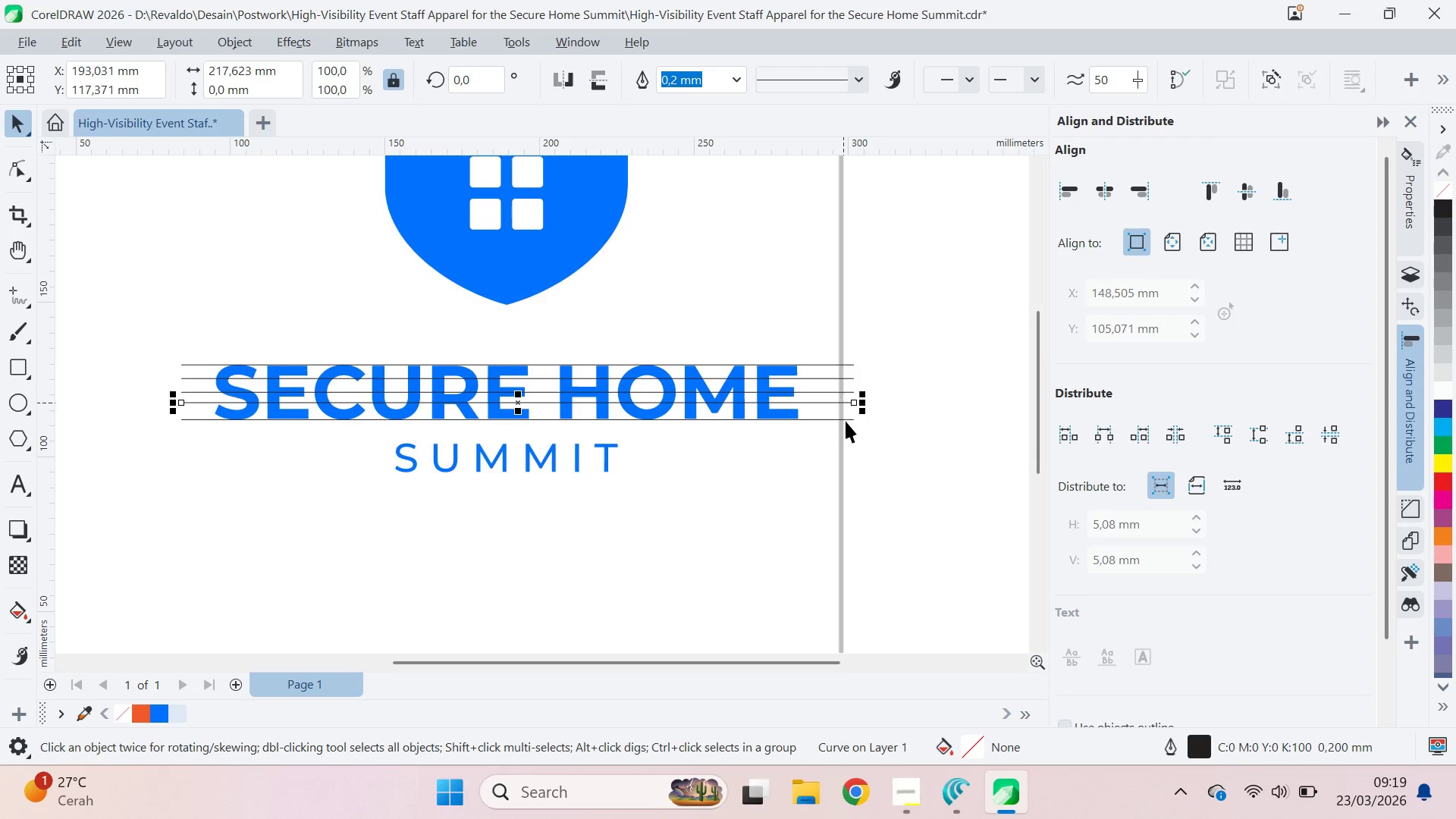 
left_click([846, 421])
 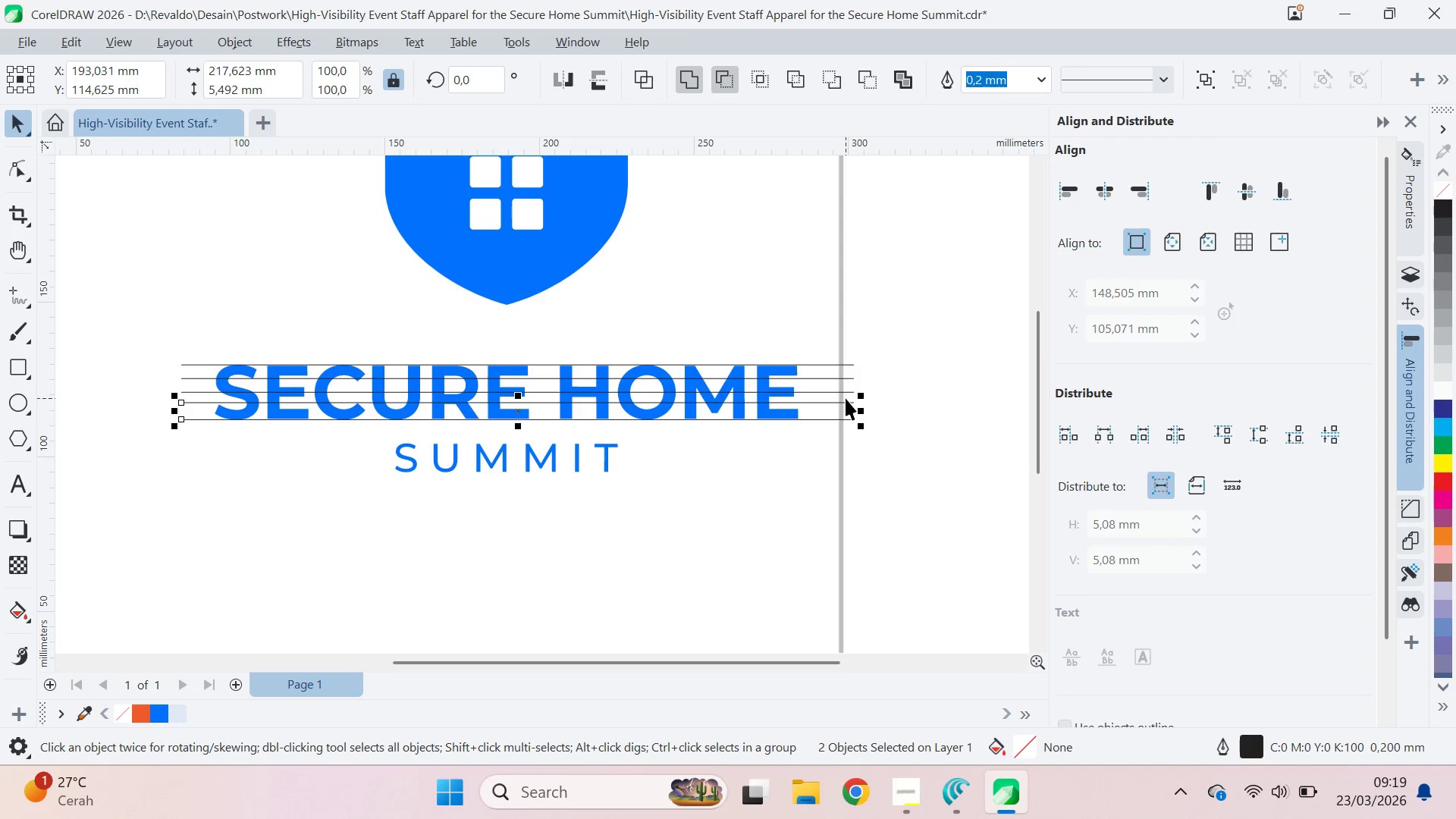 
hold_key(key=ShiftLeft, duration=0.53)
left_click([846, 394])
 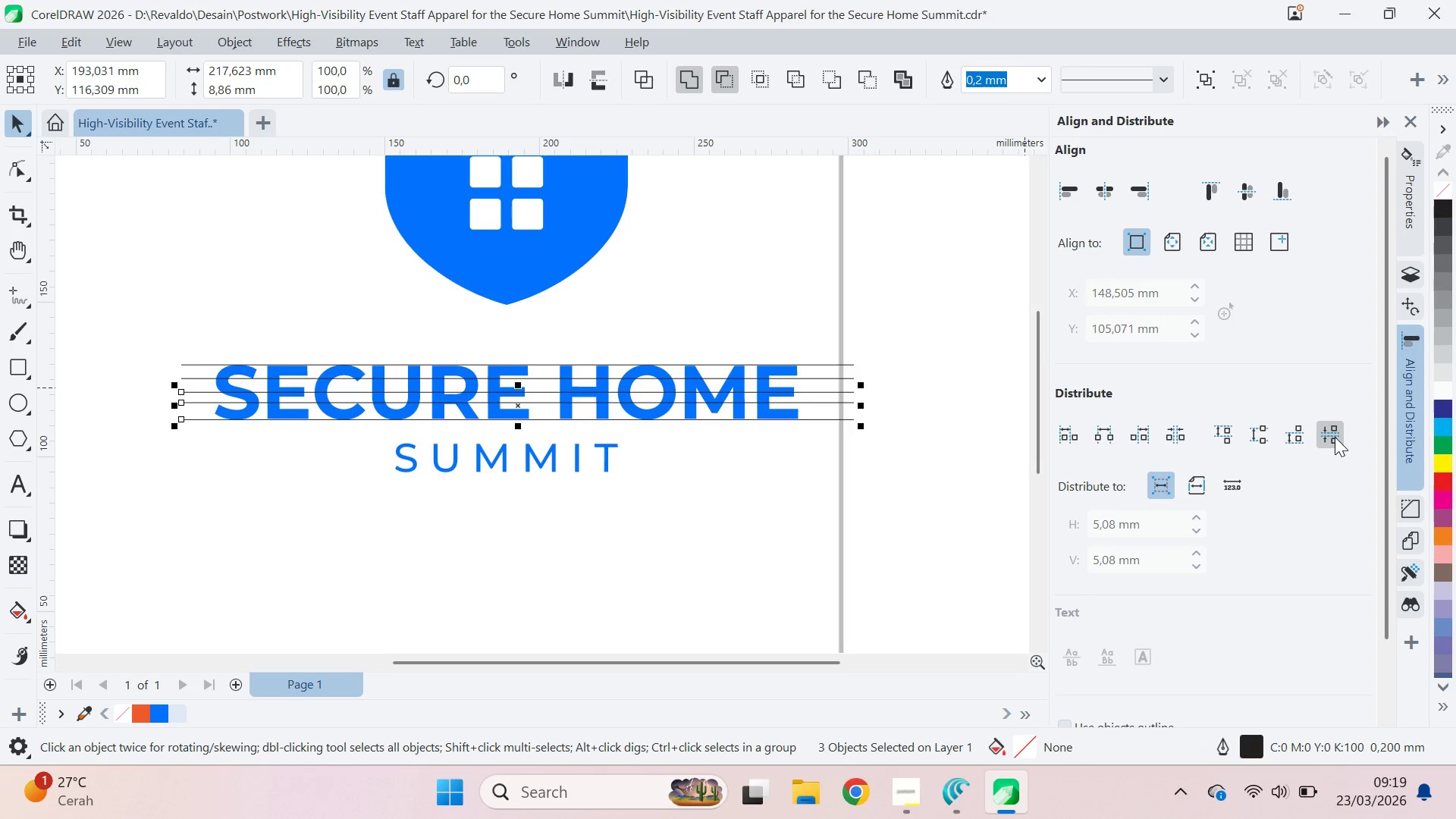 
double_click([848, 459])
 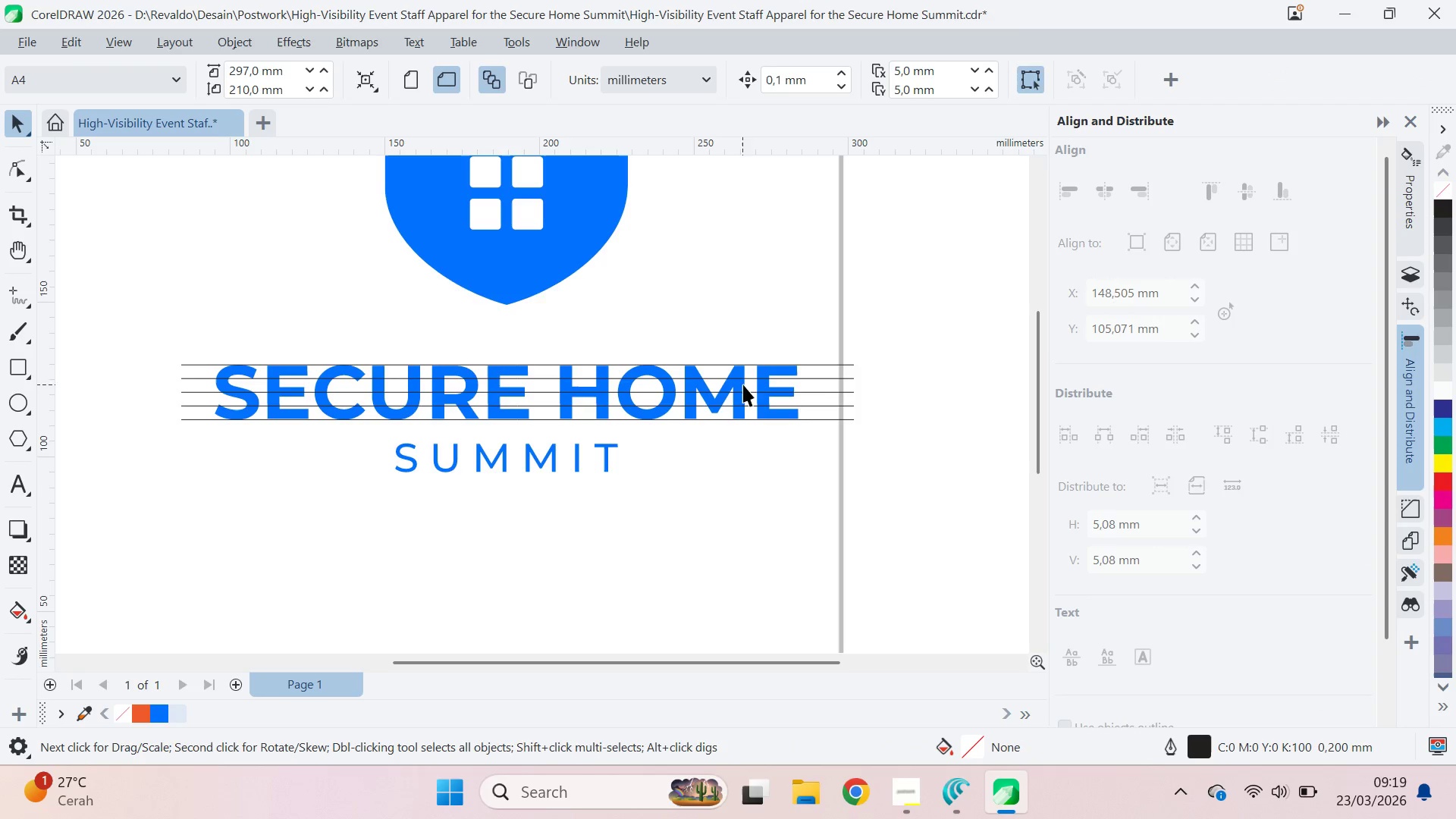 
left_click([835, 392])
 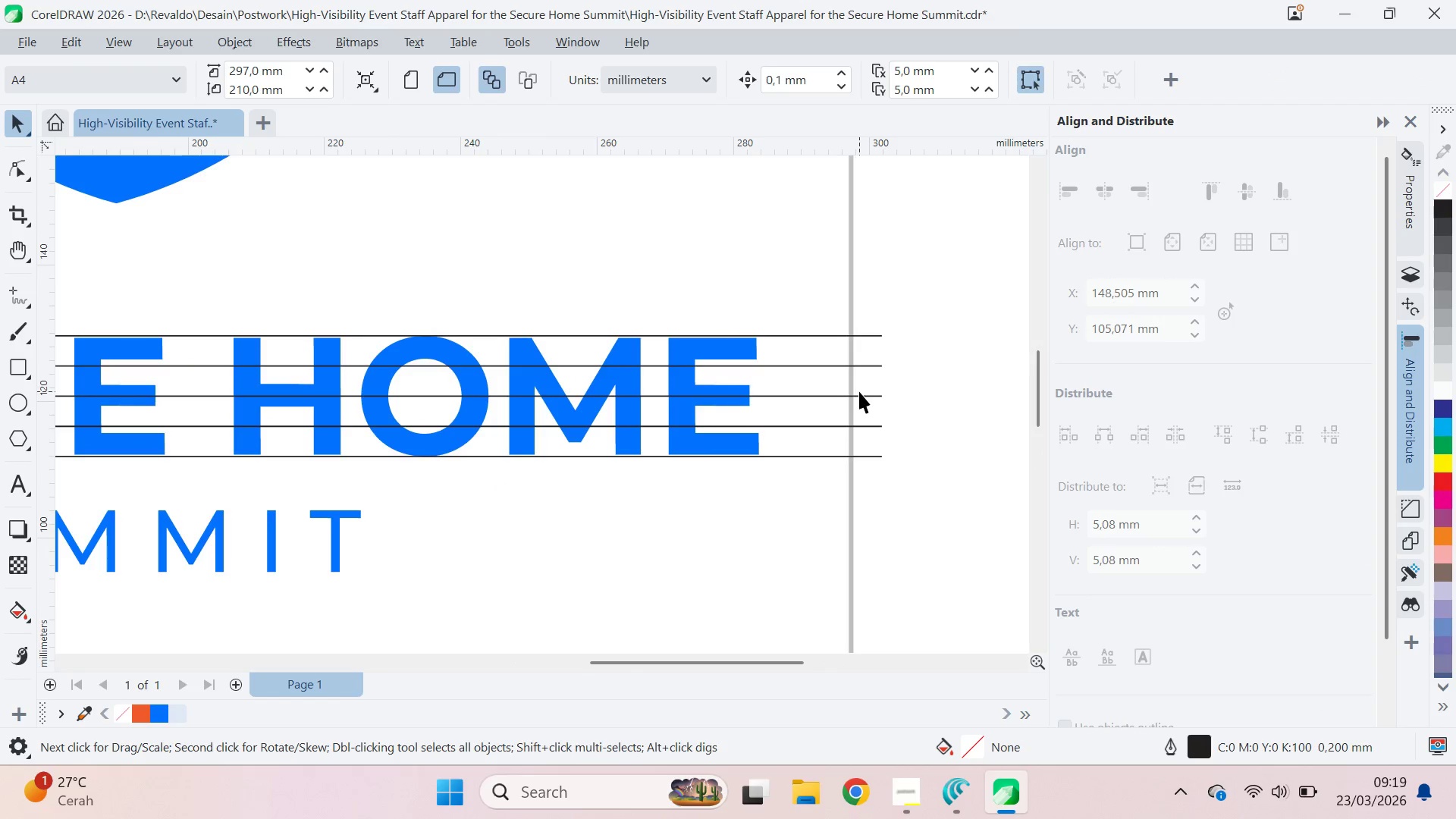 
scroll: coordinate [831, 389], scroll_direction: up, amount: 6.0
 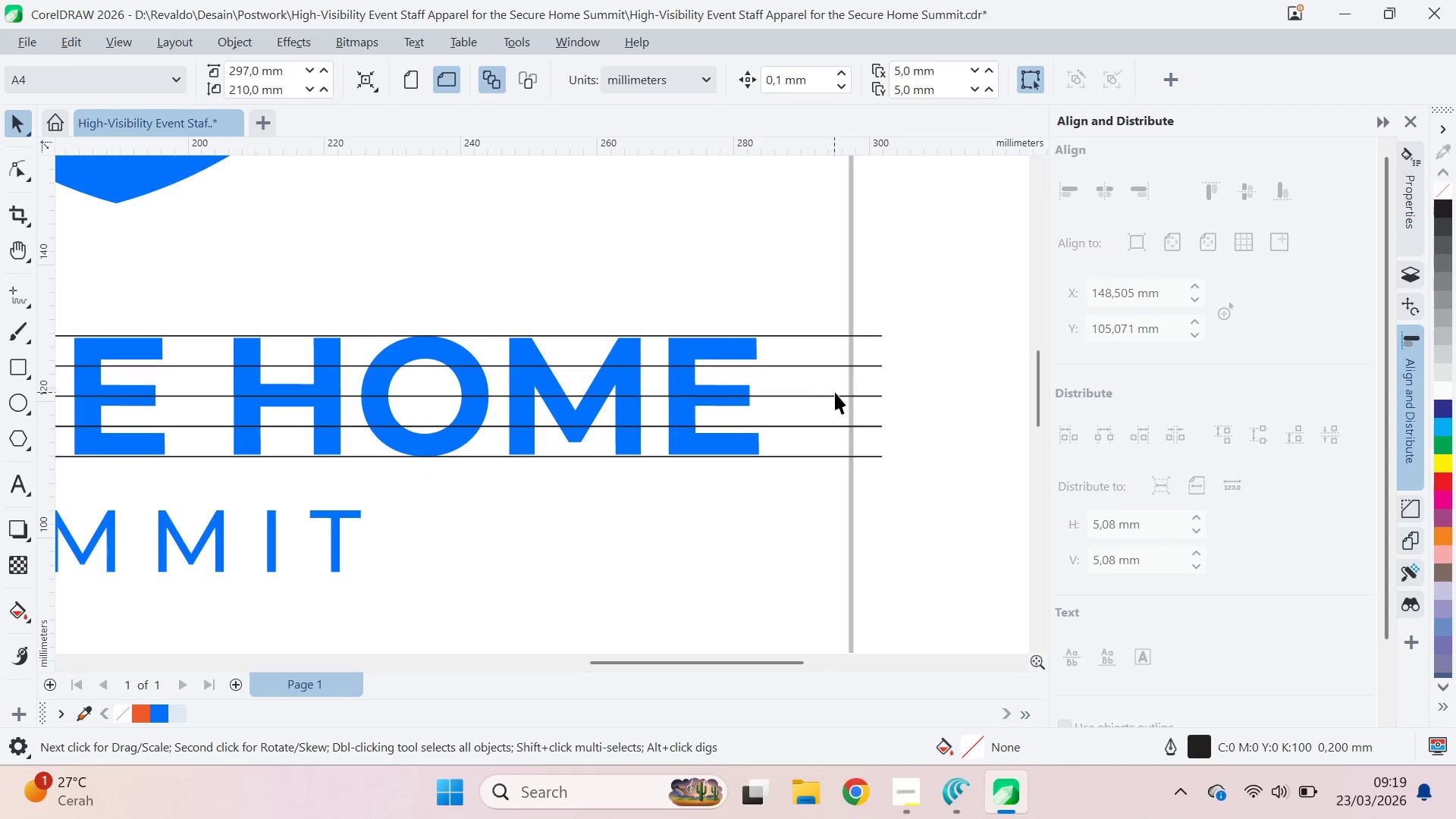 
double_click([861, 397])
 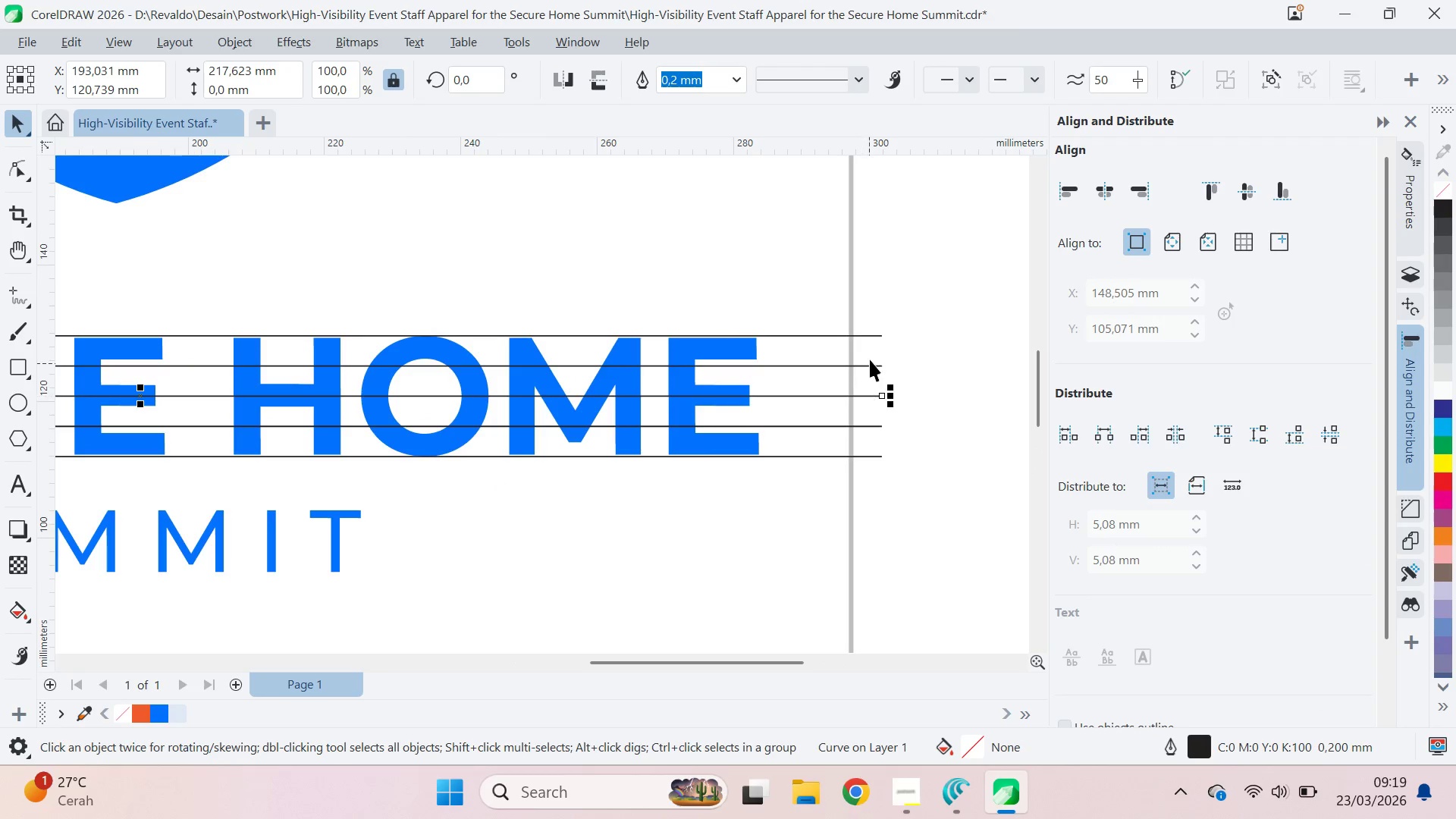 
hold_key(key=ControlLeft, duration=0.39)
 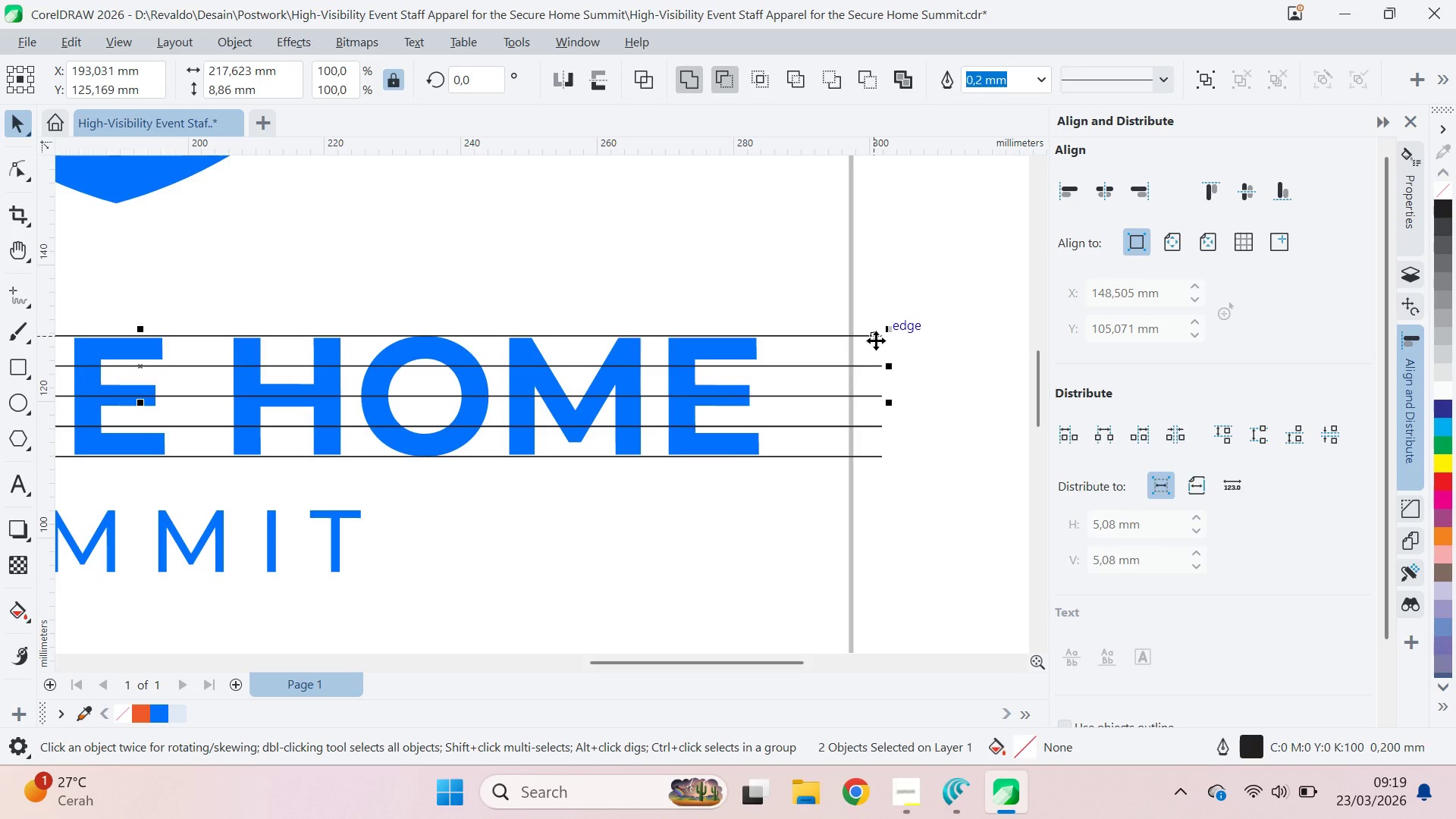 
hold_key(key=ShiftLeft, duration=1.5)
left_click([874, 334])
 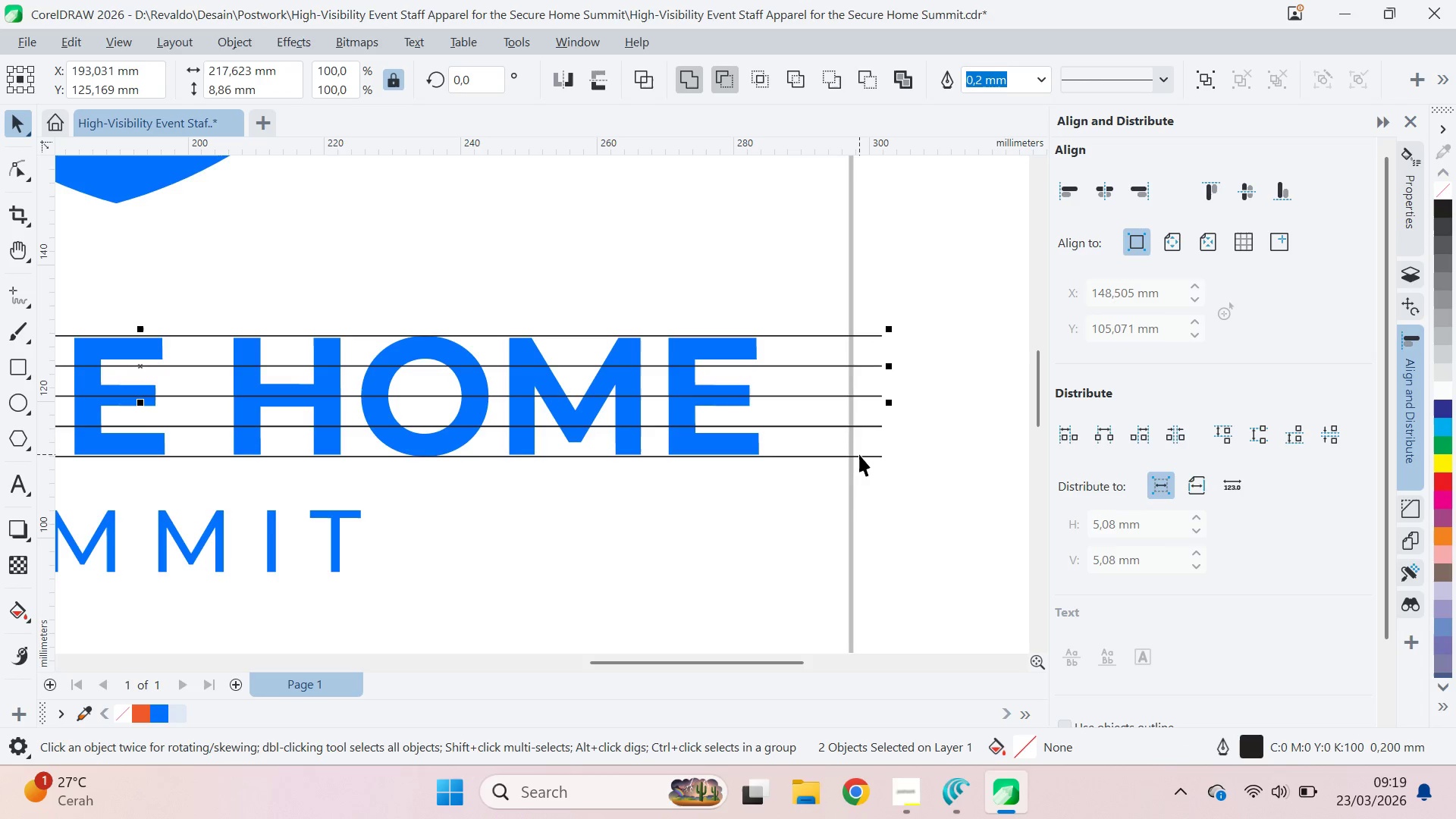 
key(Shift+ShiftLeft)
 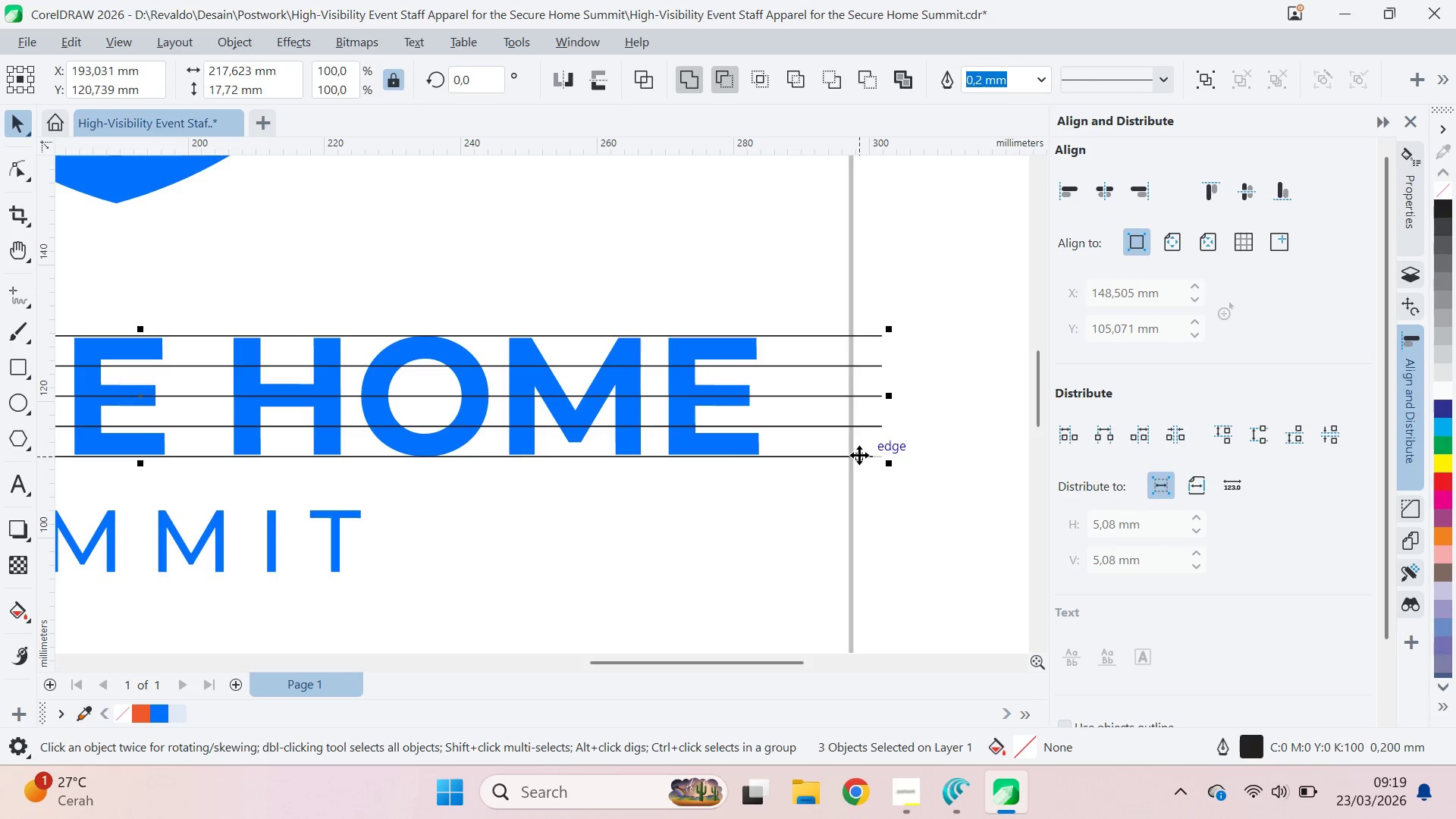 
key(Shift+ShiftLeft)
 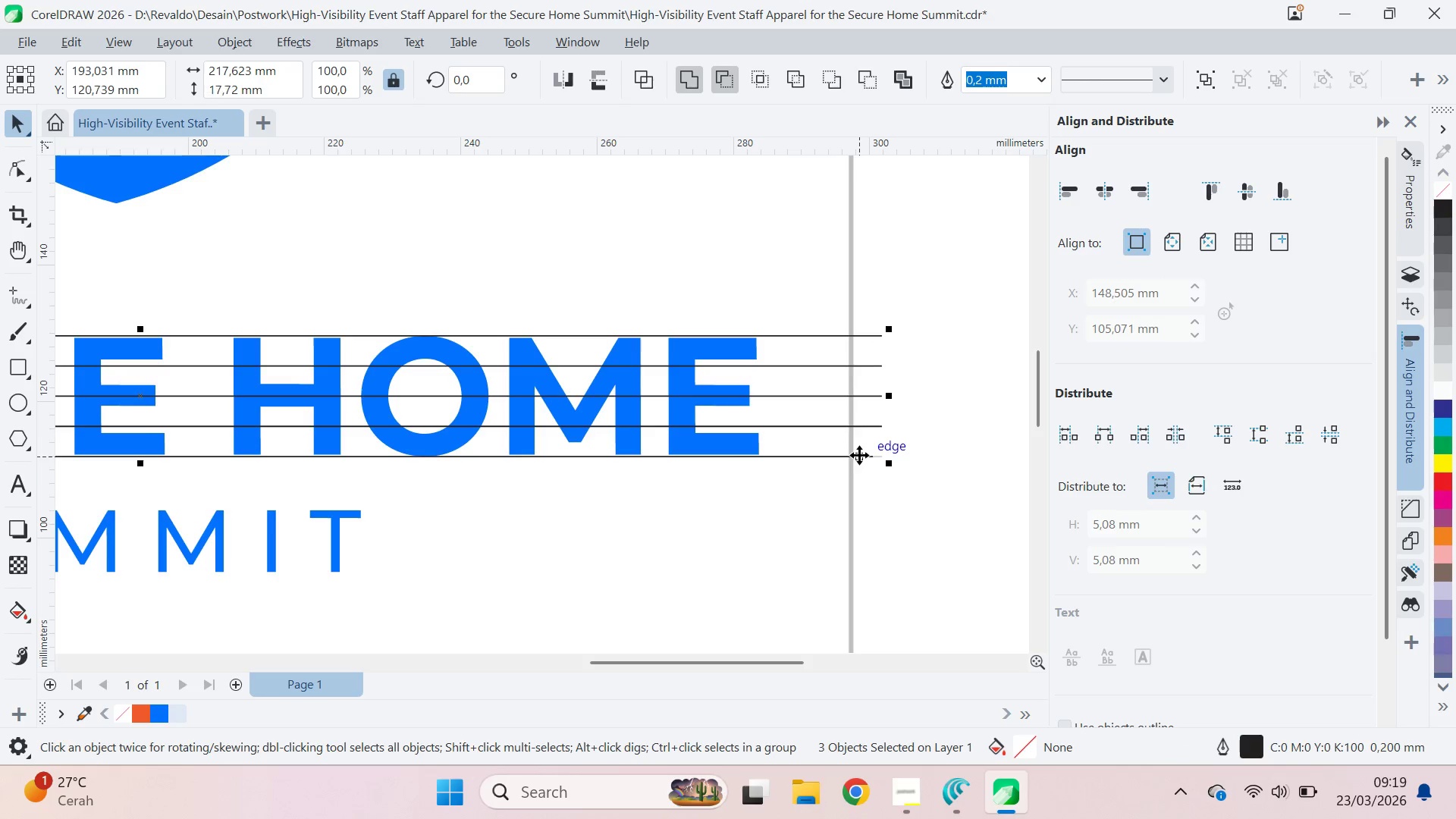 
key(Shift+ShiftLeft)
 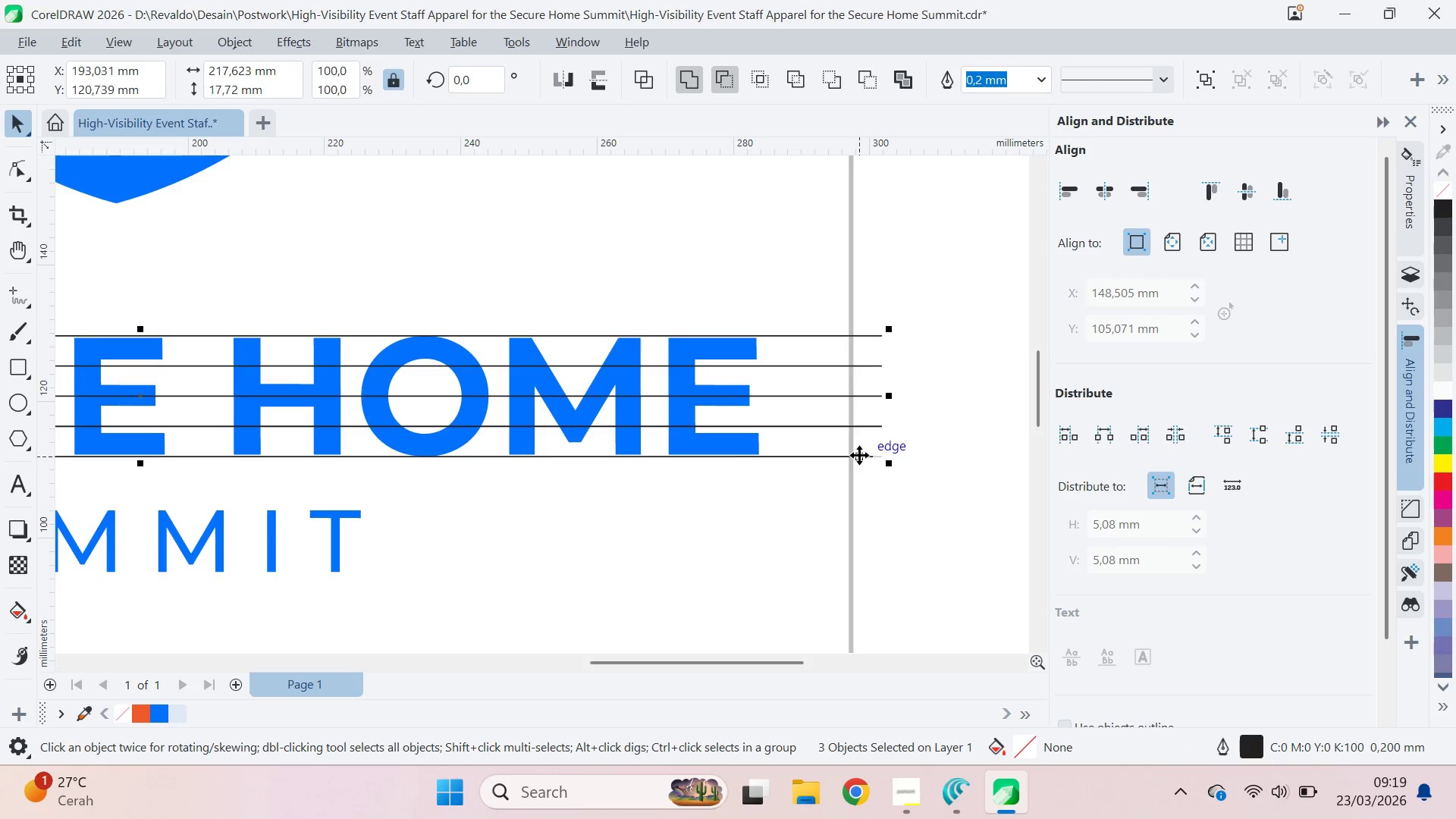 
key(Shift+ShiftLeft)
 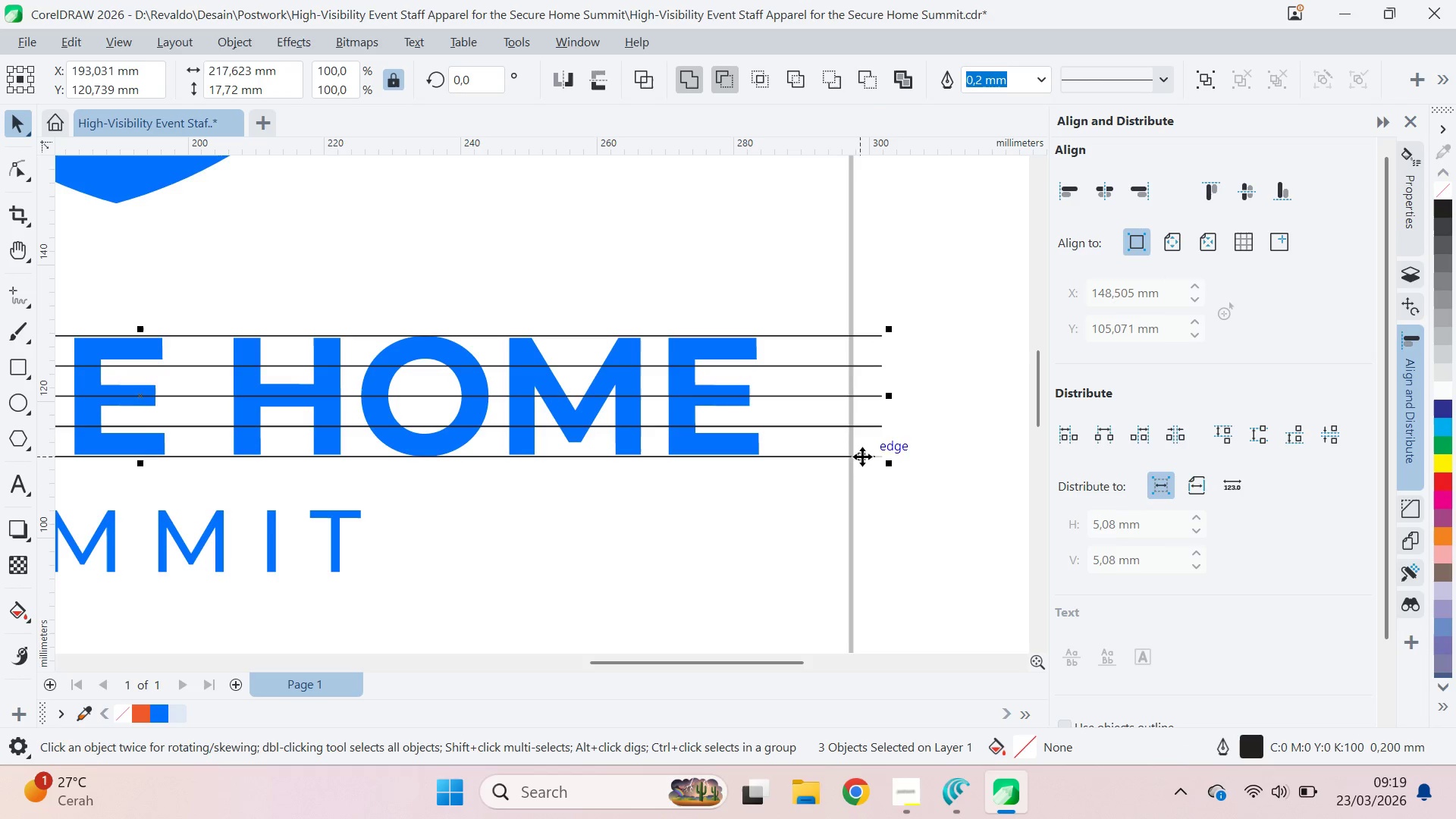 
key(Shift+ShiftLeft)
 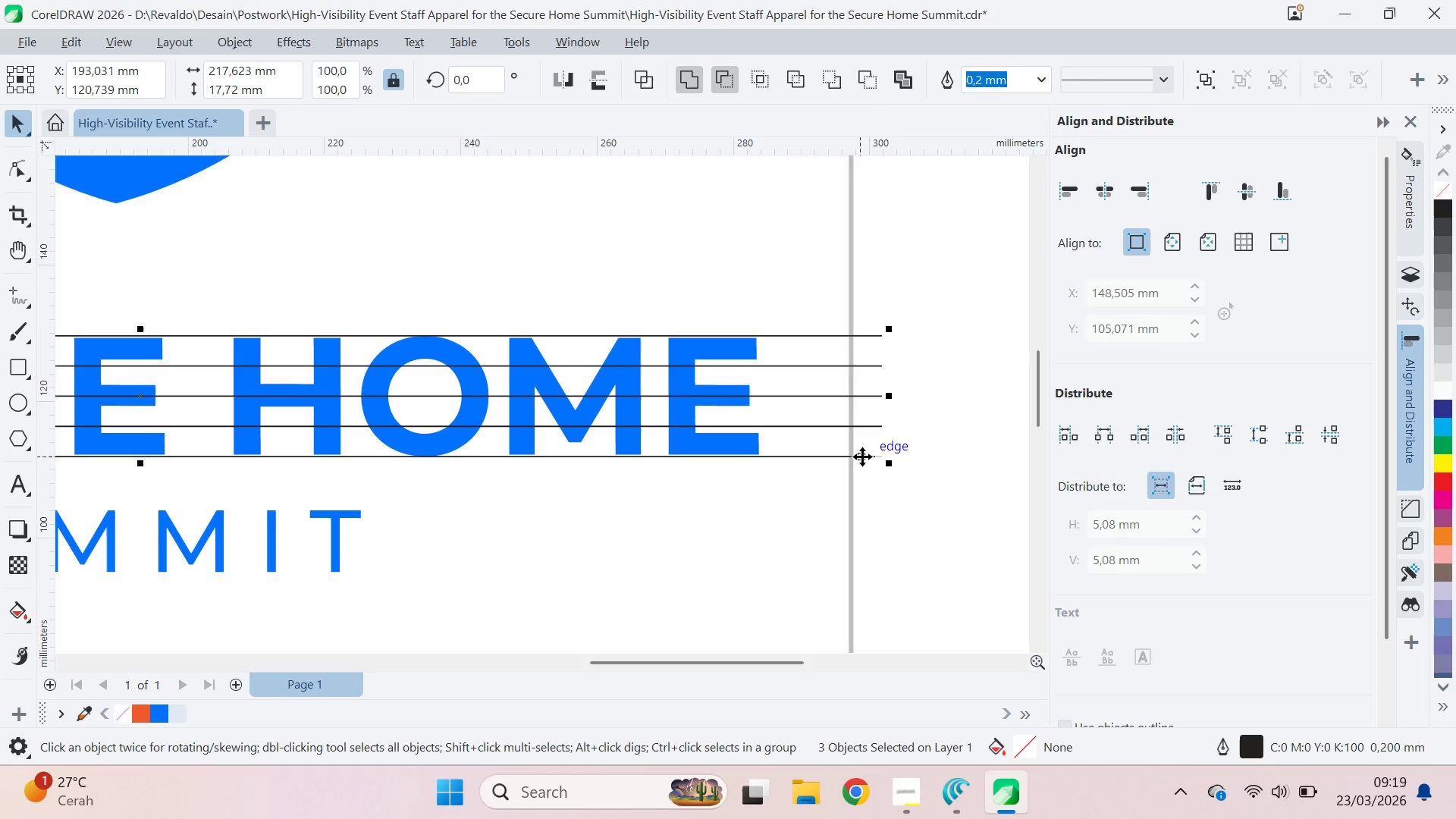 
key(Shift+ShiftLeft)
 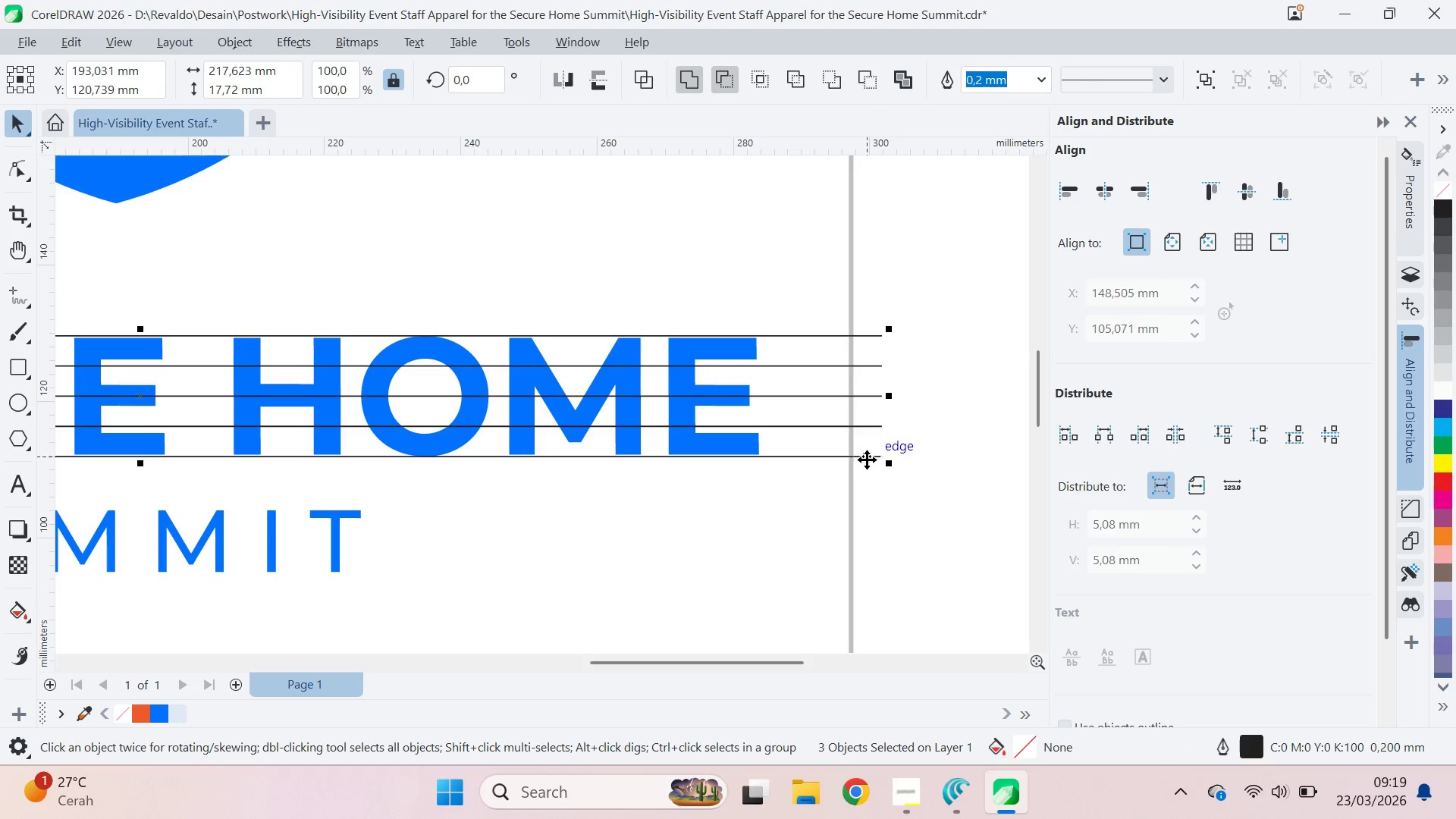 
key(Shift+ShiftLeft)
 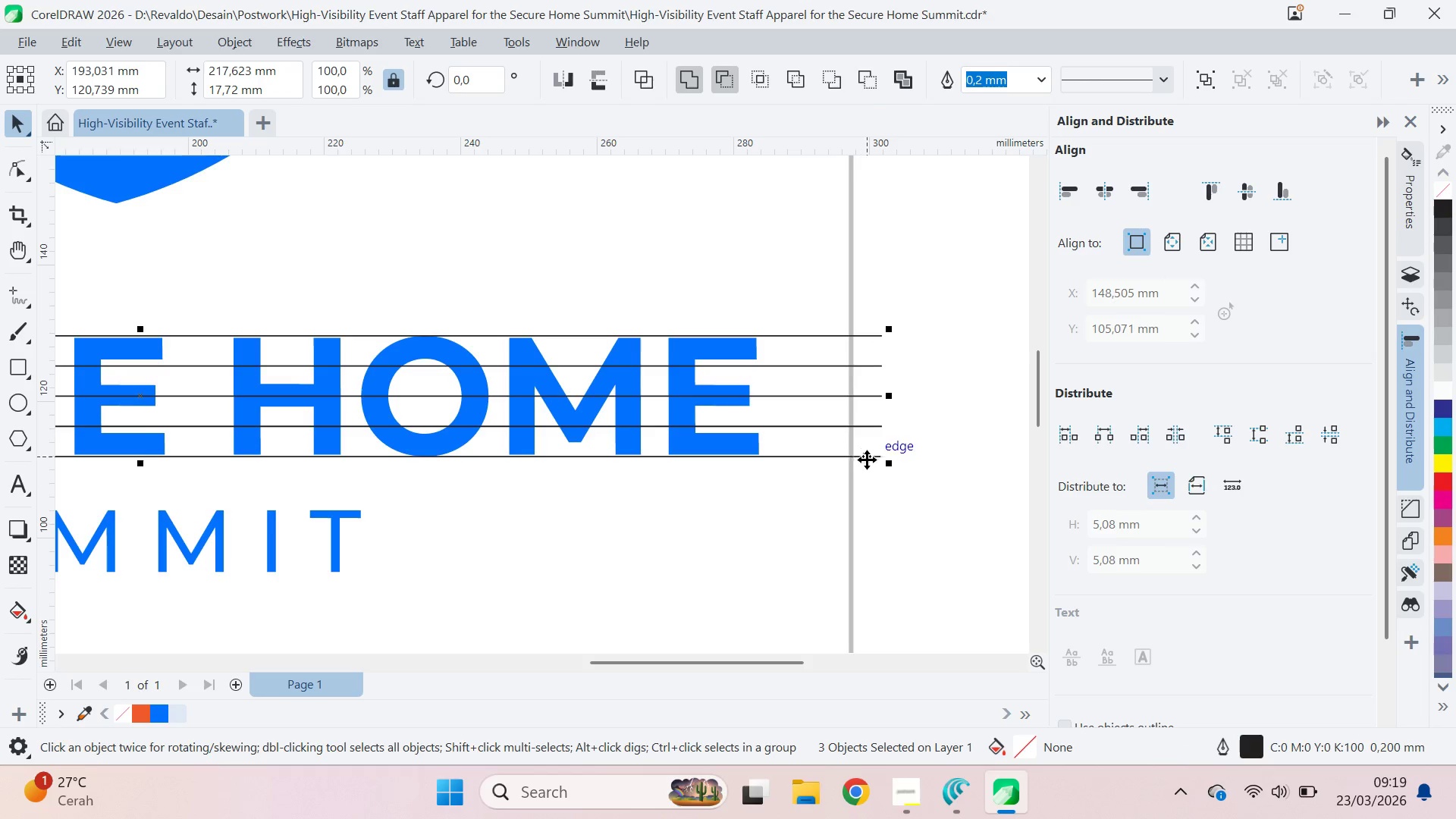 
key(Shift+ShiftLeft)
 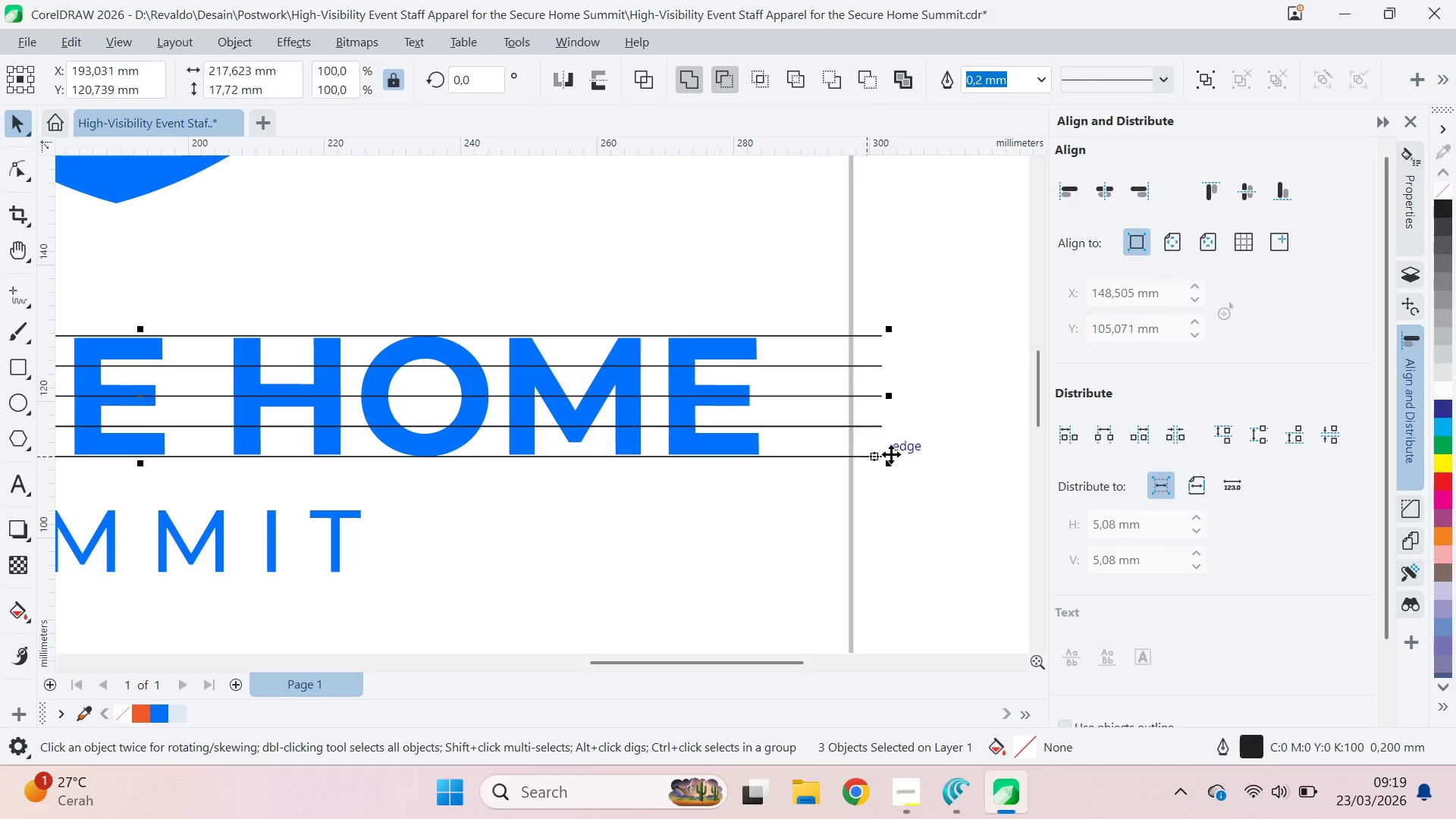 
key(Shift+ShiftLeft)
 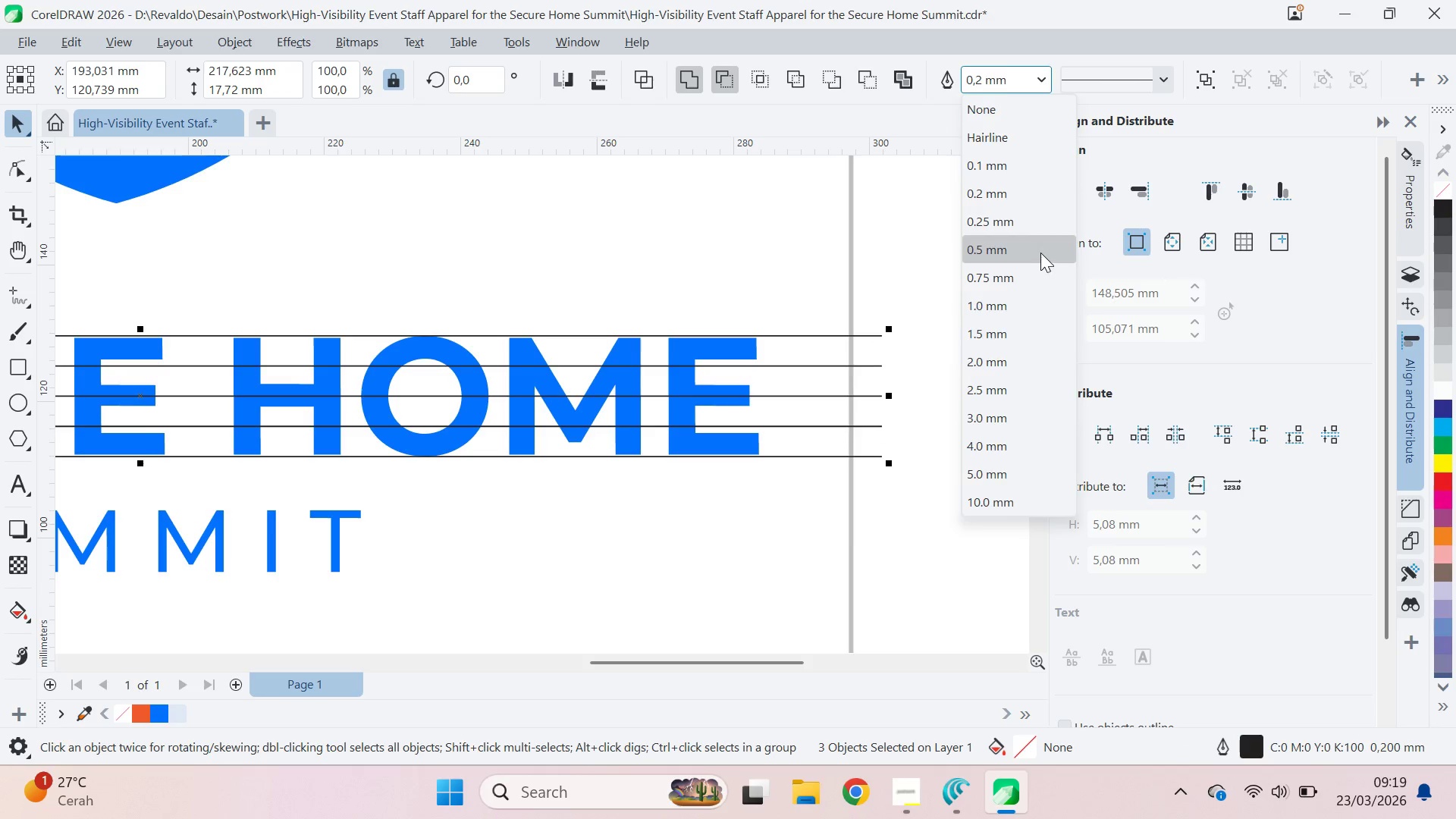 
double_click([927, 309])
 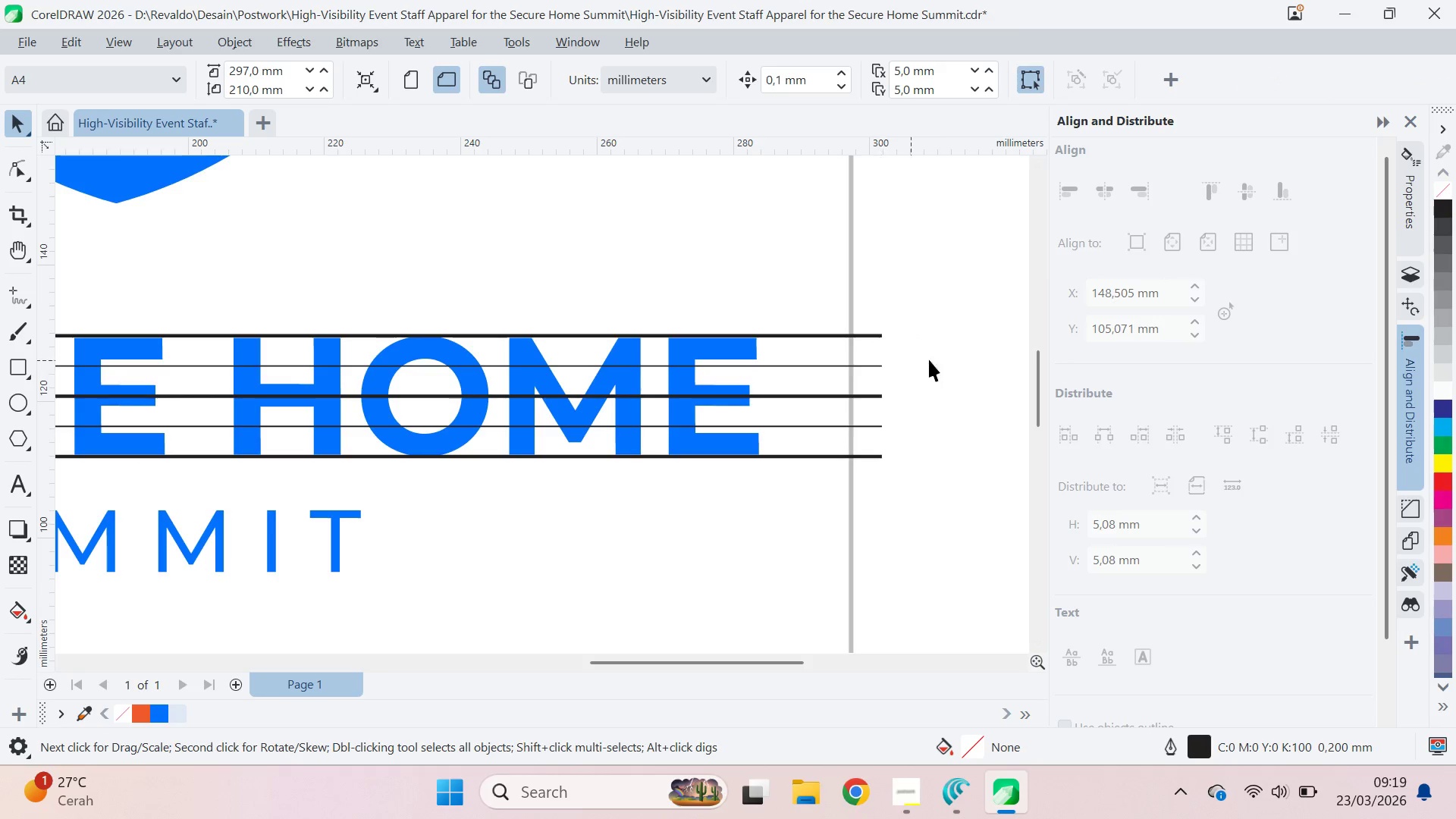 
scroll: coordinate [927, 347], scroll_direction: down, amount: 5.0
 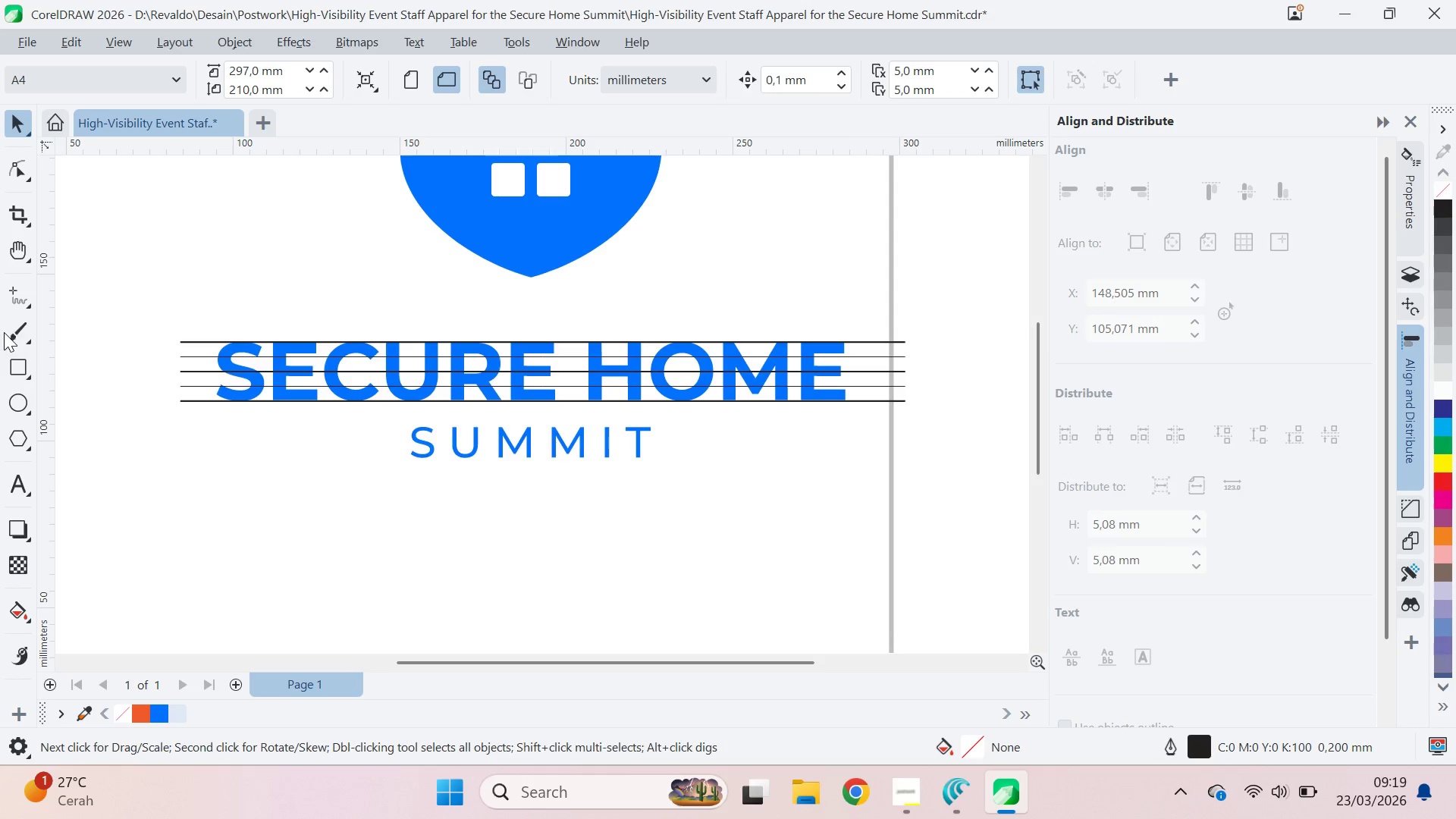 
wait(6.58)
 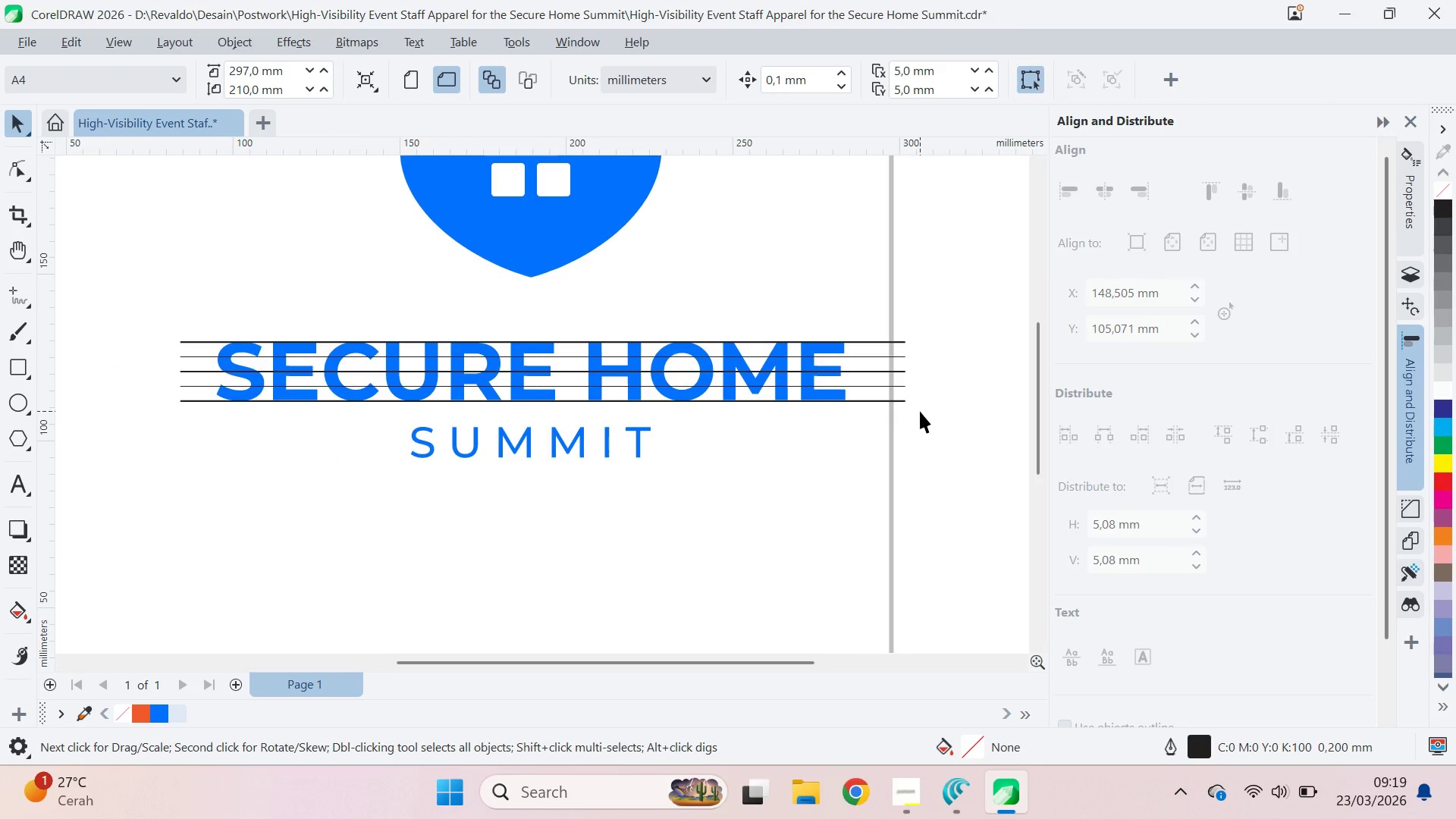 
left_click_drag(start_coordinate=[855, 390], to_coordinate=[894, 408])
 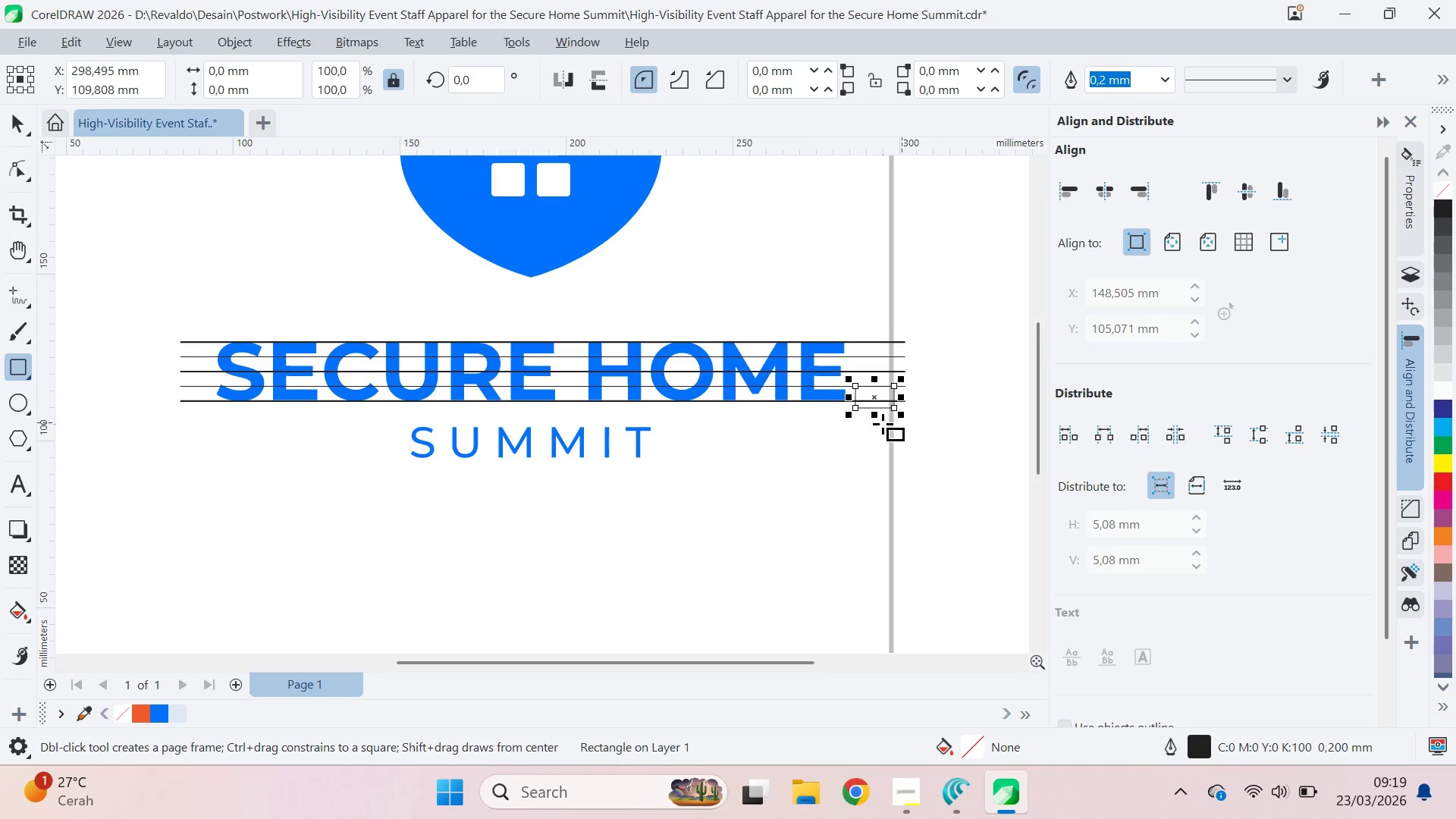 
left_click_drag(start_coordinate=[874, 421], to_coordinate=[902, 411])
 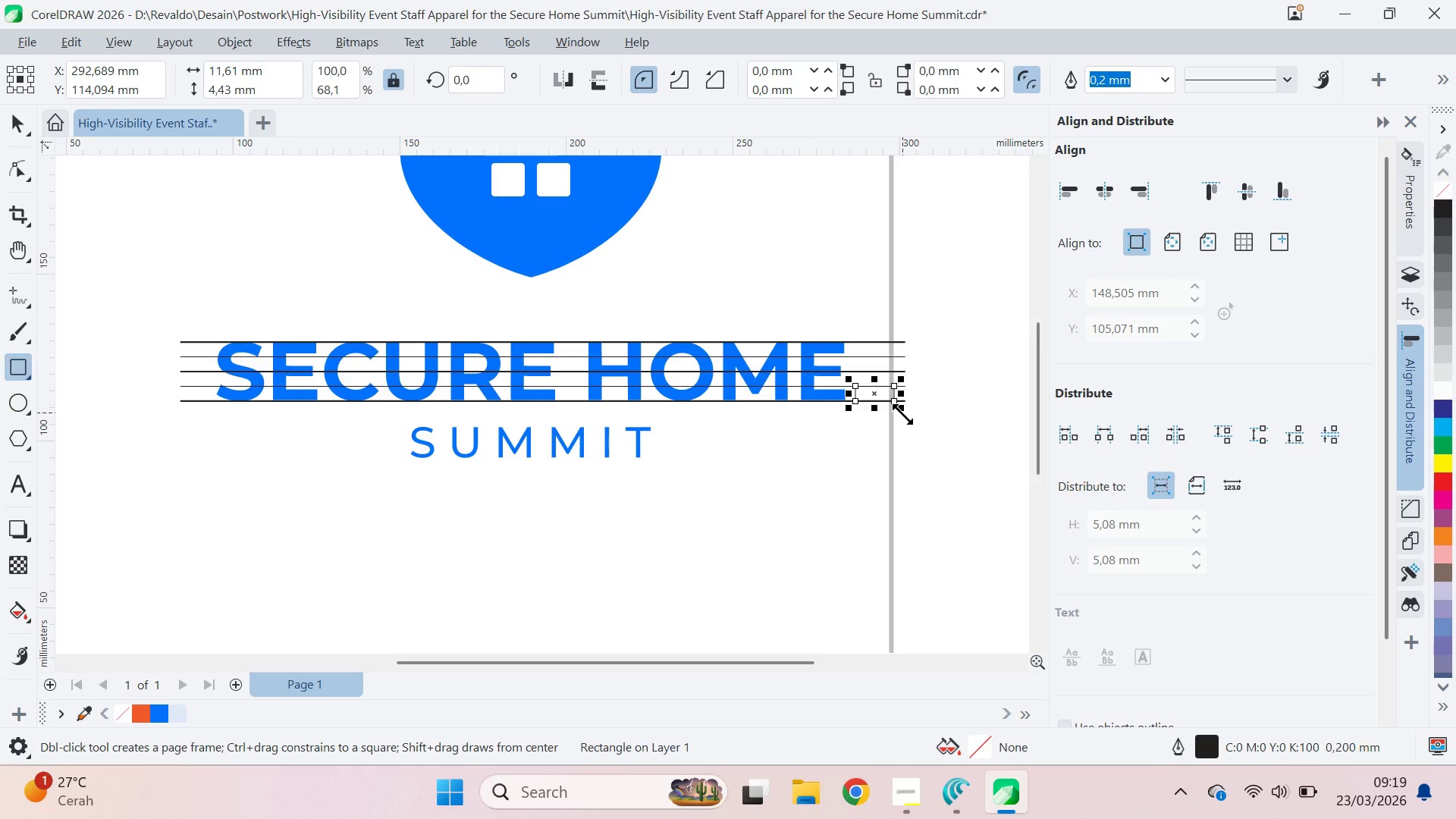 
key(V)
 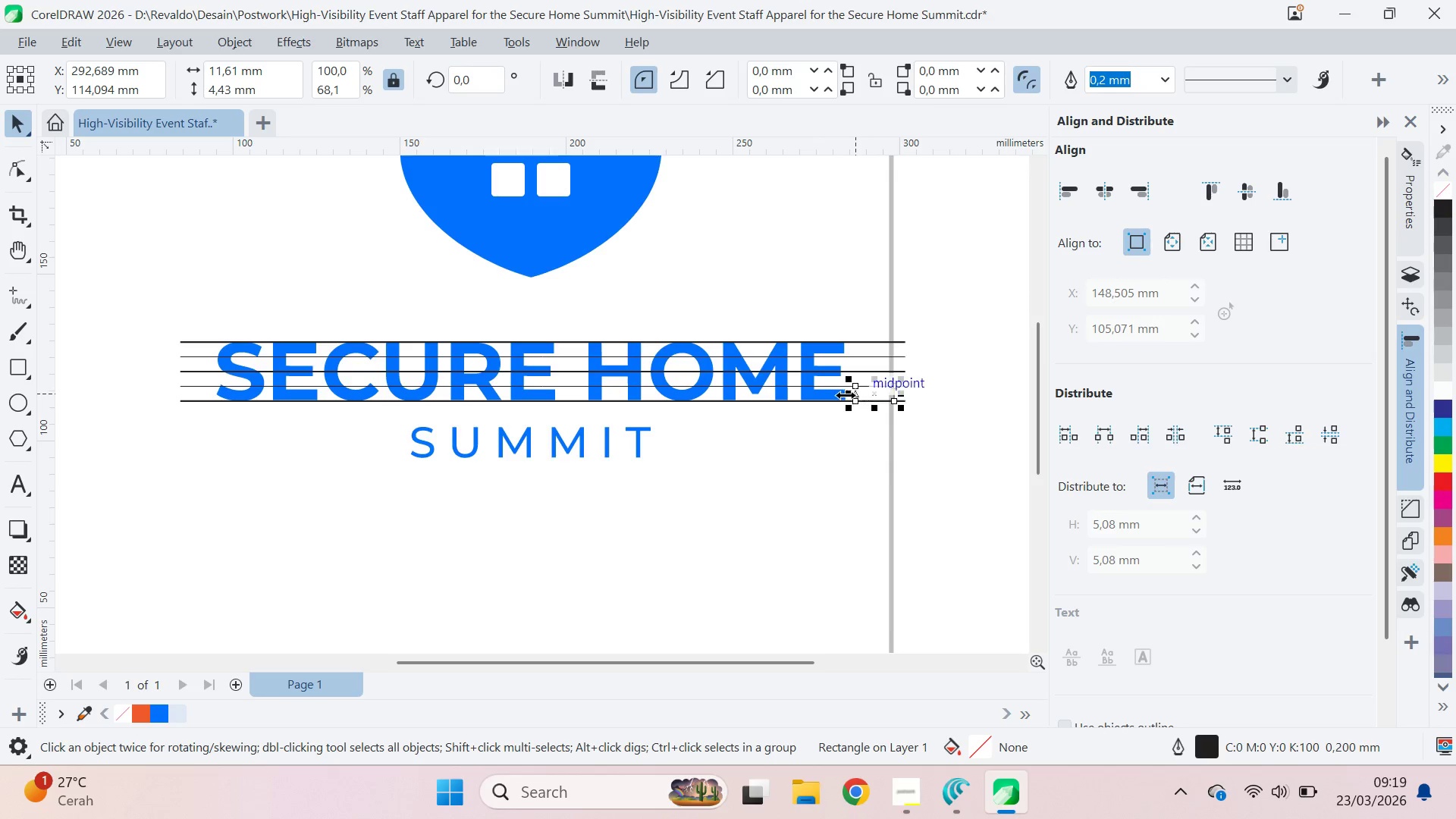 
left_click_drag(start_coordinate=[845, 394], to_coordinate=[297, 435])
 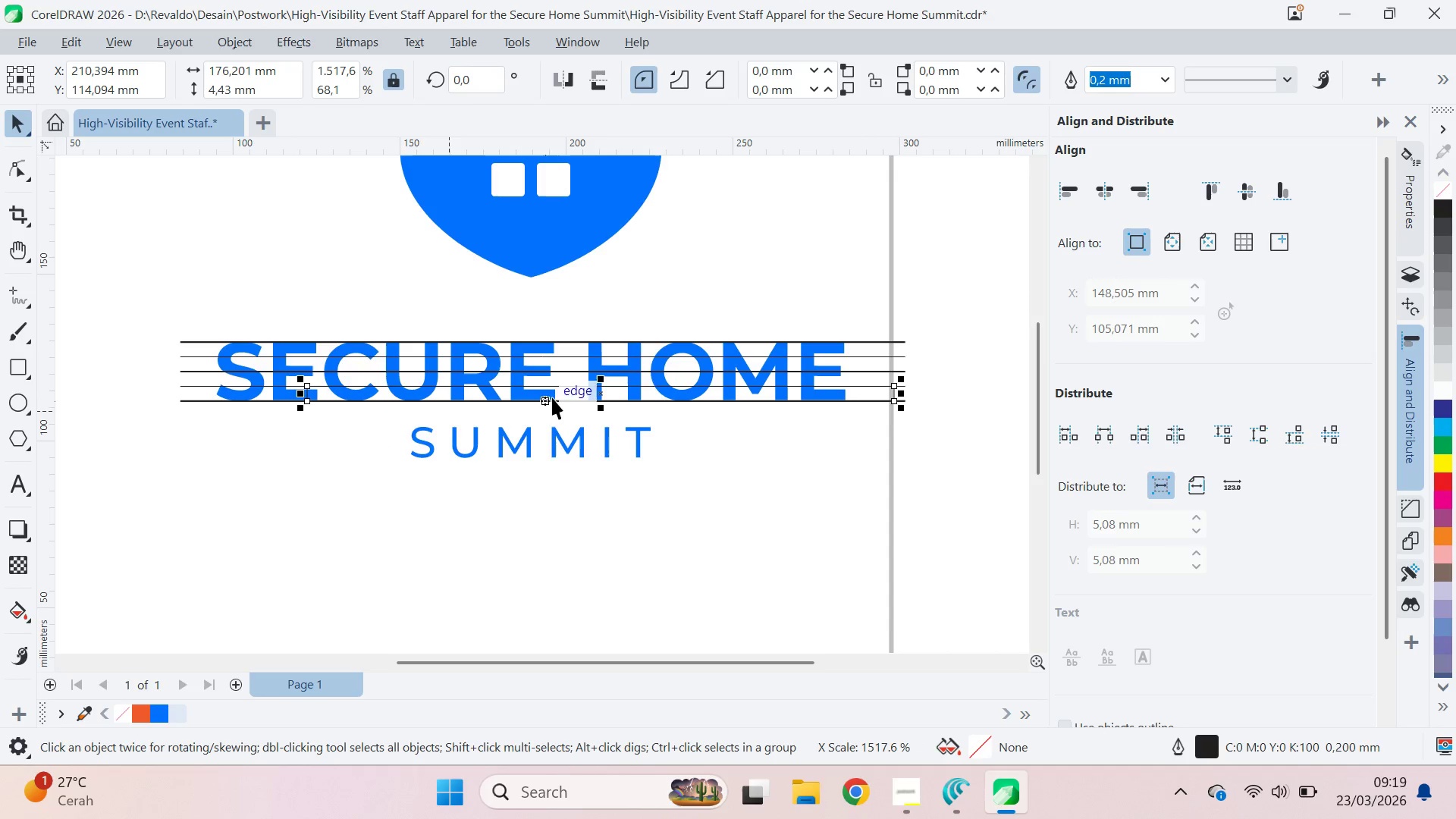 
hold_key(key=ShiftLeft, duration=0.98)
left_click([811, 375])
 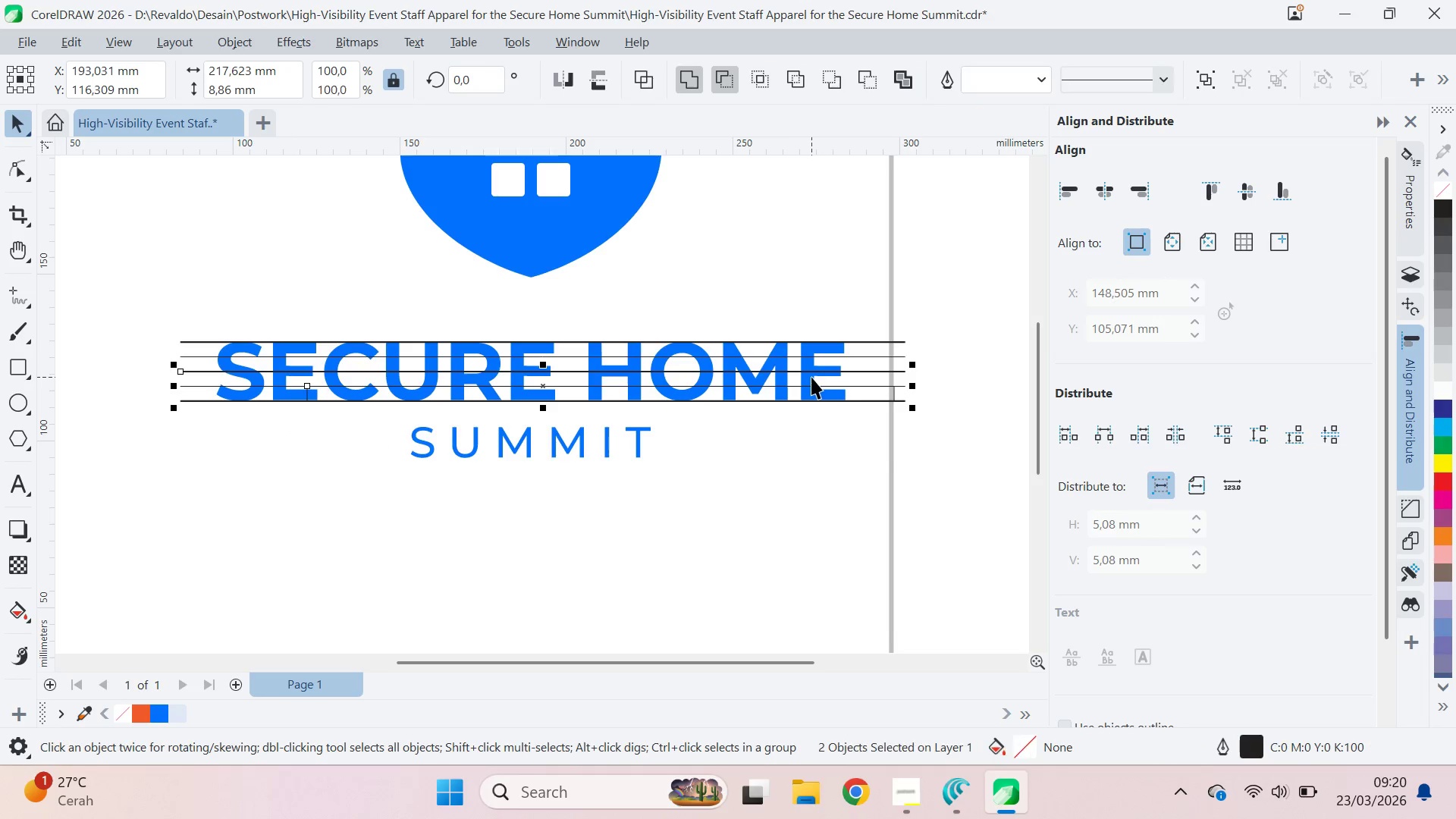 
key(C)
 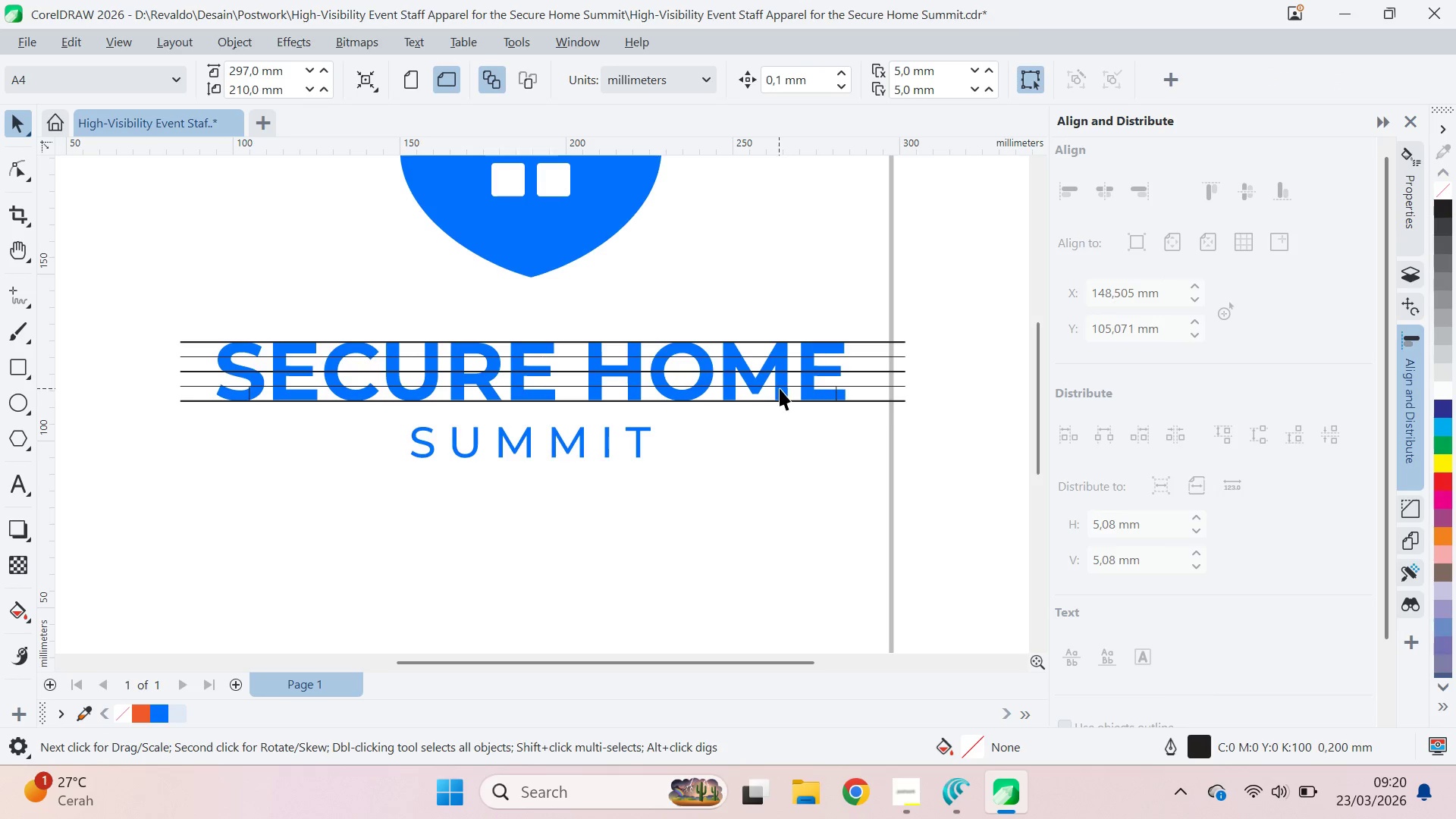 
left_click([837, 397])
 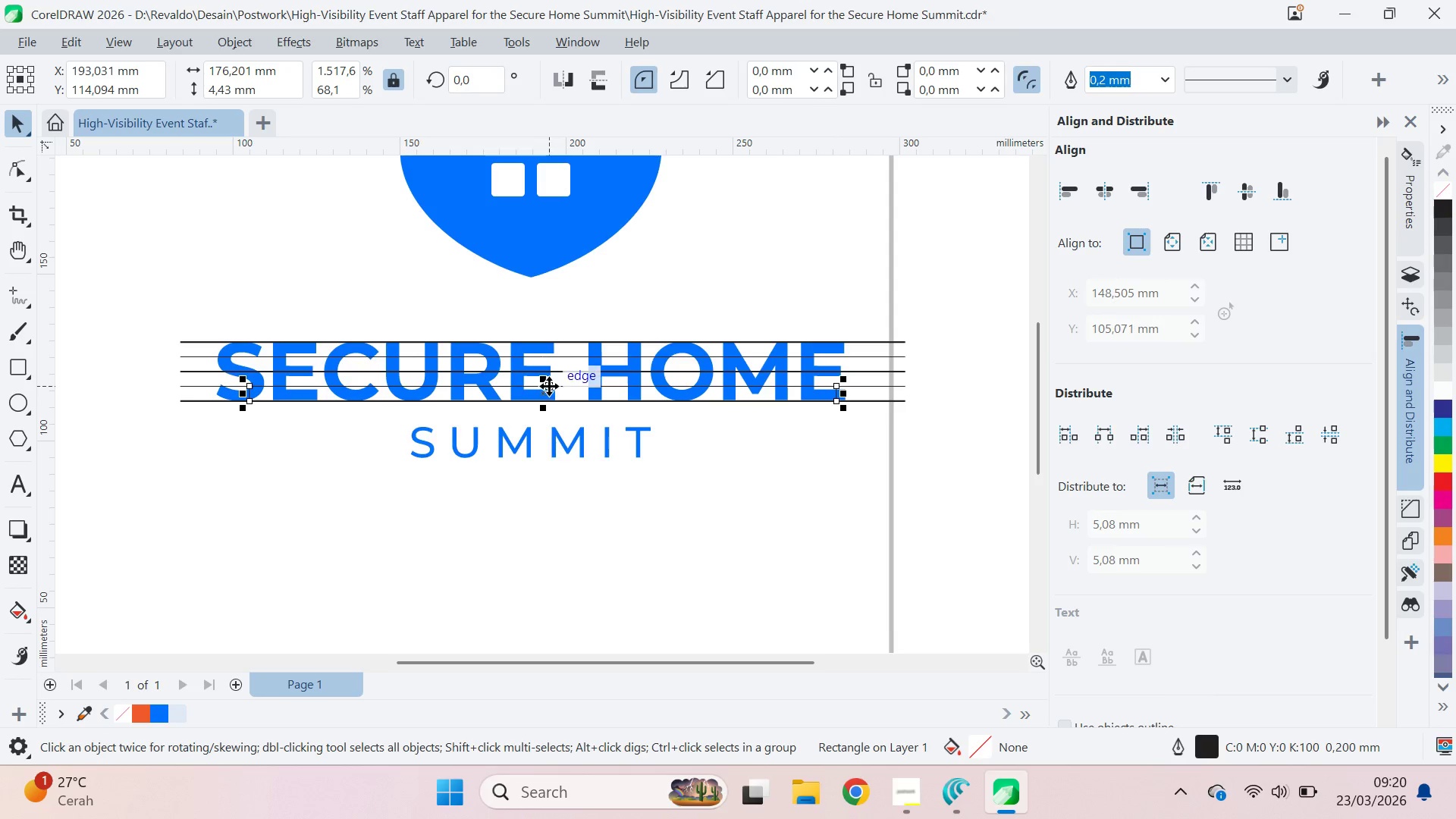 
left_click_drag(start_coordinate=[549, 386], to_coordinate=[554, 402])
 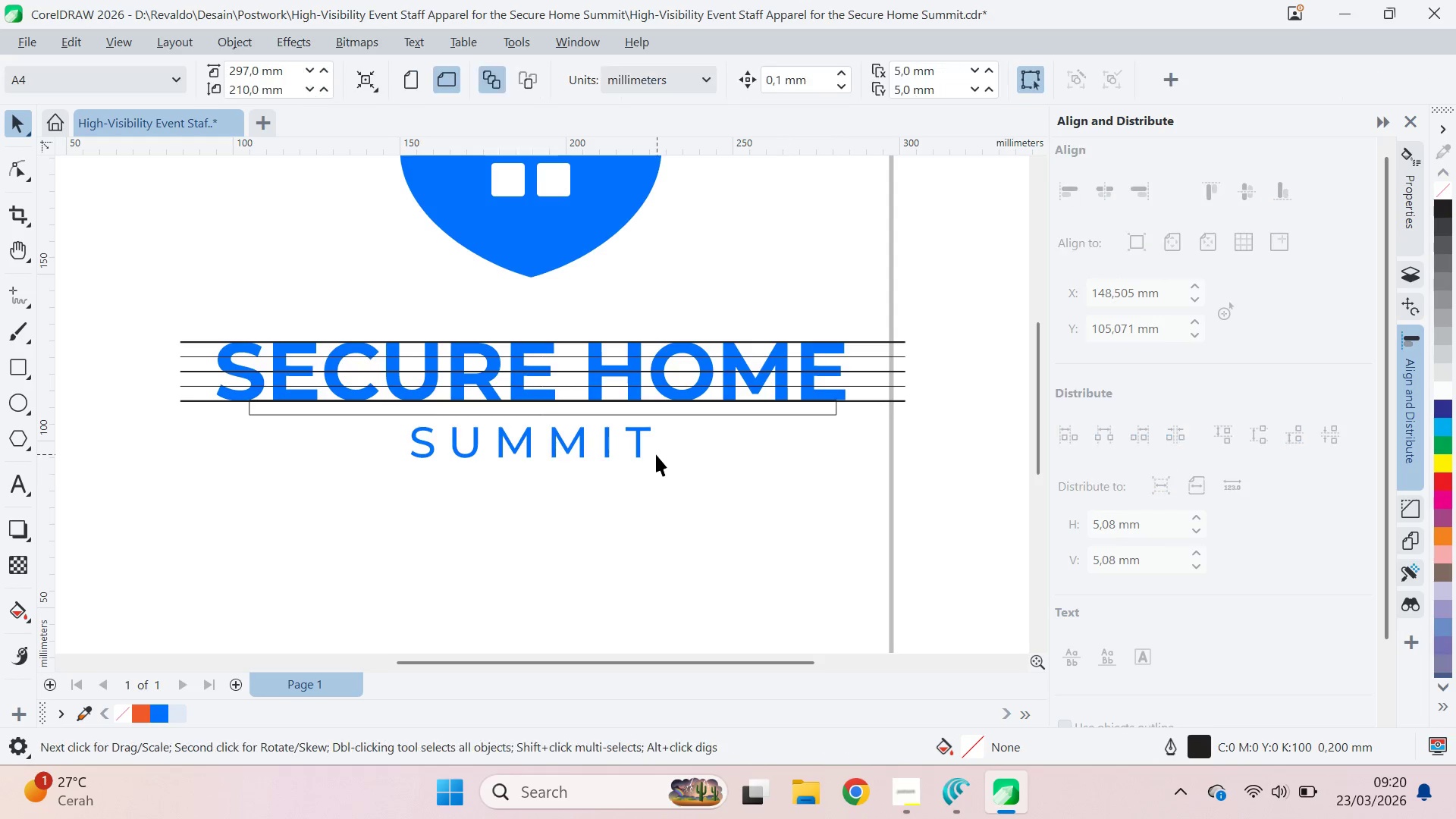 
hold_key(key=ShiftLeft, duration=0.58)
 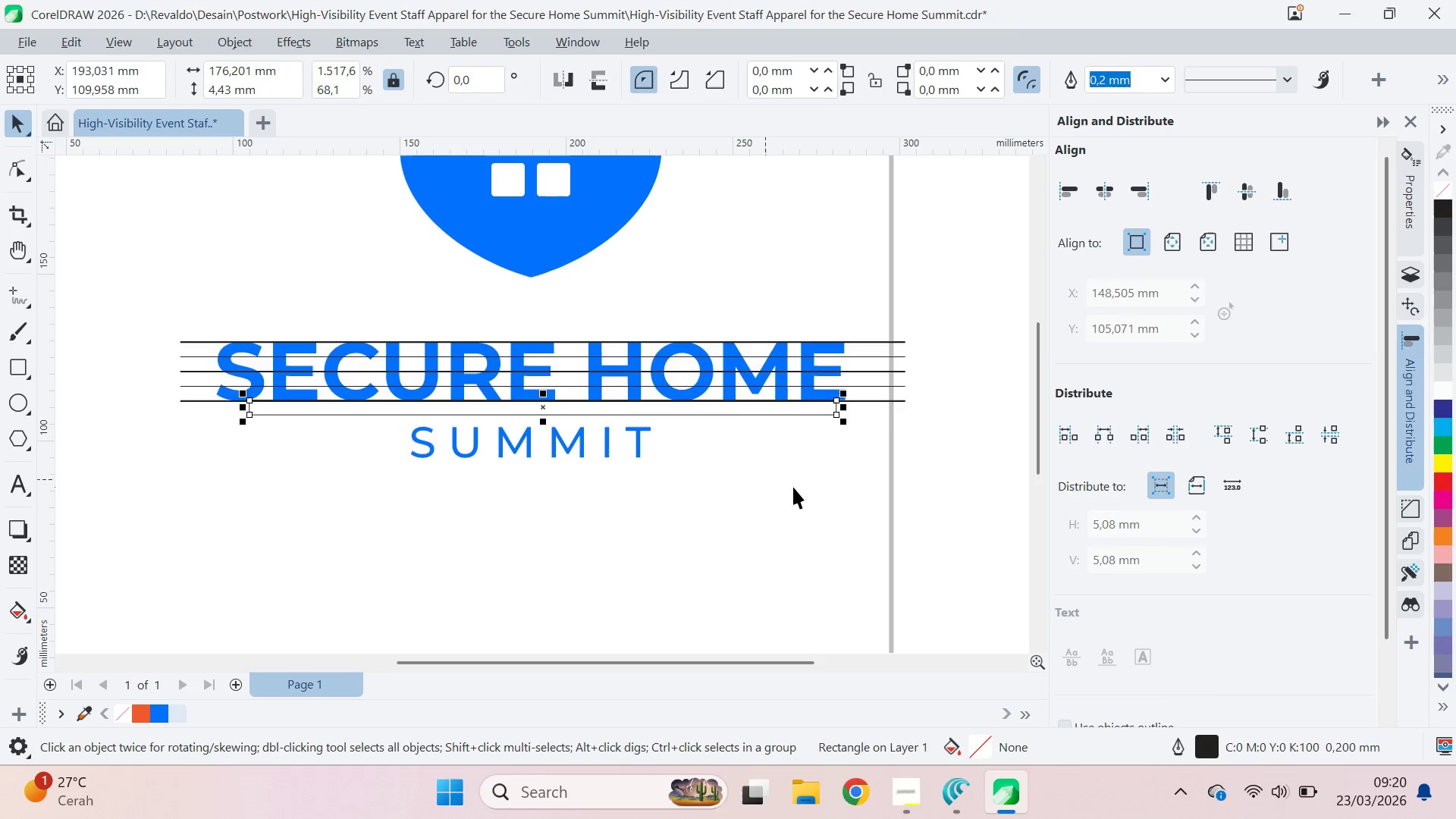 
left_click([793, 487])
 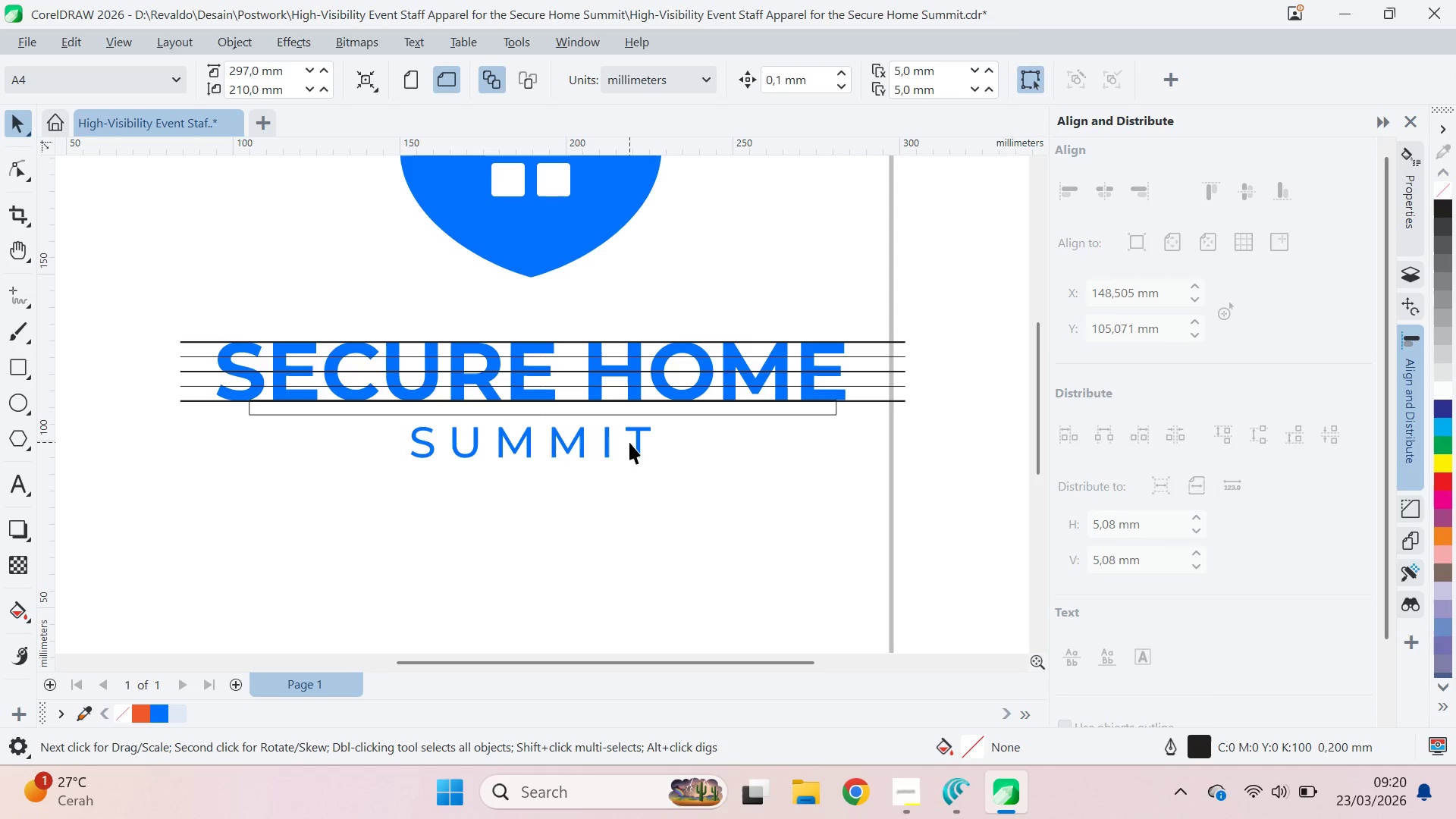 
left_click([610, 442])
 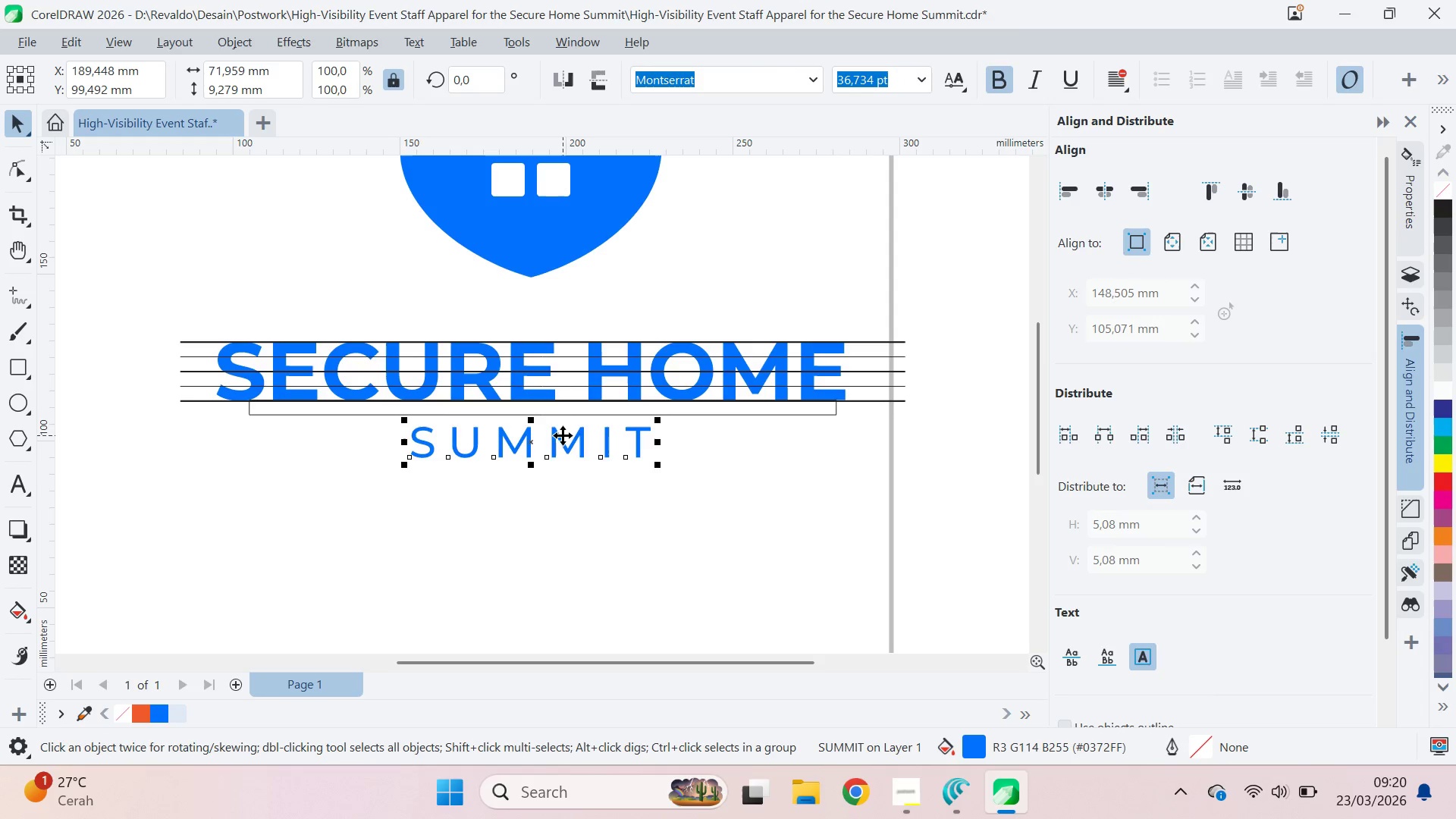 
key(Control+Q)
 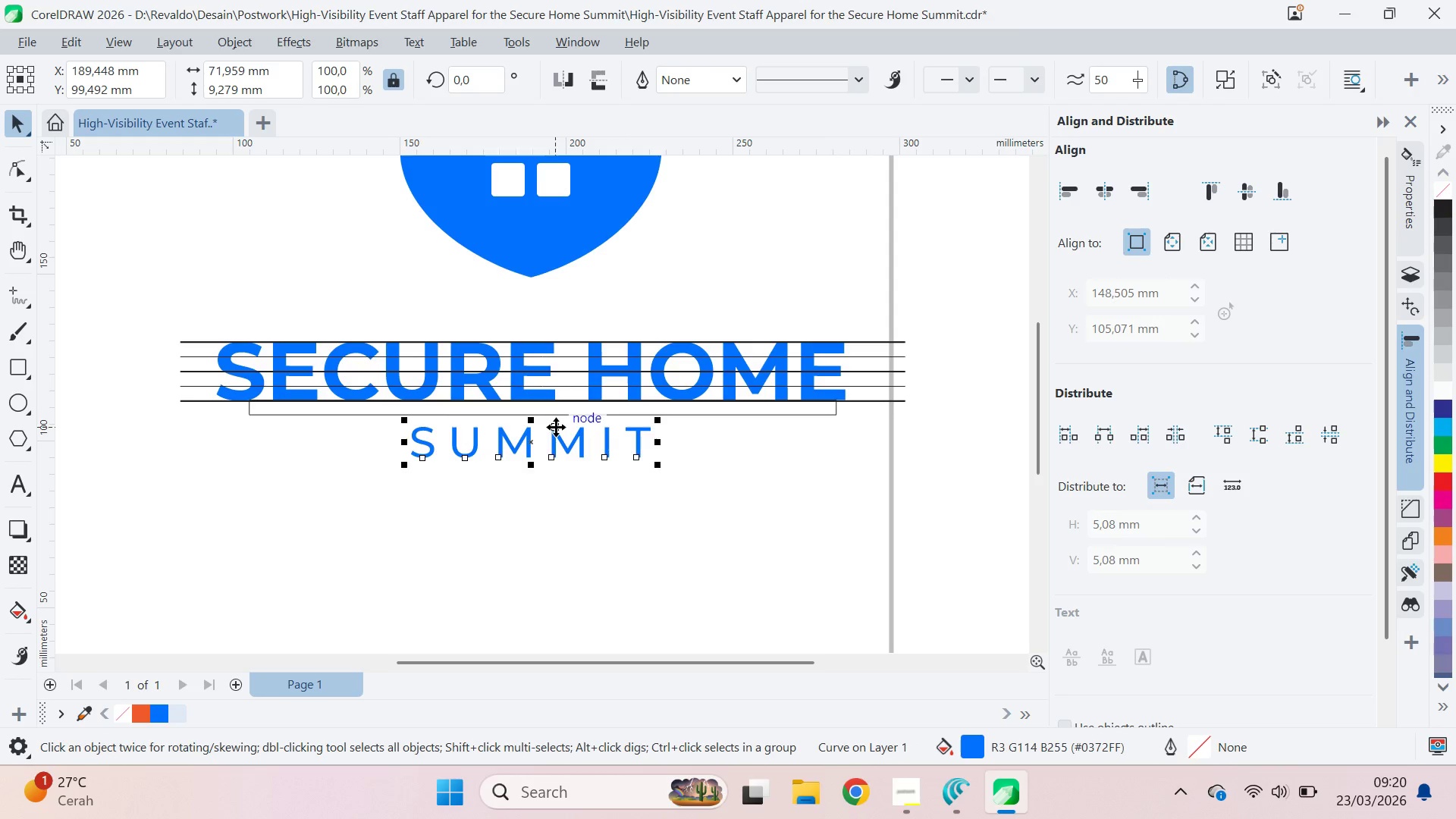 
left_click_drag(start_coordinate=[556, 427], to_coordinate=[556, 415])
 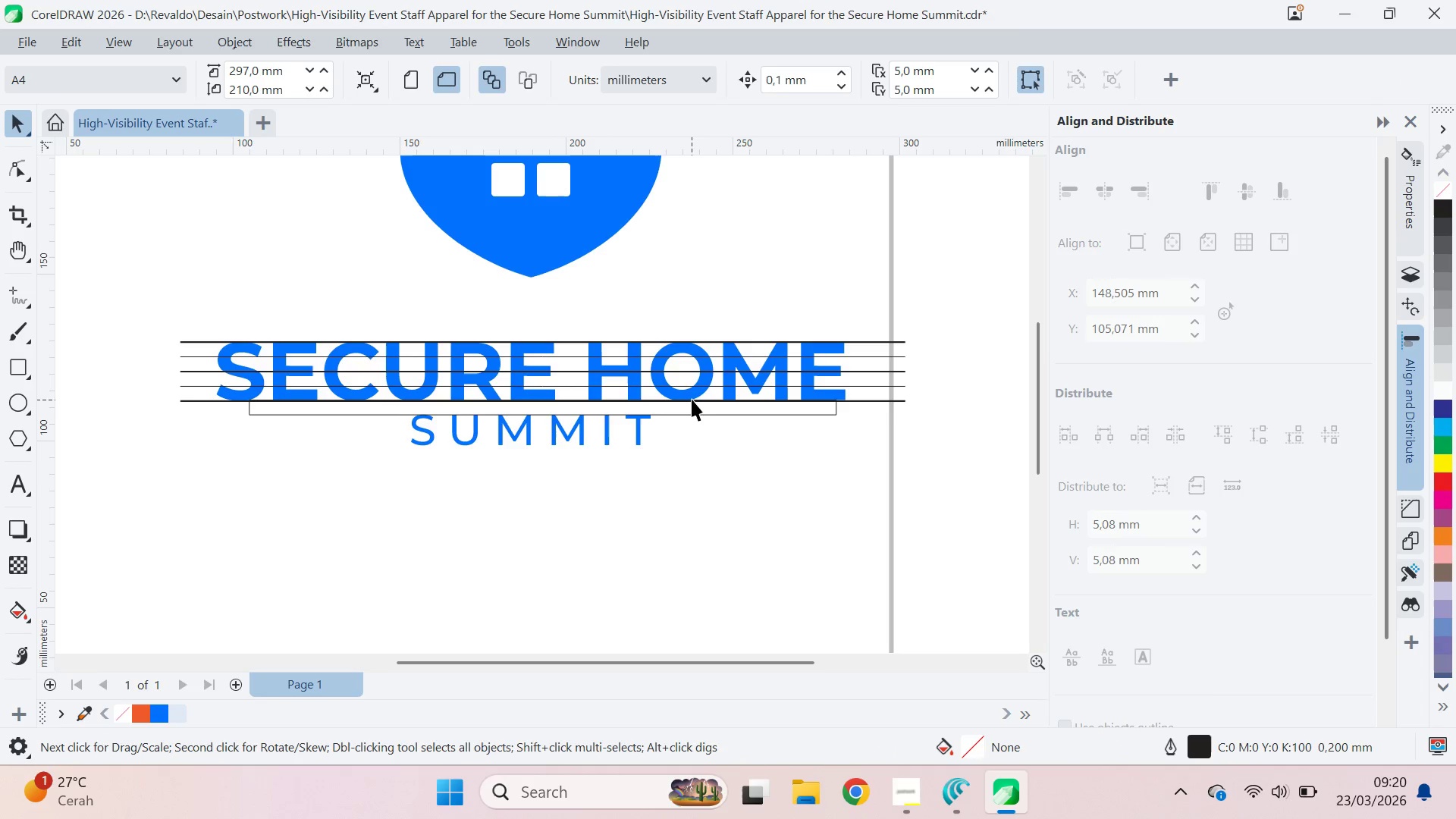 
hold_key(key=ShiftLeft, duration=0.48)
 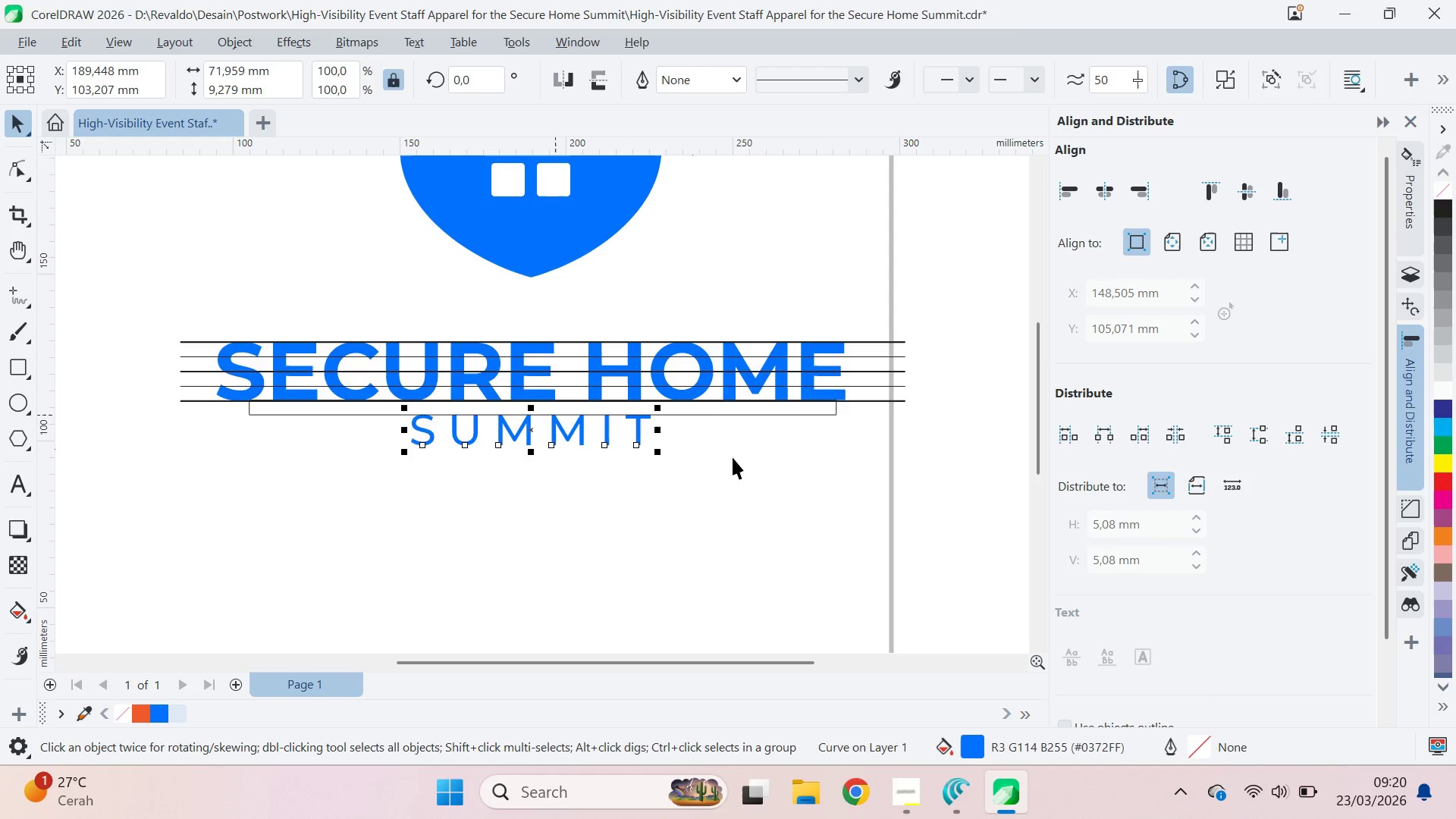 
left_click_drag(start_coordinate=[748, 463], to_coordinate=[740, 450])
 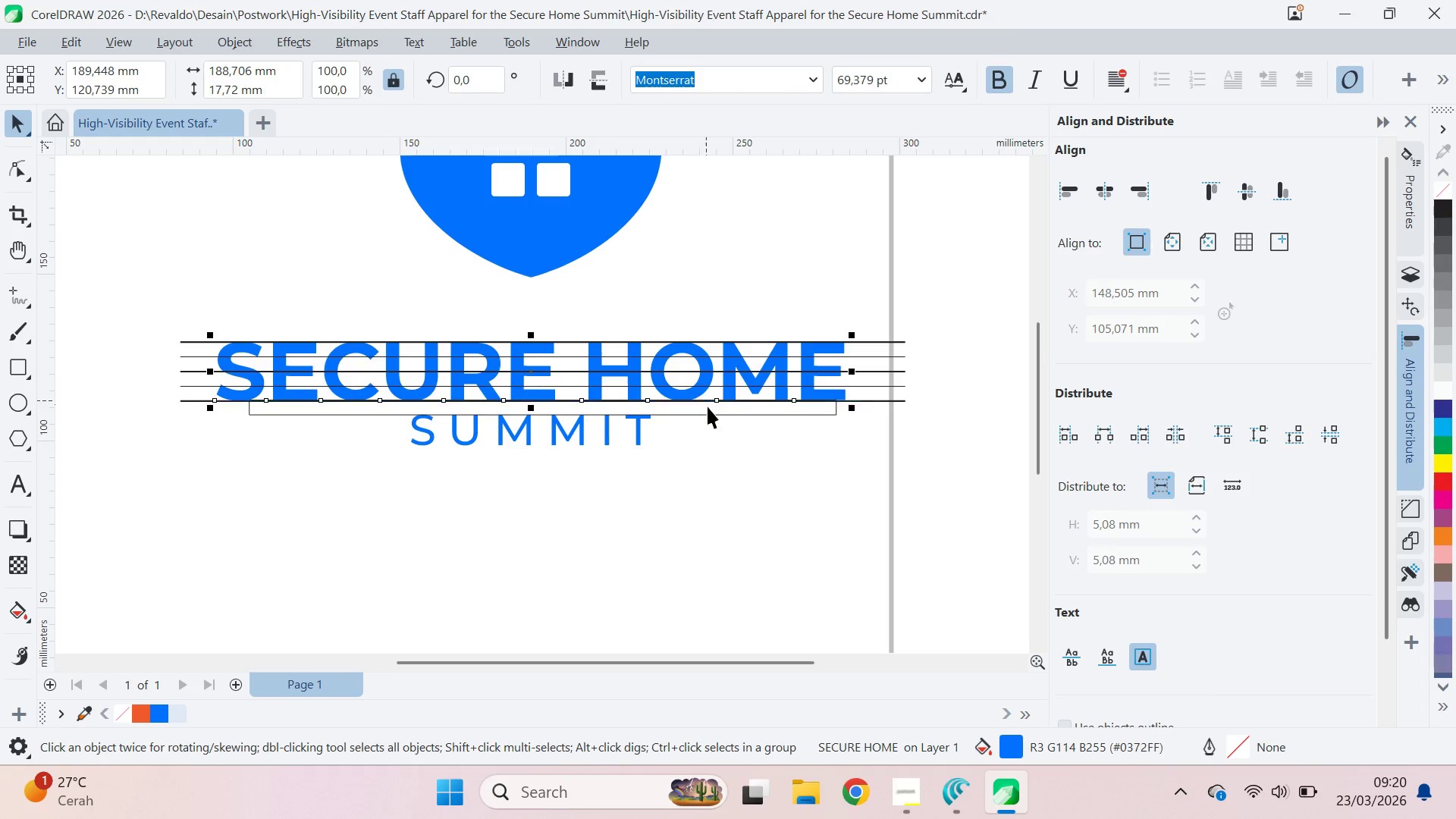 
key(Control+Q)
 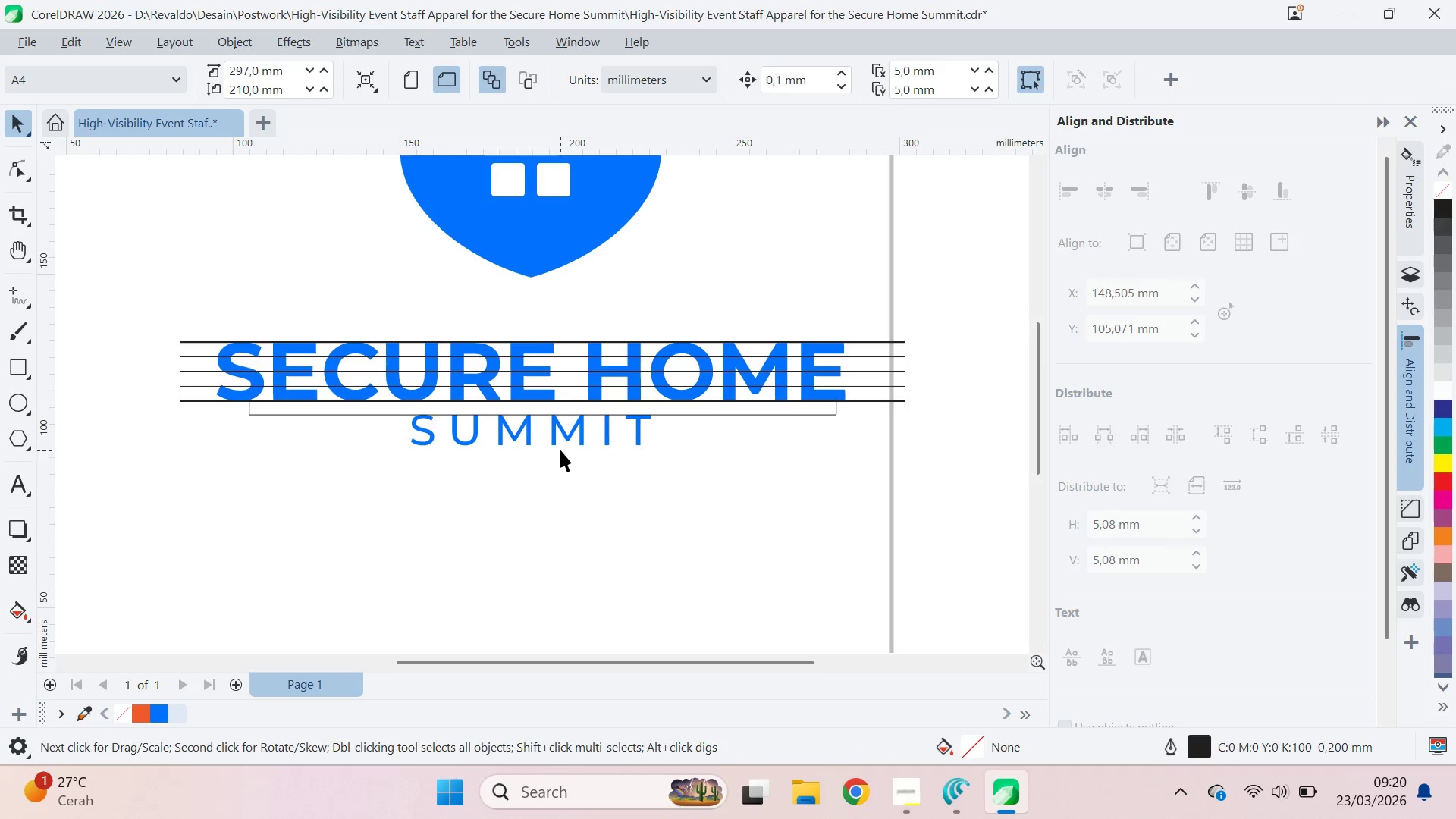 
left_click([567, 435])
 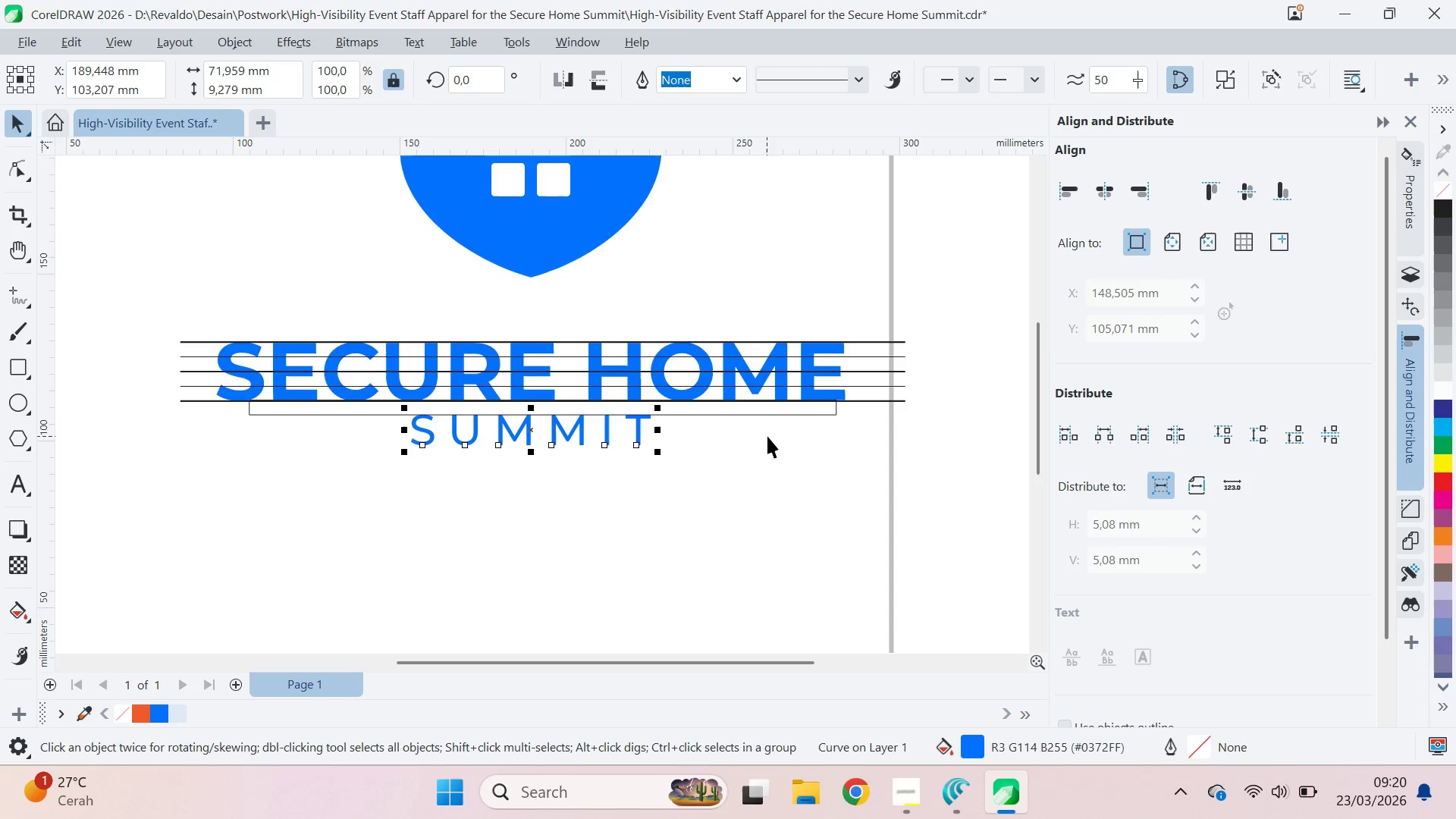 
wait(5.17)
 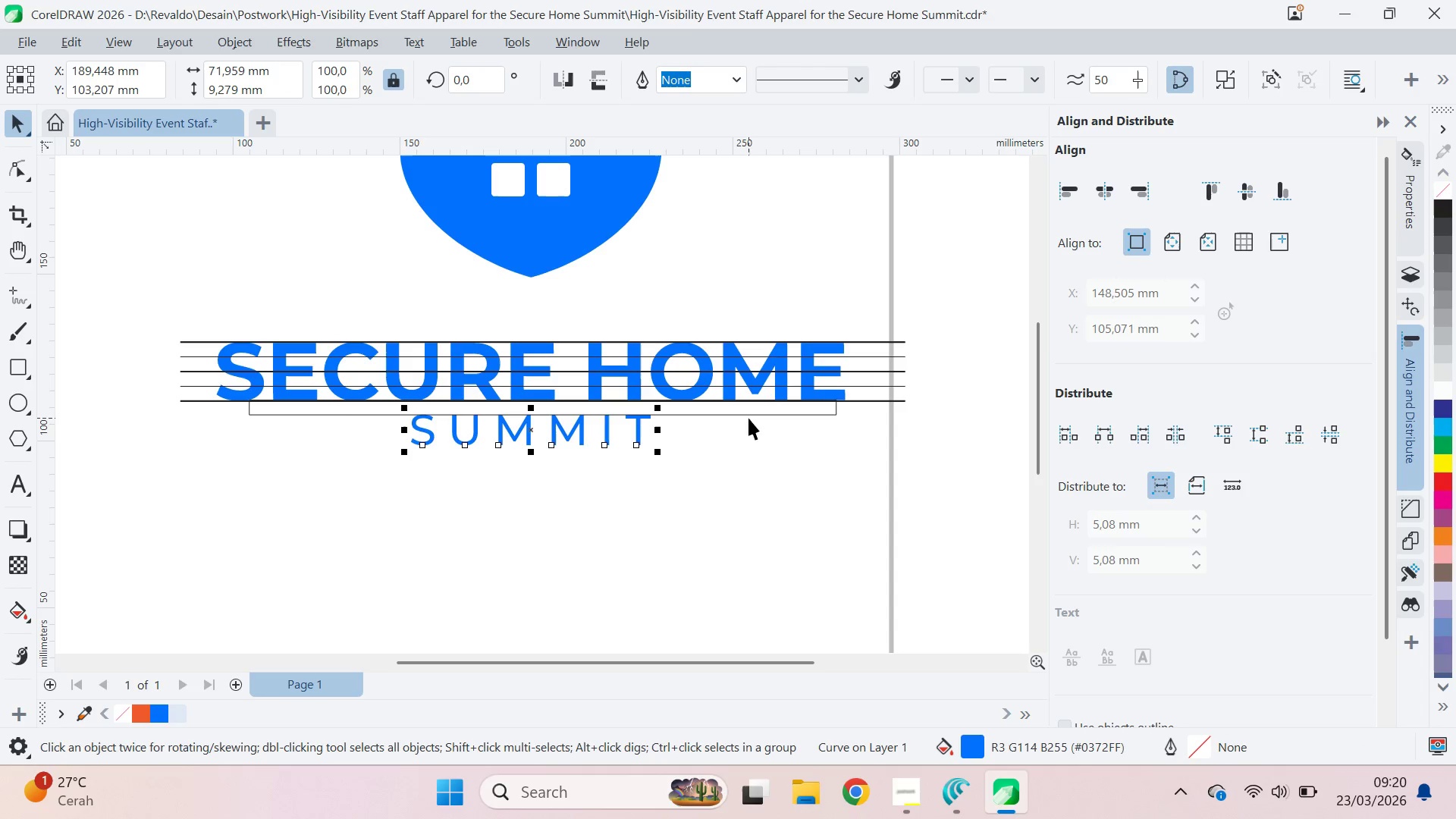 
left_click([819, 417])
 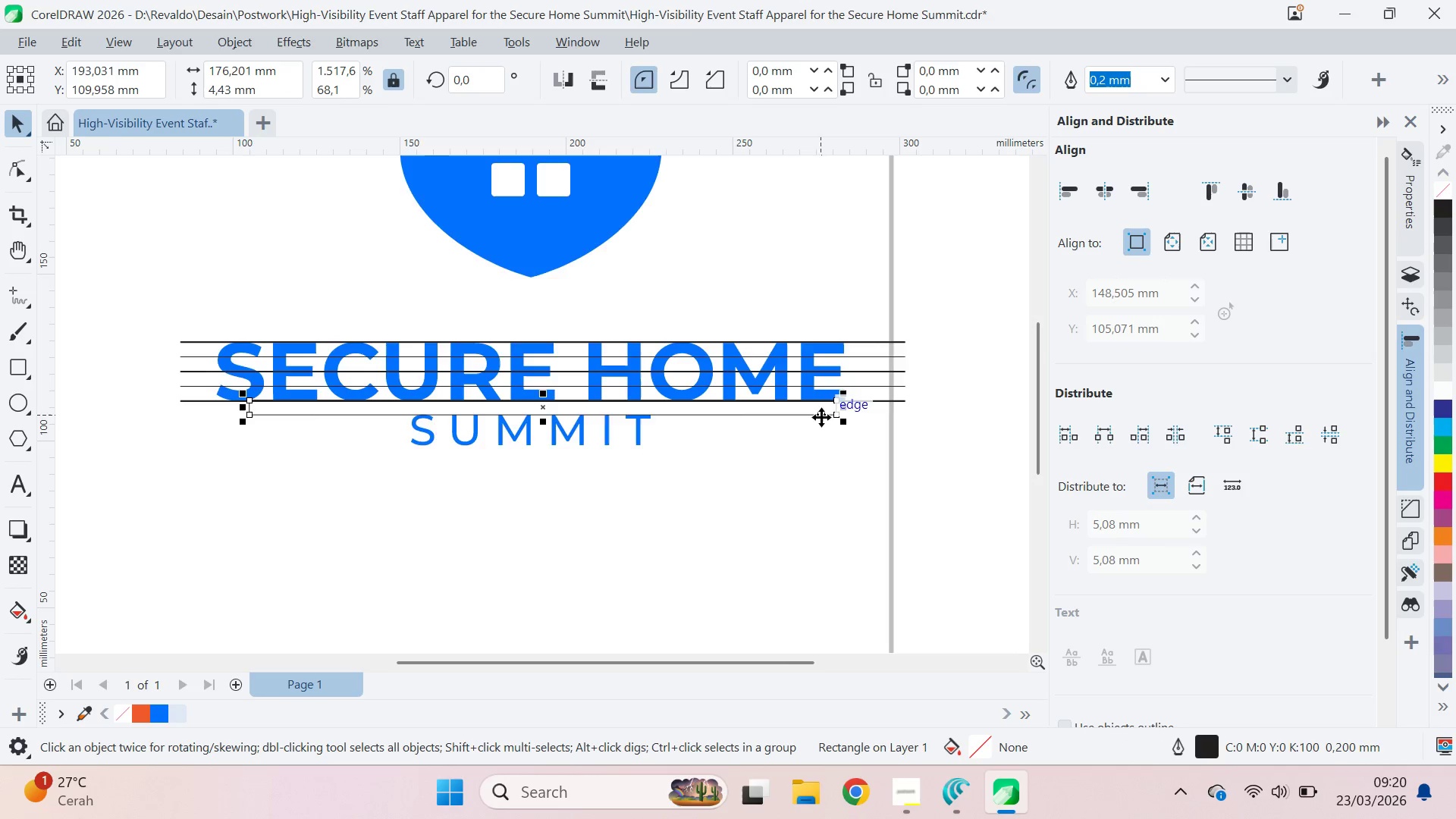 
scroll: coordinate [836, 407], scroll_direction: up, amount: 7.0
 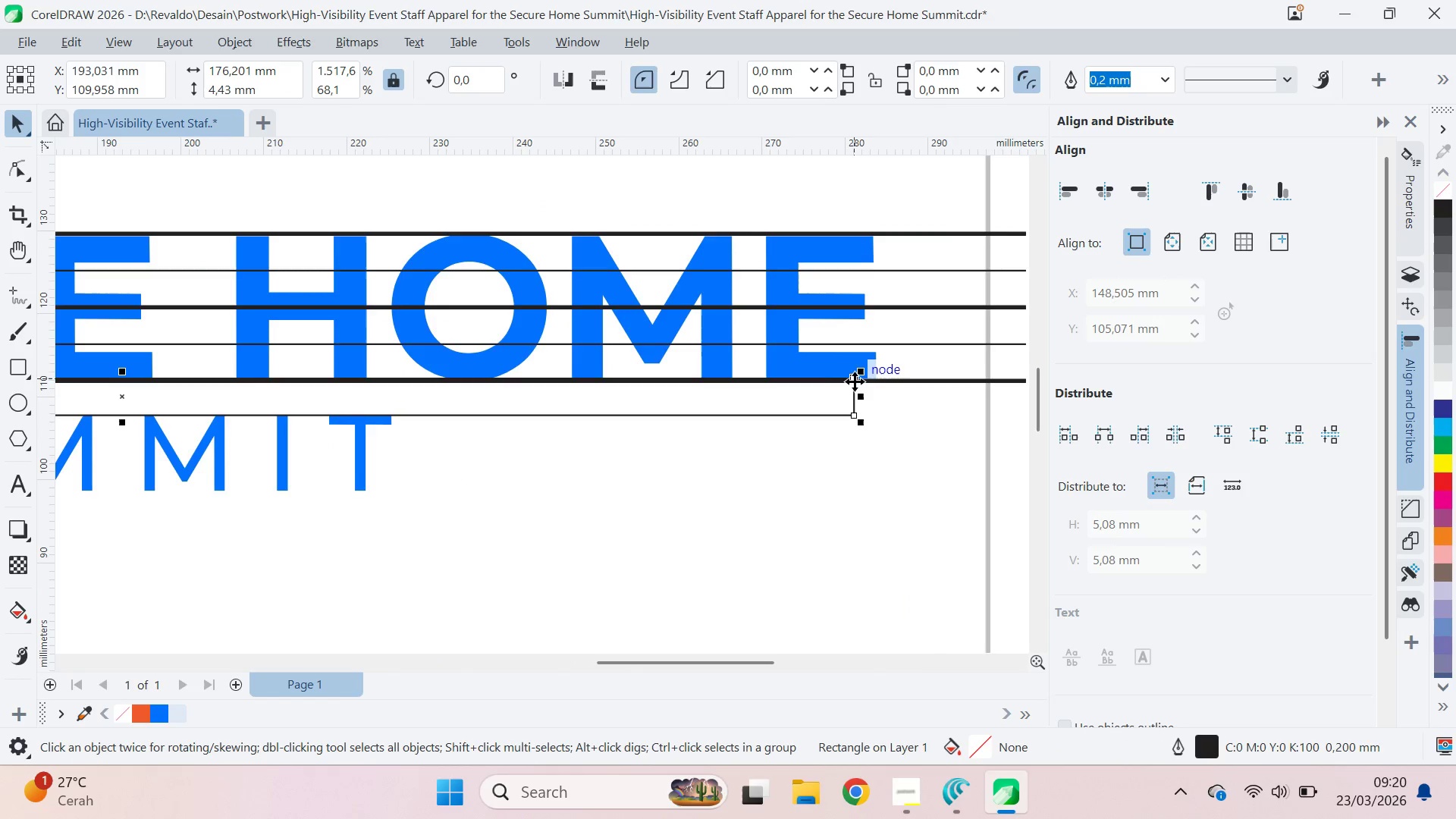 
left_click_drag(start_coordinate=[853, 380], to_coordinate=[854, 441])
 